 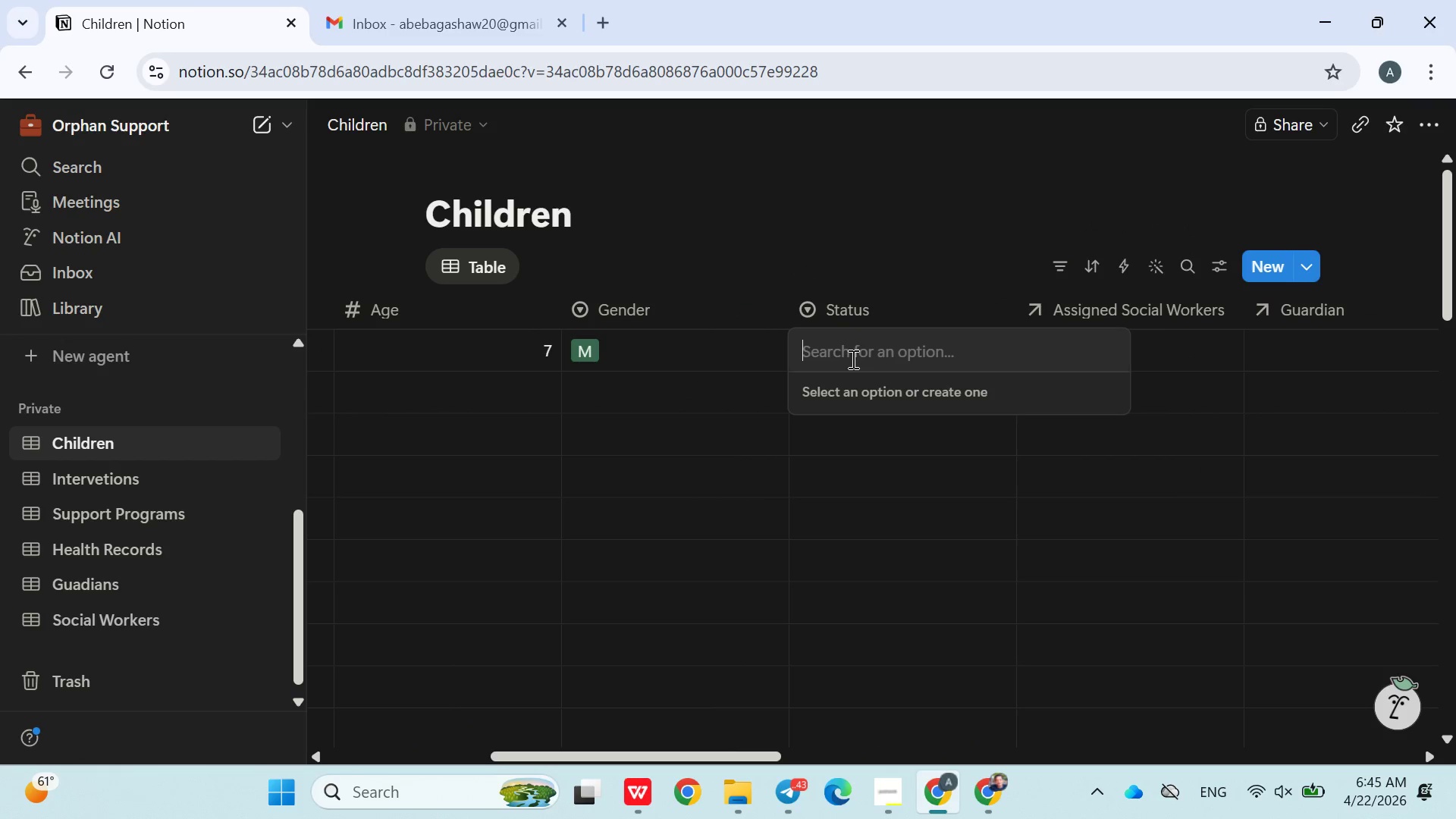 
left_click([1163, 349])
 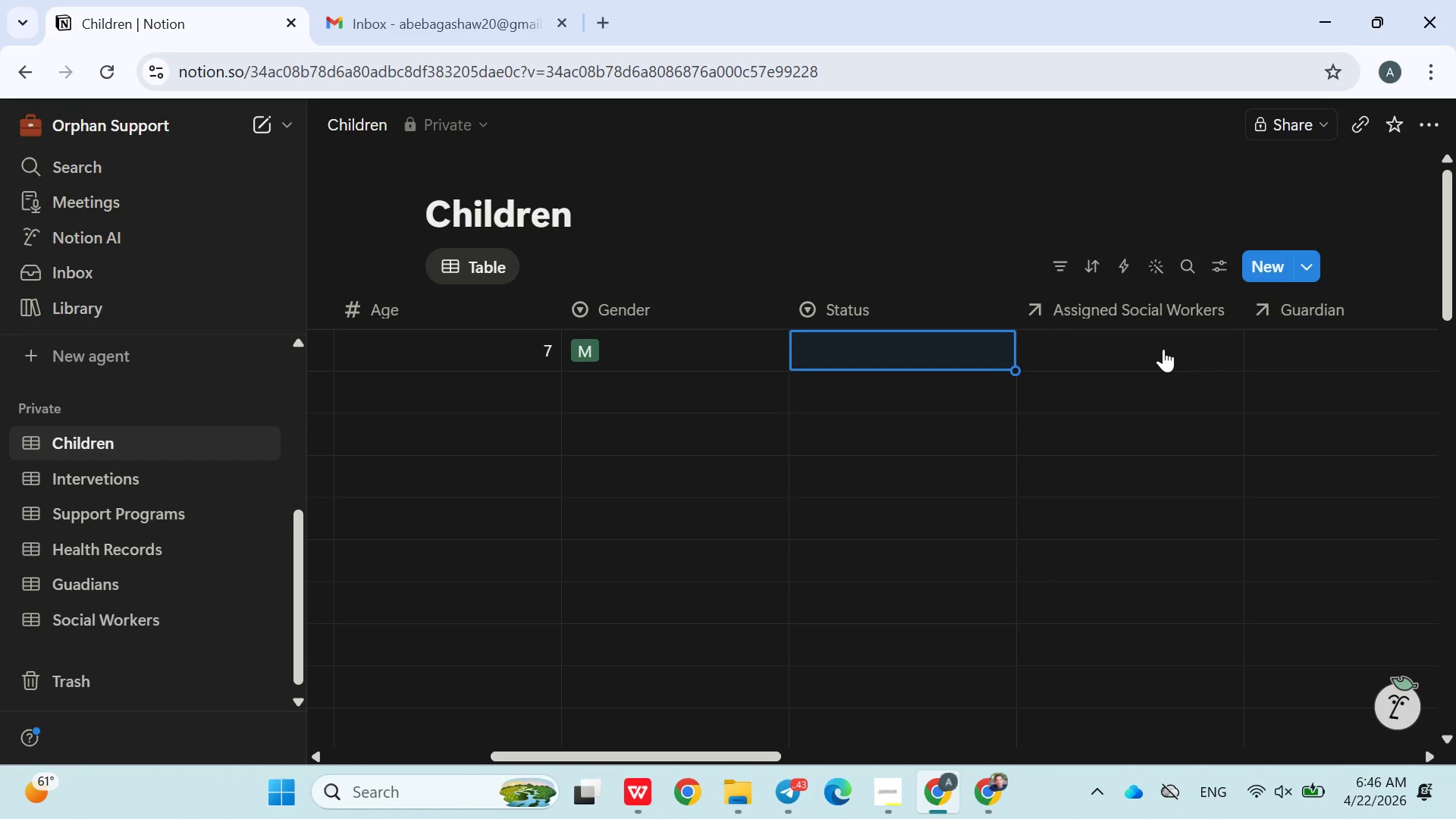 
left_click([1163, 349])
 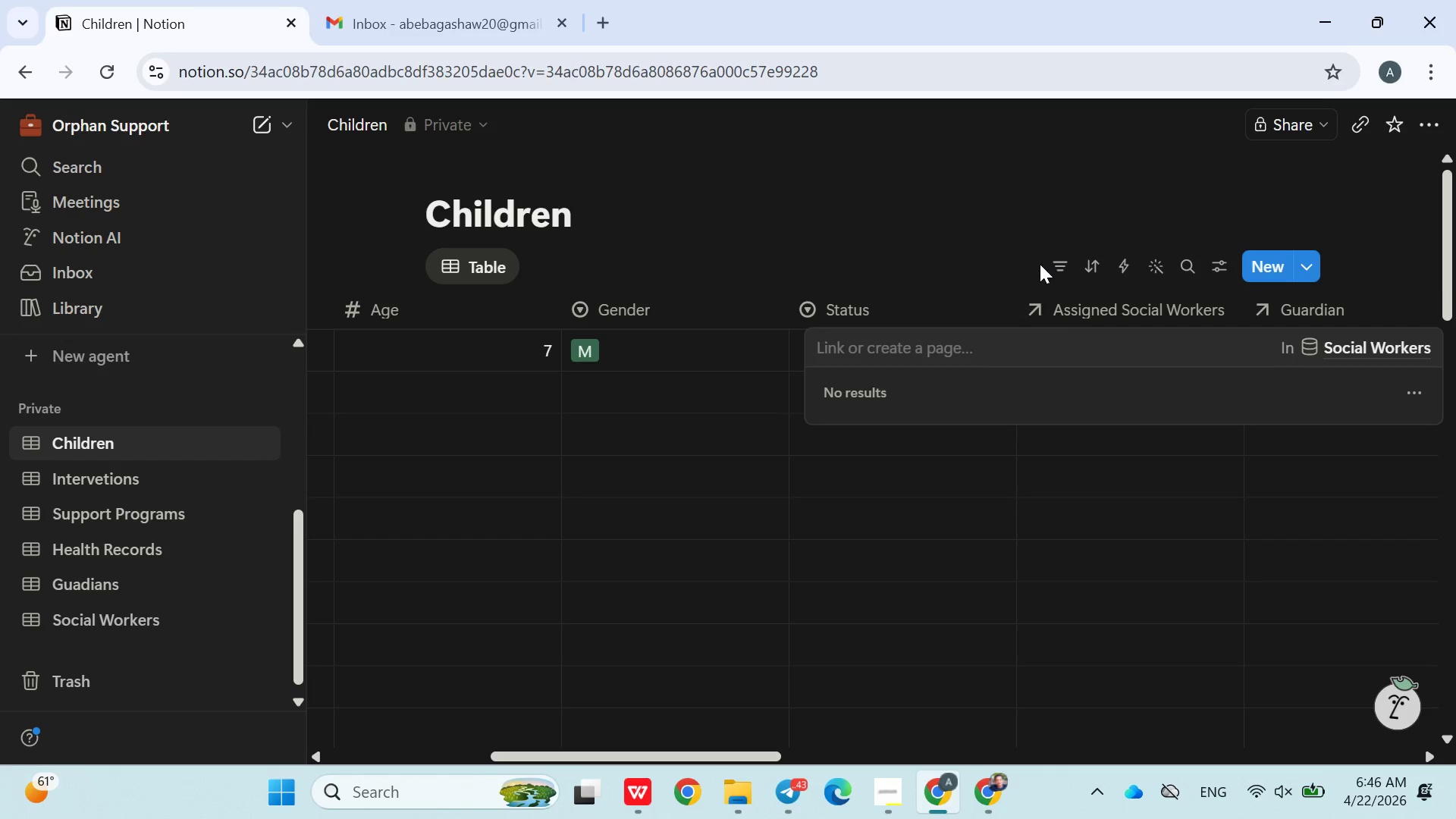 
left_click([999, 239])
 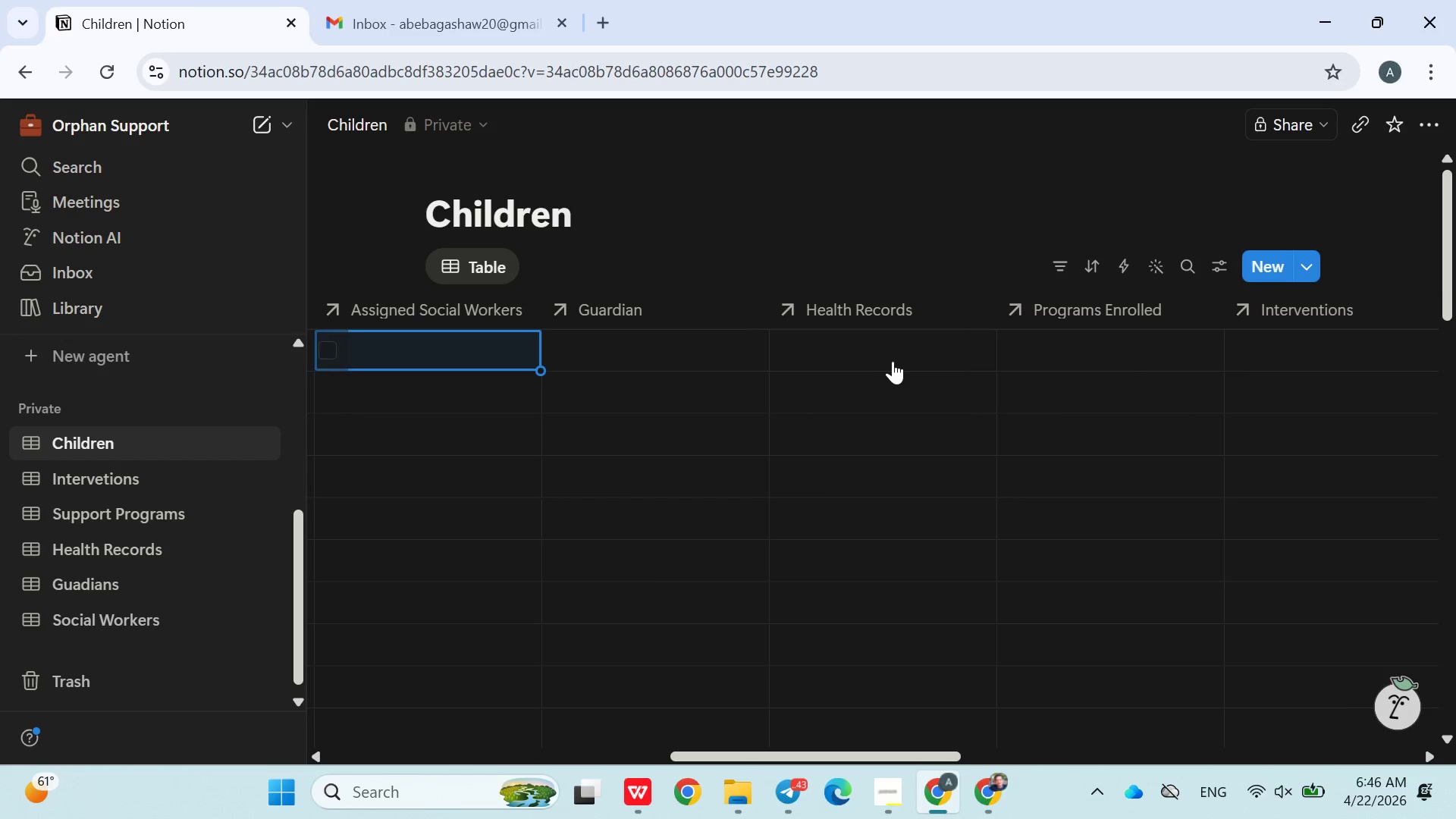 
left_click([877, 349])
 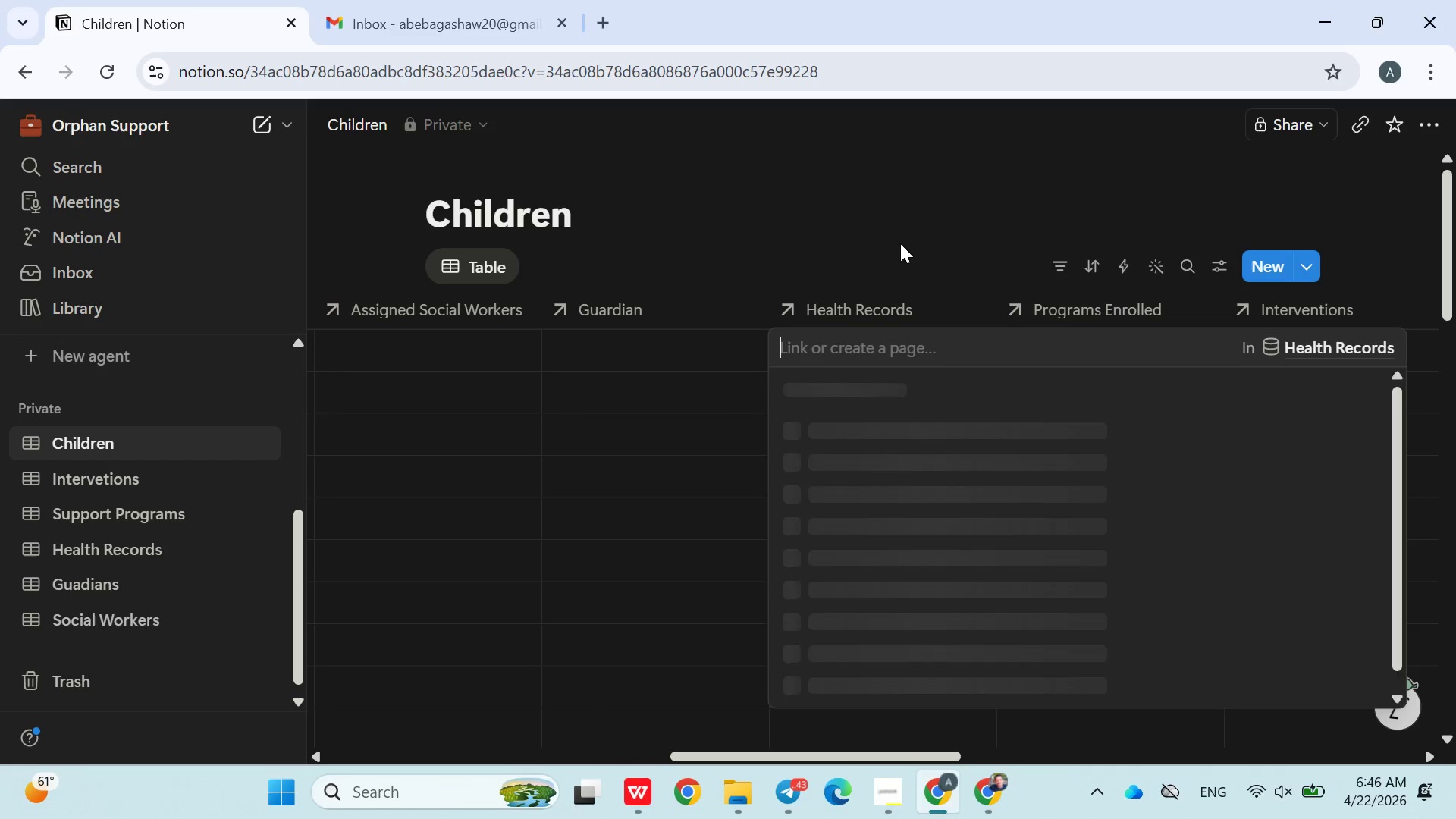 
left_click([900, 241])
 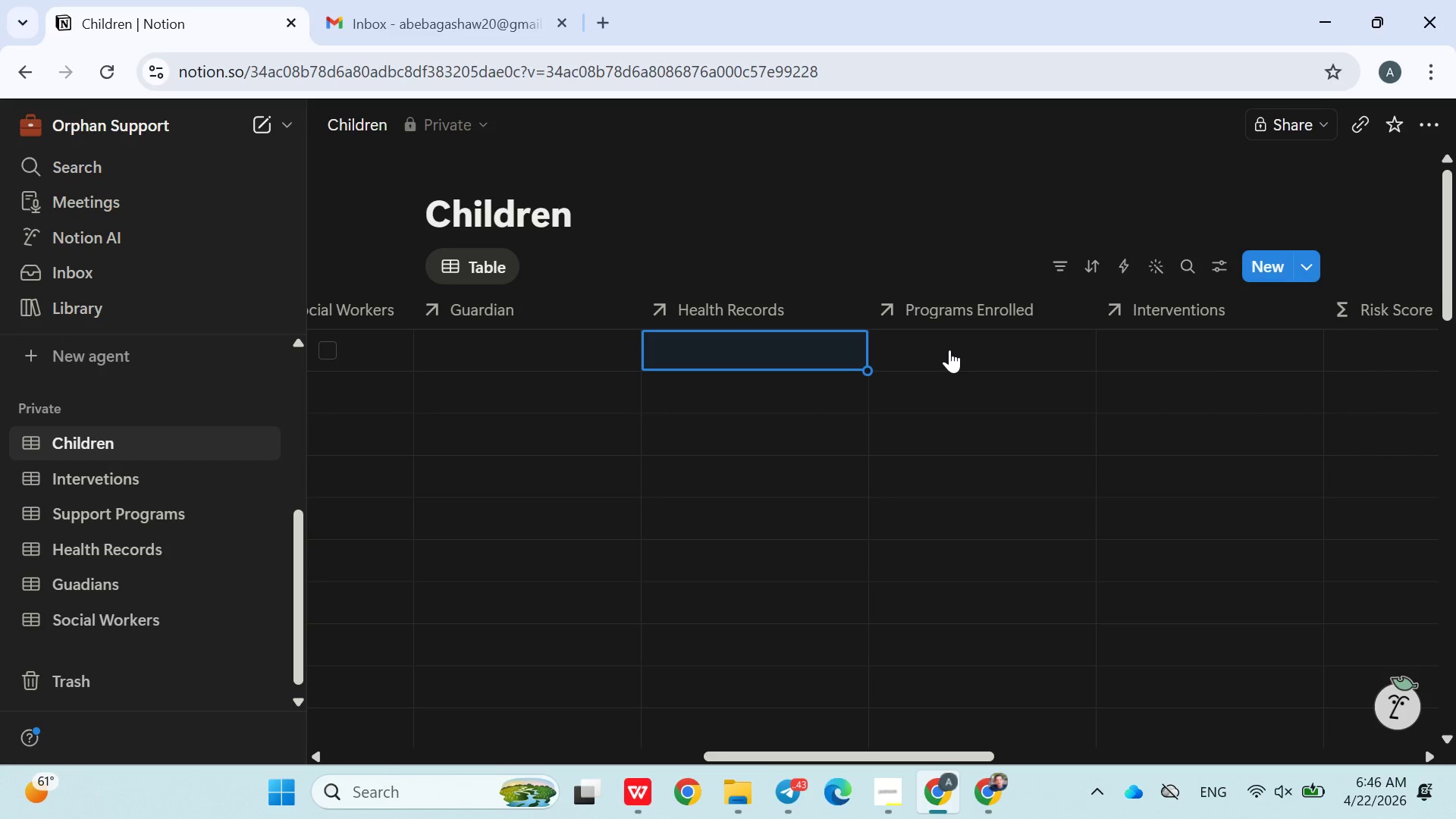 
left_click([949, 350])
 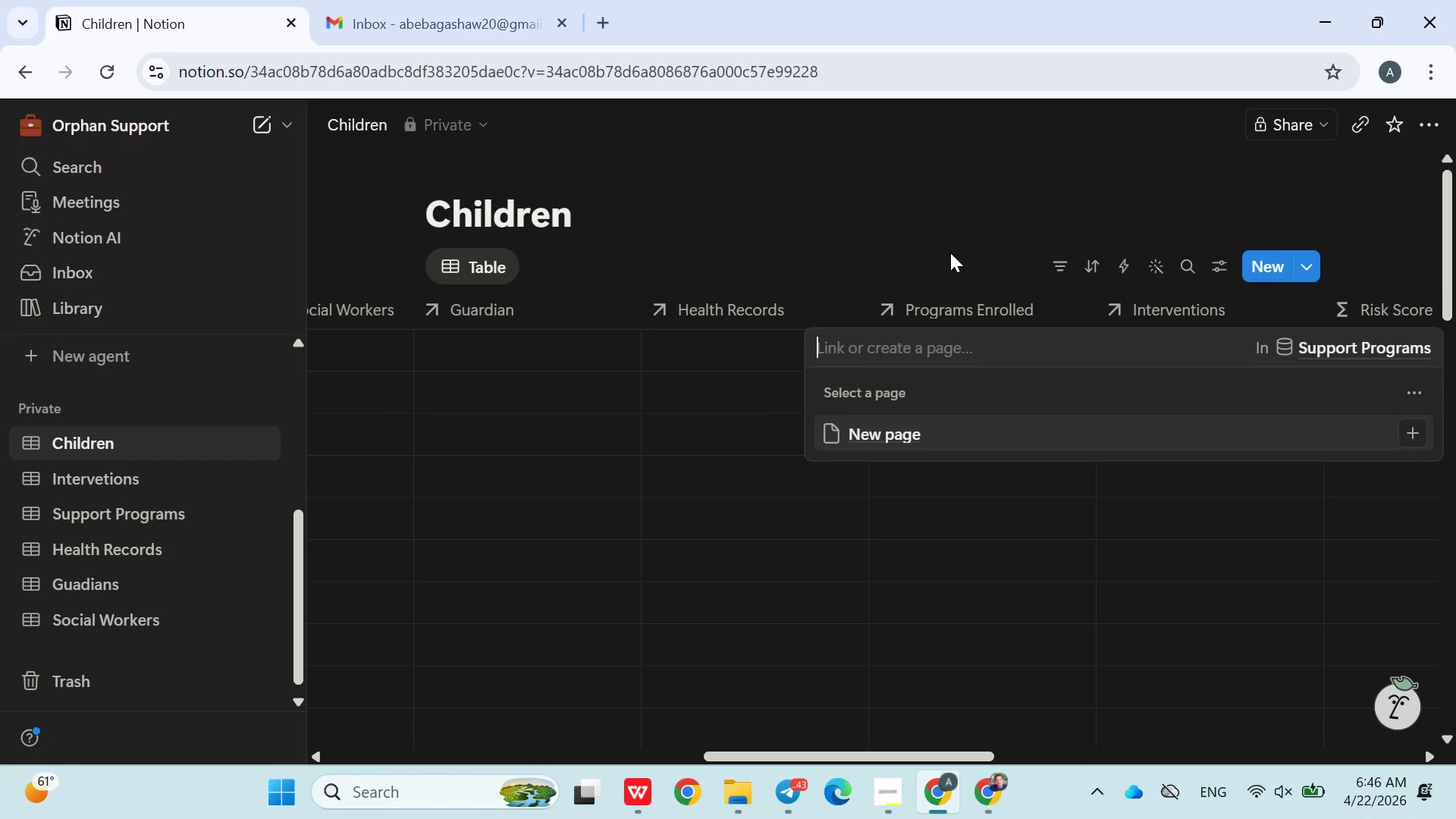 
left_click([957, 230])
 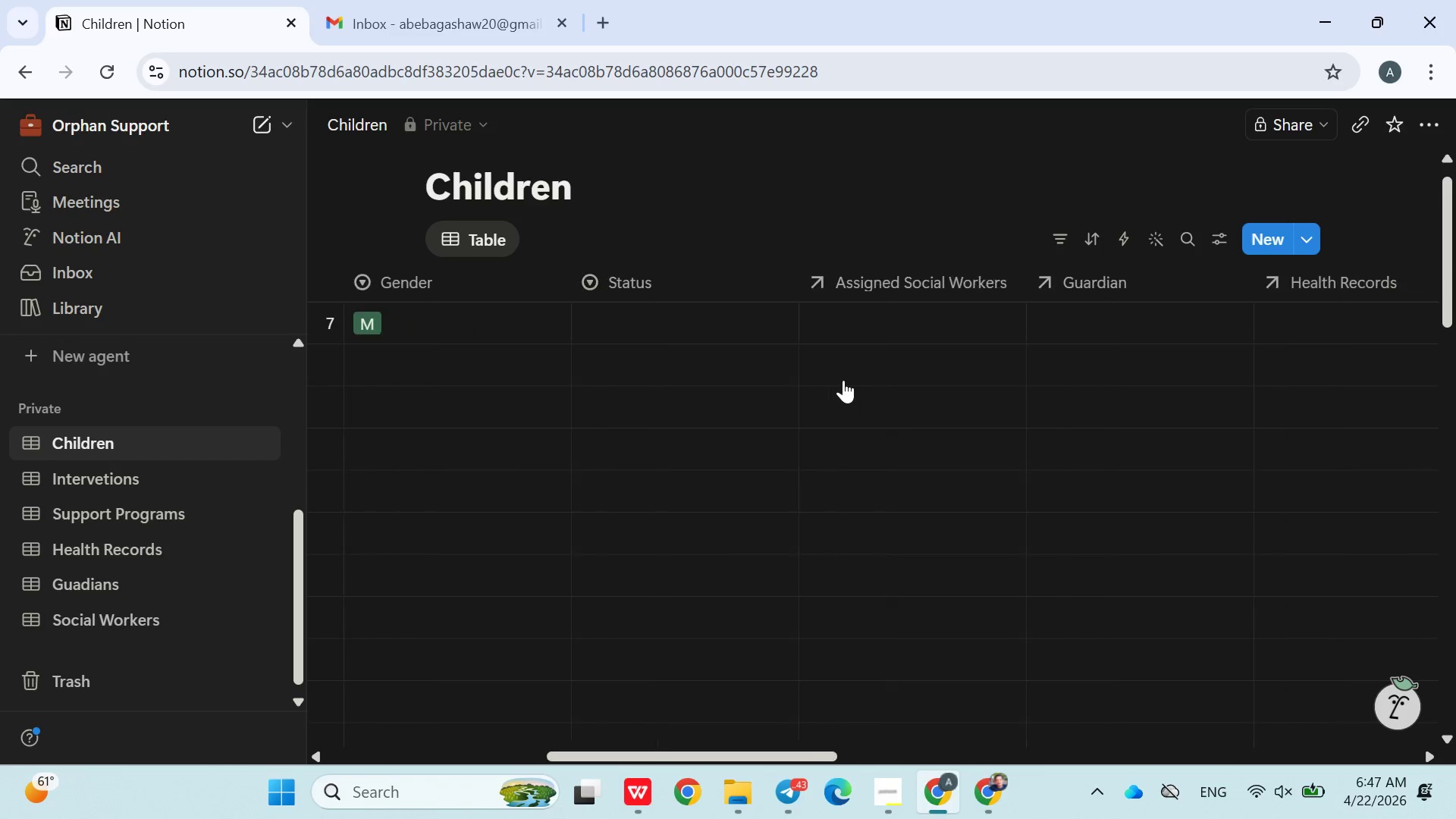 
wait(81.22)
 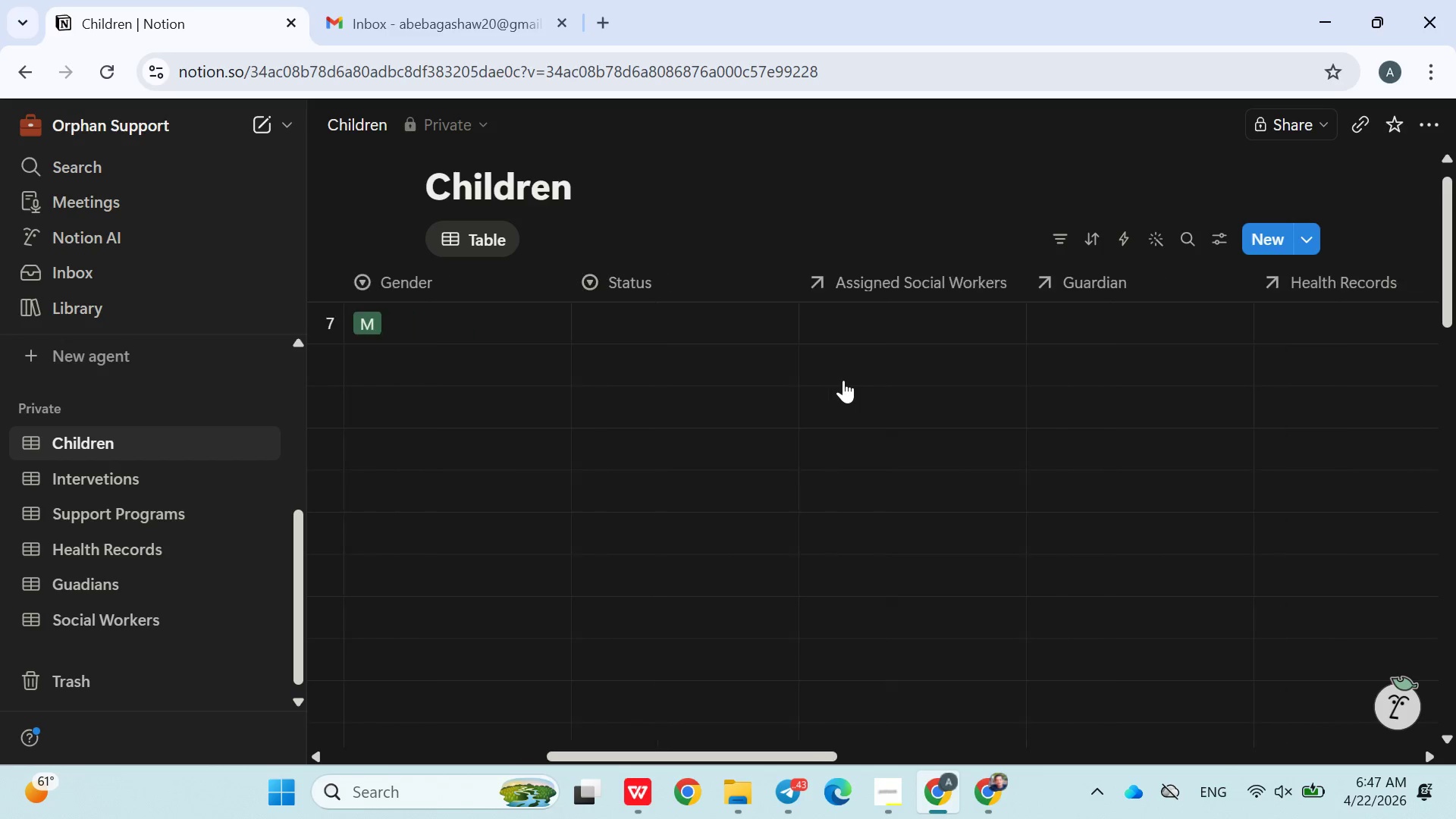 
left_click([899, 326])
 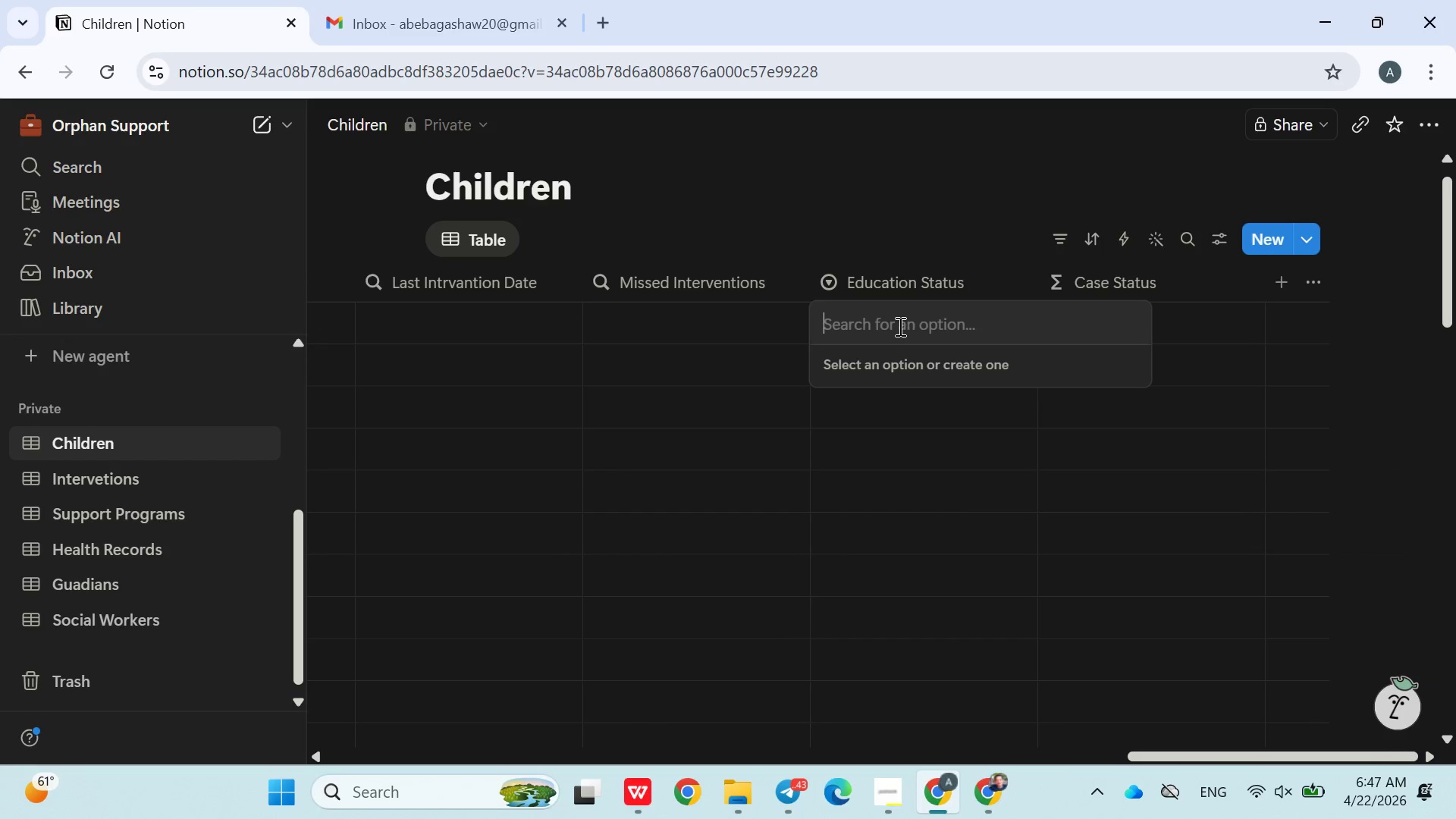 
type(Outo)
key(Backspace)
type(o)
key(Backspace)
type( of school)
 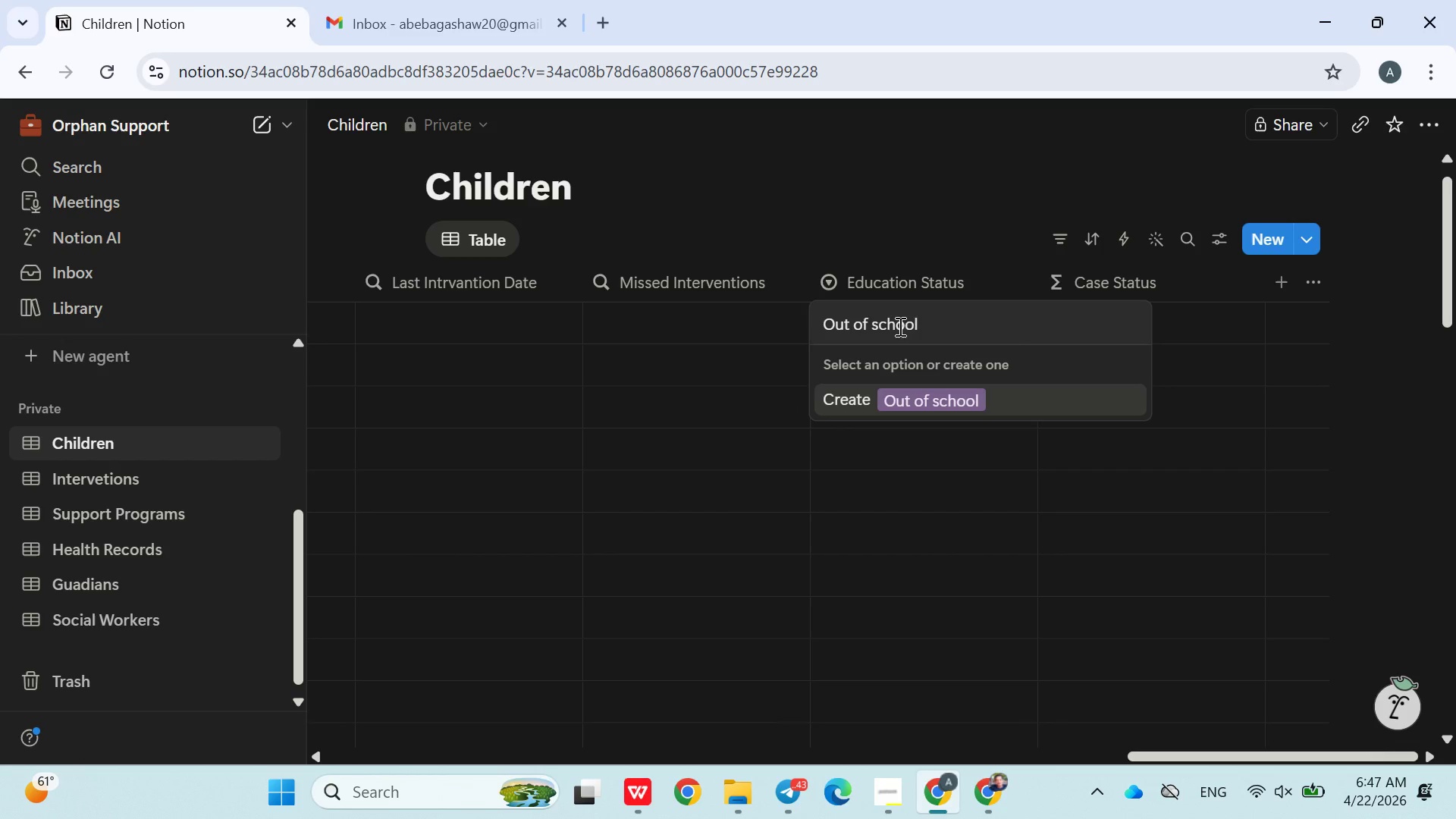 
key(Enter)
 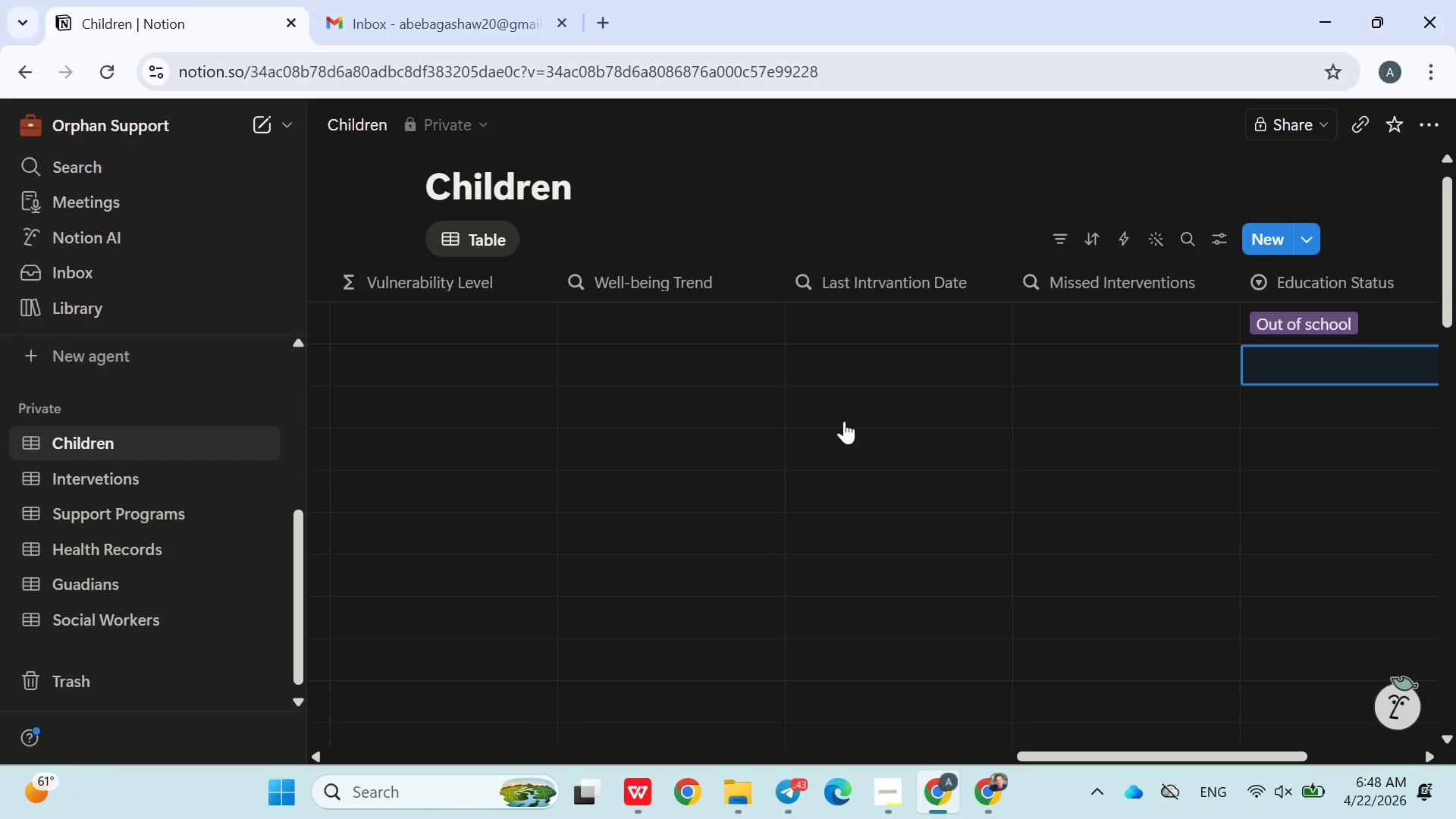 
wait(35.98)
 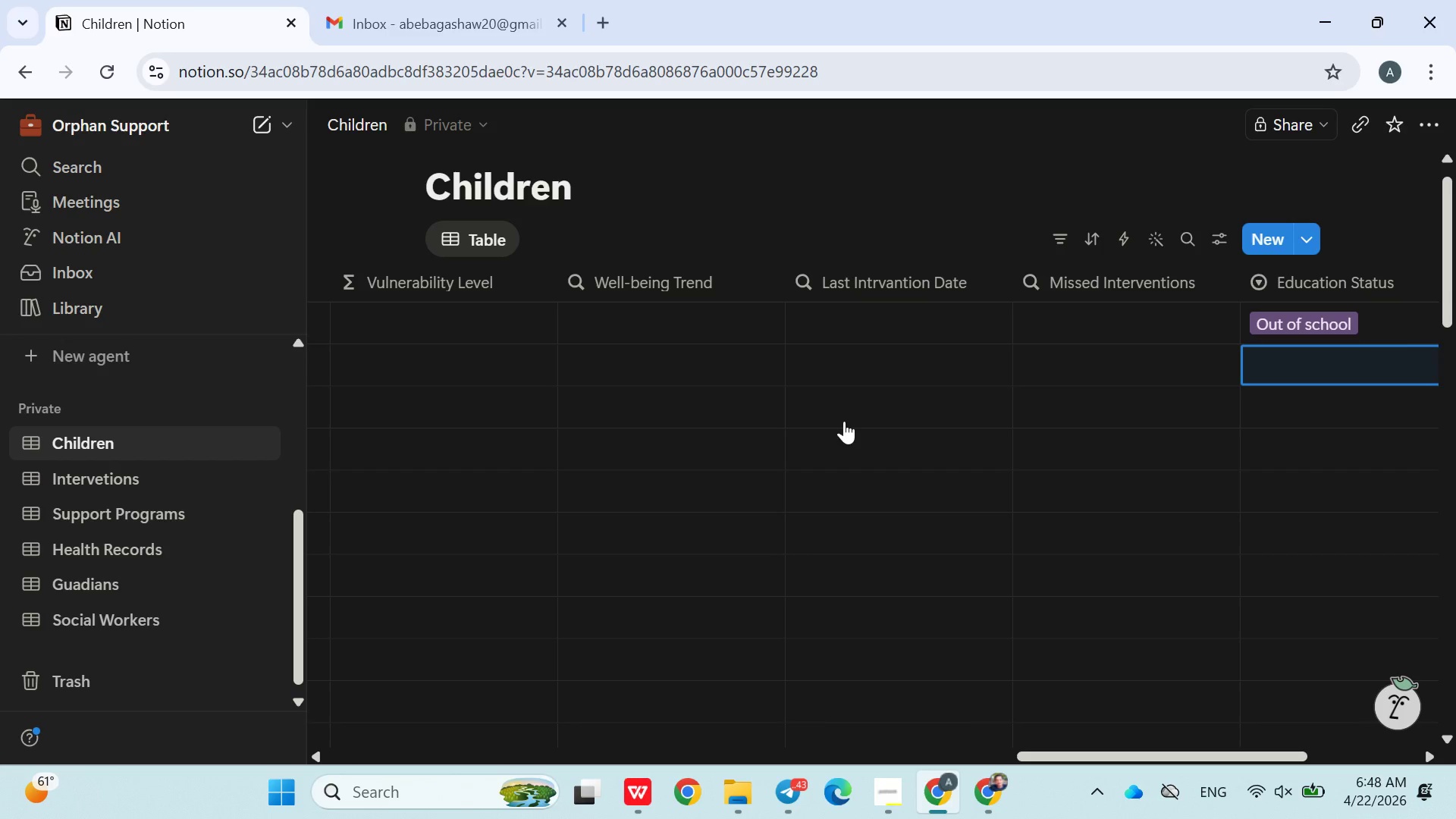 
mouse_move([943, 332])
 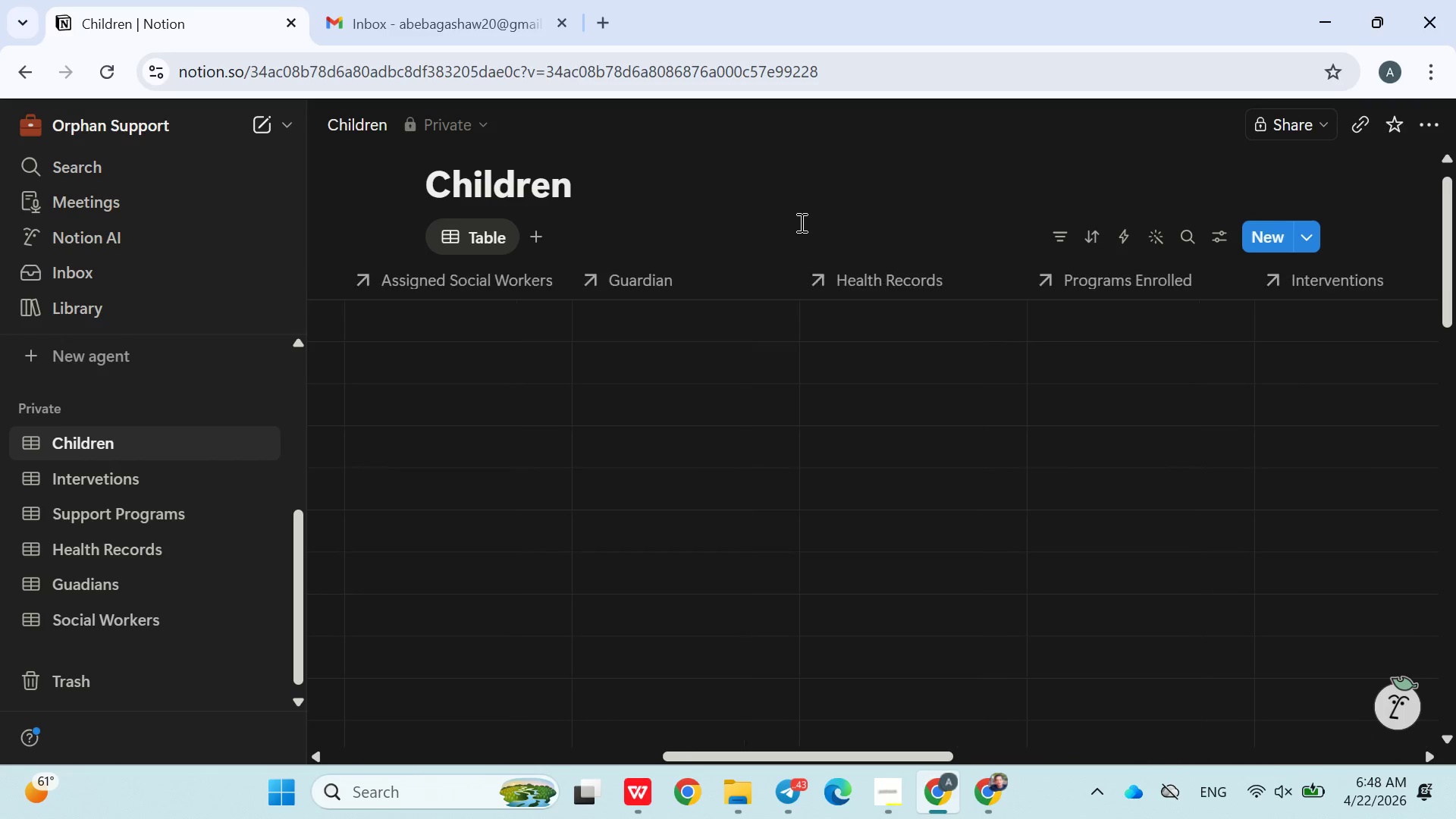 
scroll: coordinate [681, 265], scroll_direction: none, amount: 0.0
 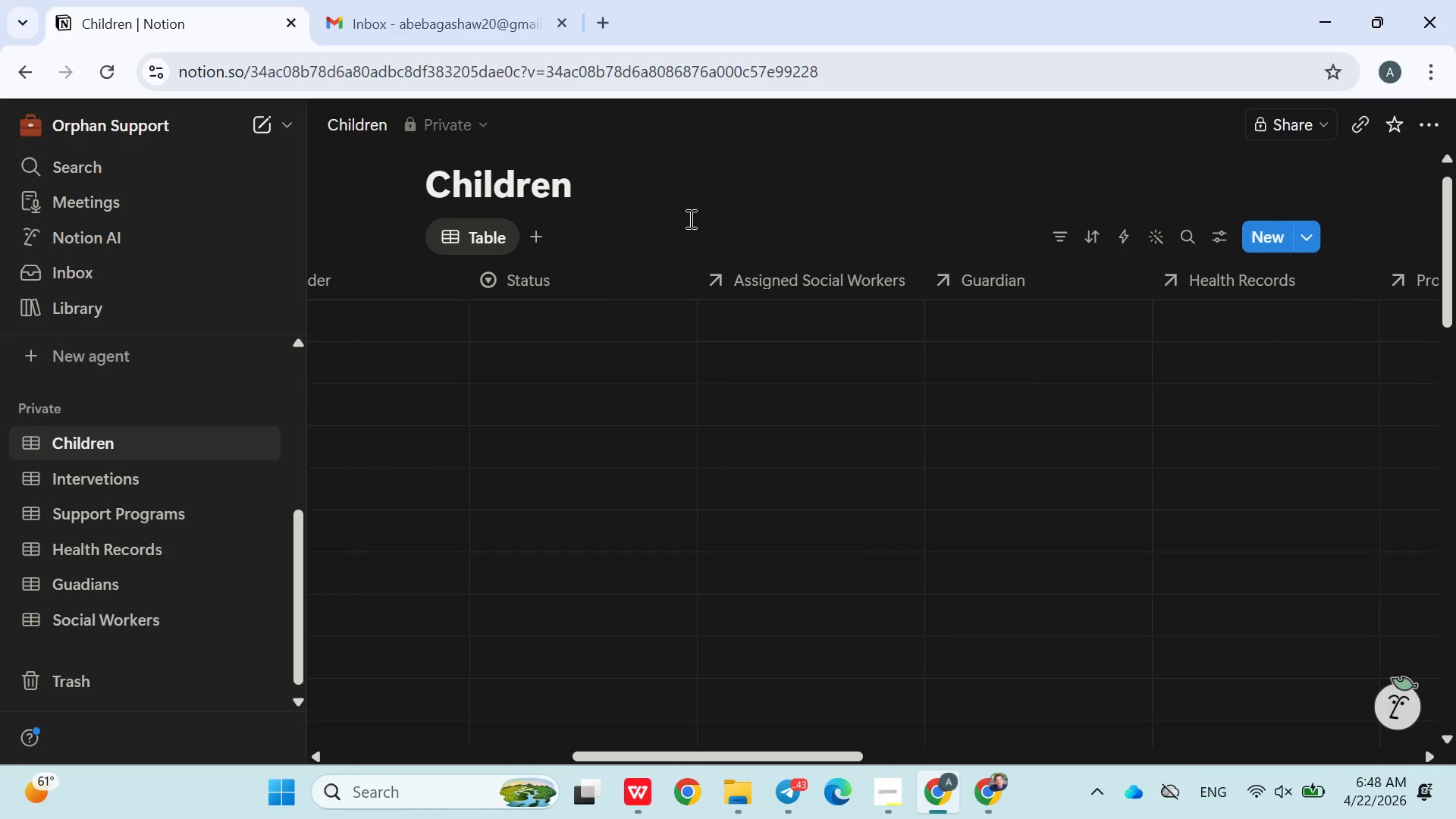 
left_click([563, 280])
 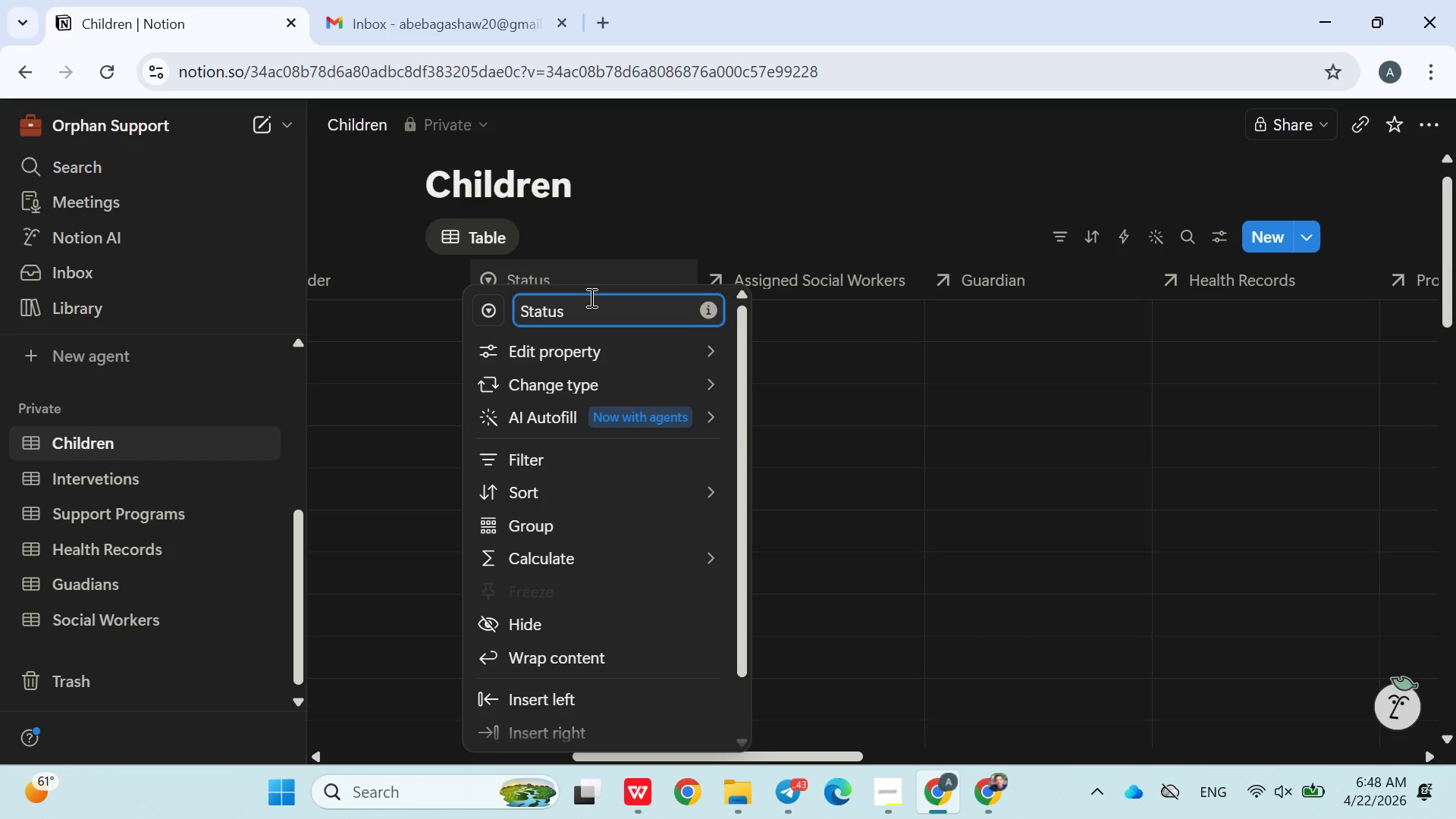 
type( Stage)
 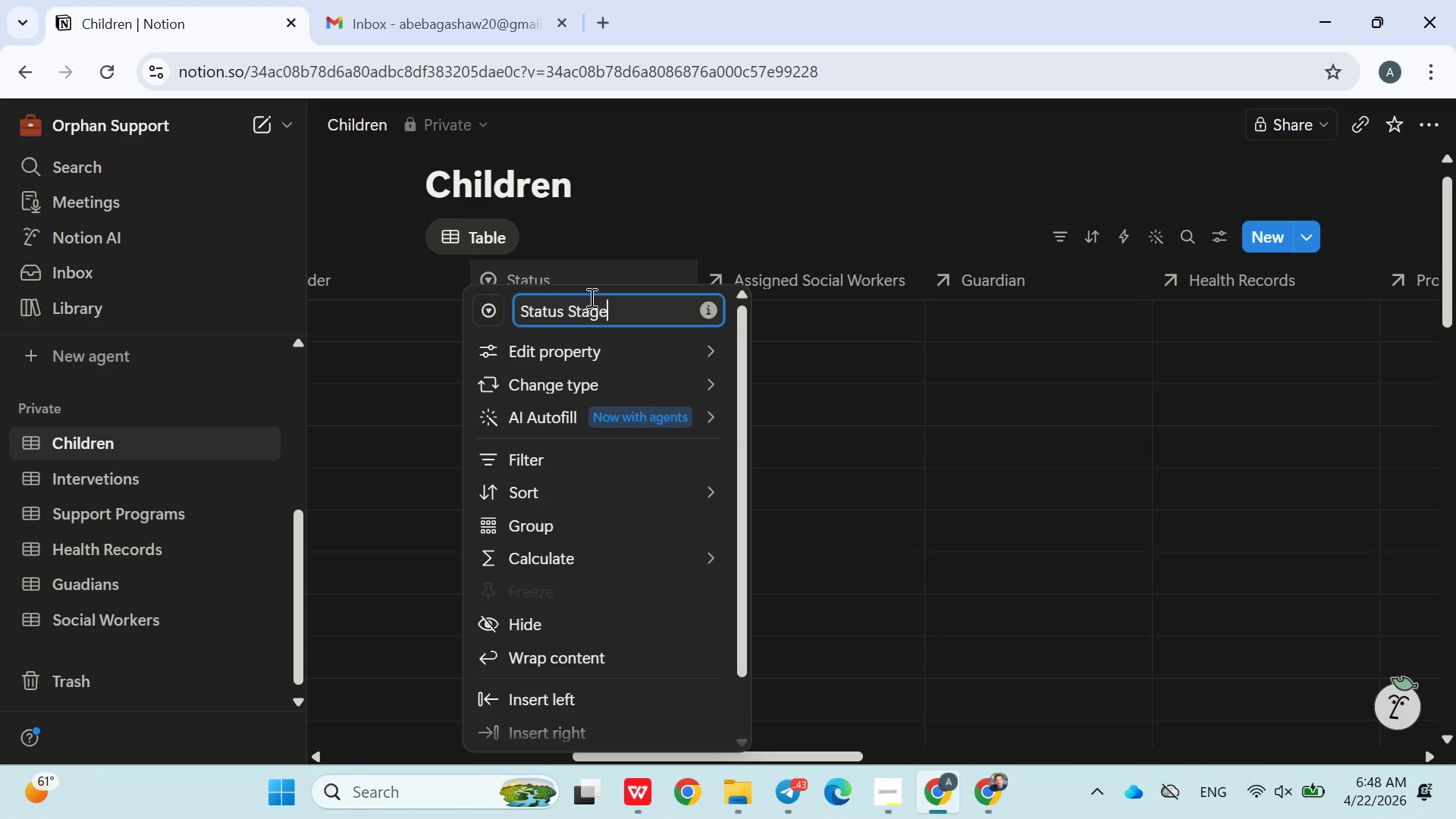 
 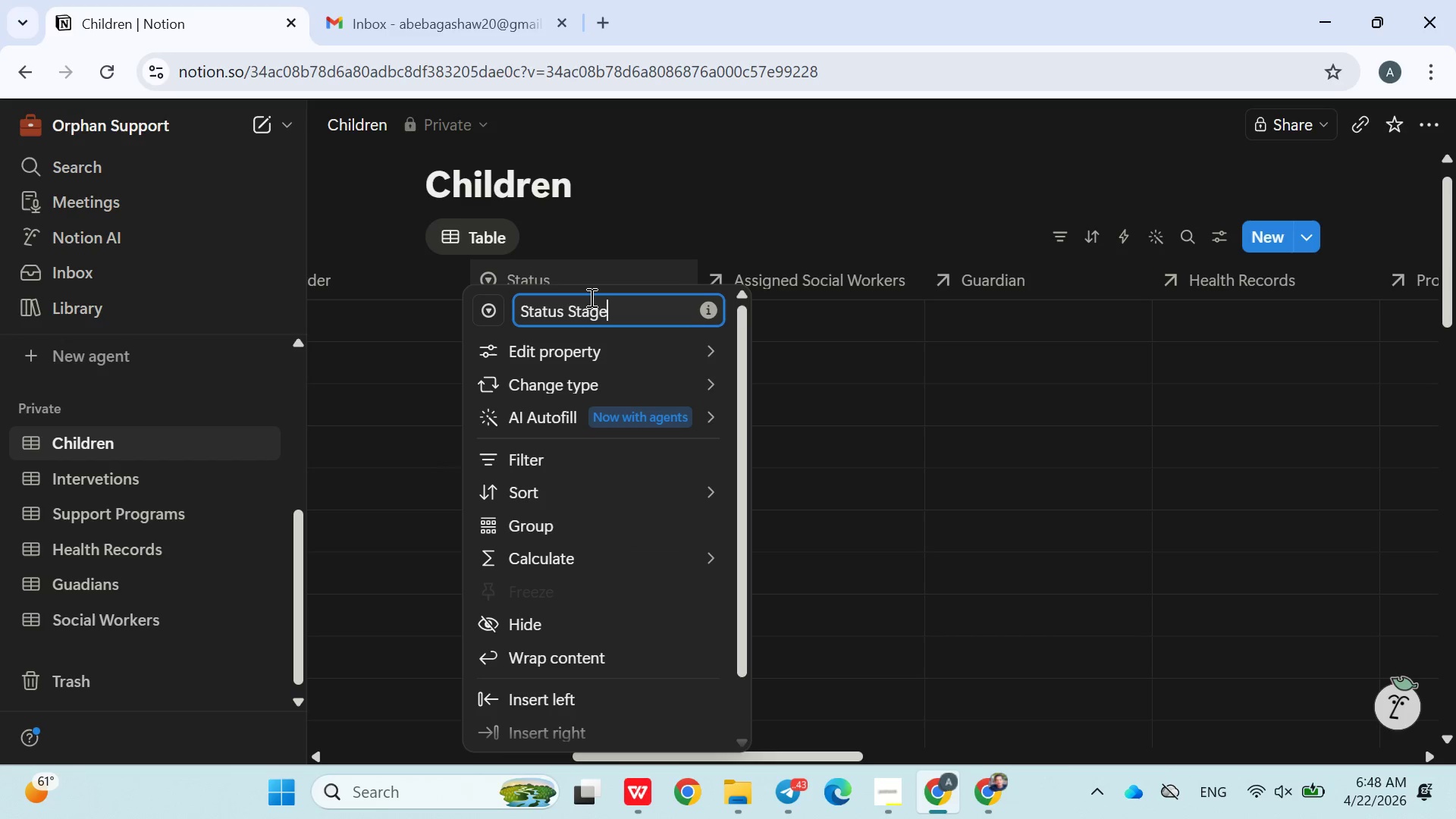 
key(Enter)
 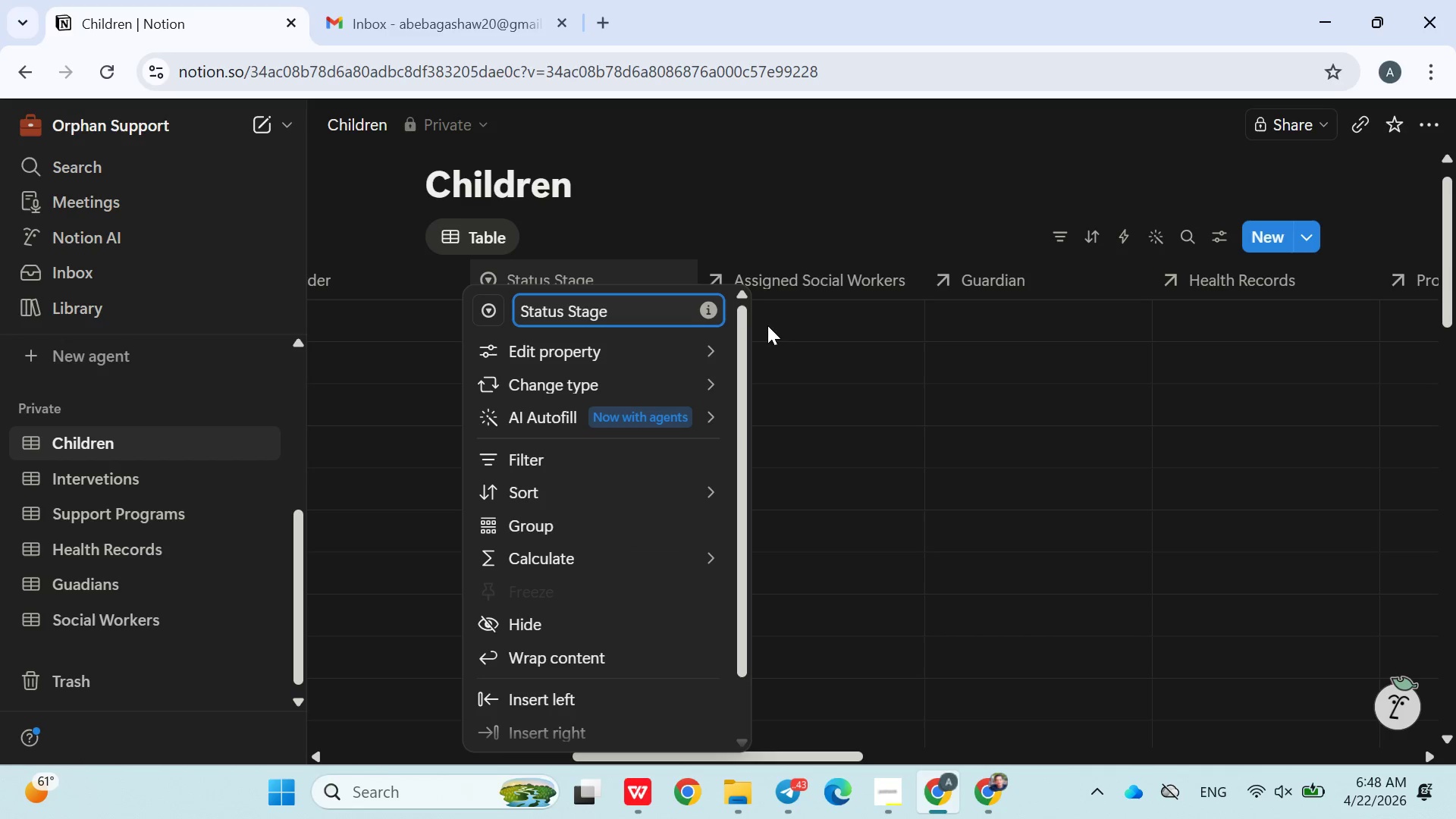 
left_click([802, 329])
 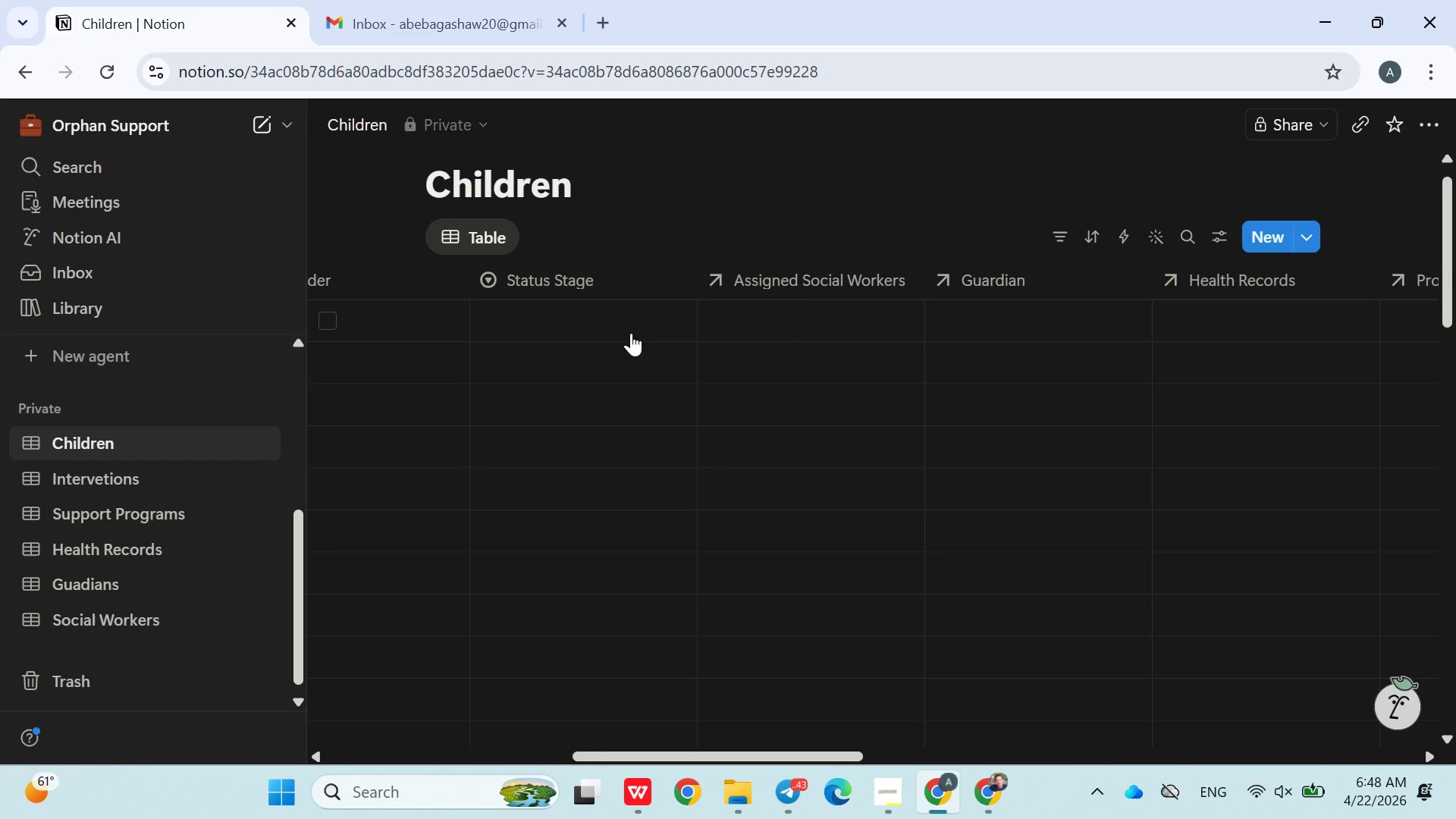 
left_click([604, 332])
 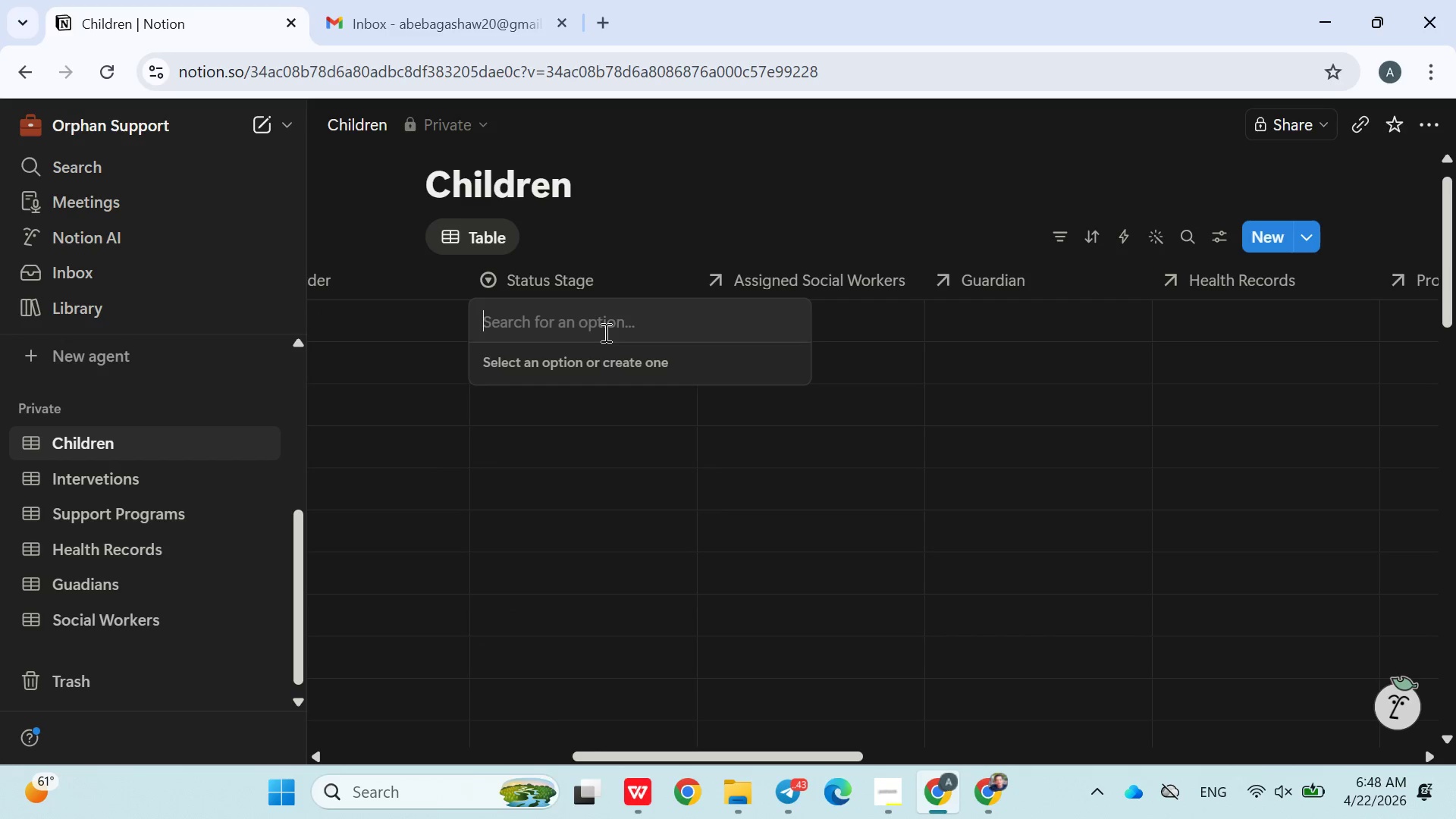 
type(Intakr)
key(Backspace)
type(e)
 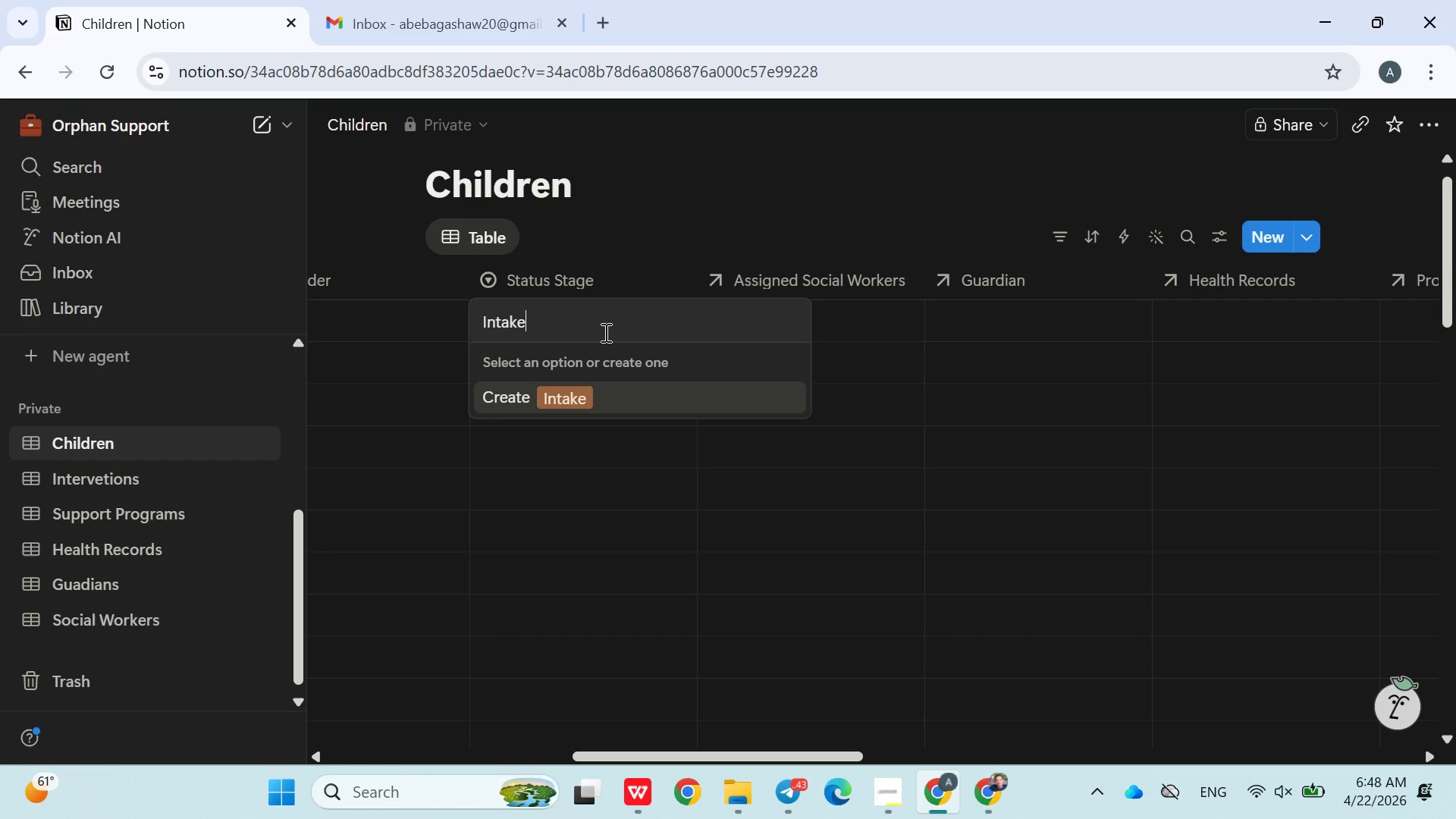 
key(Enter)
 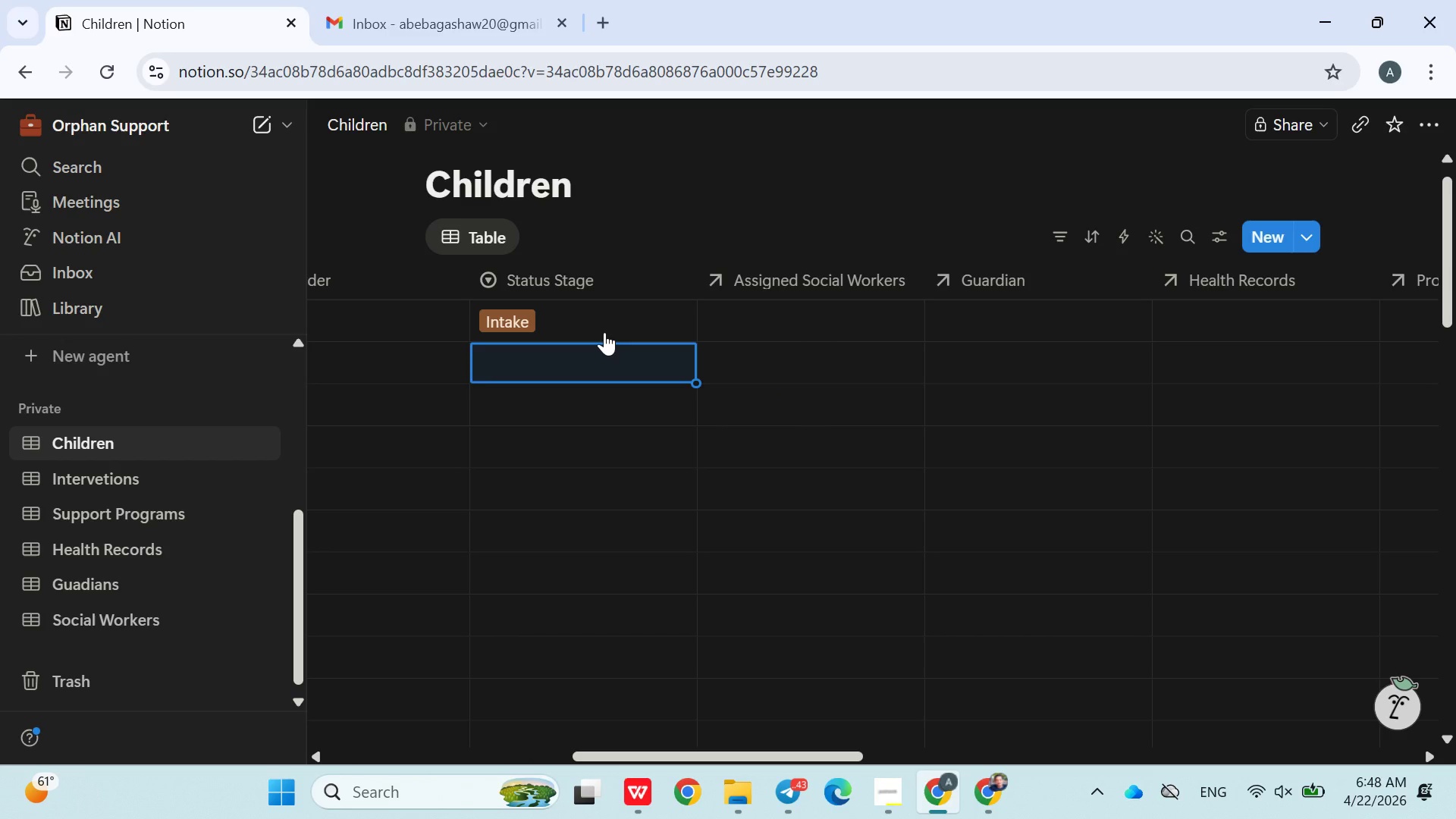 
left_click([588, 323])
 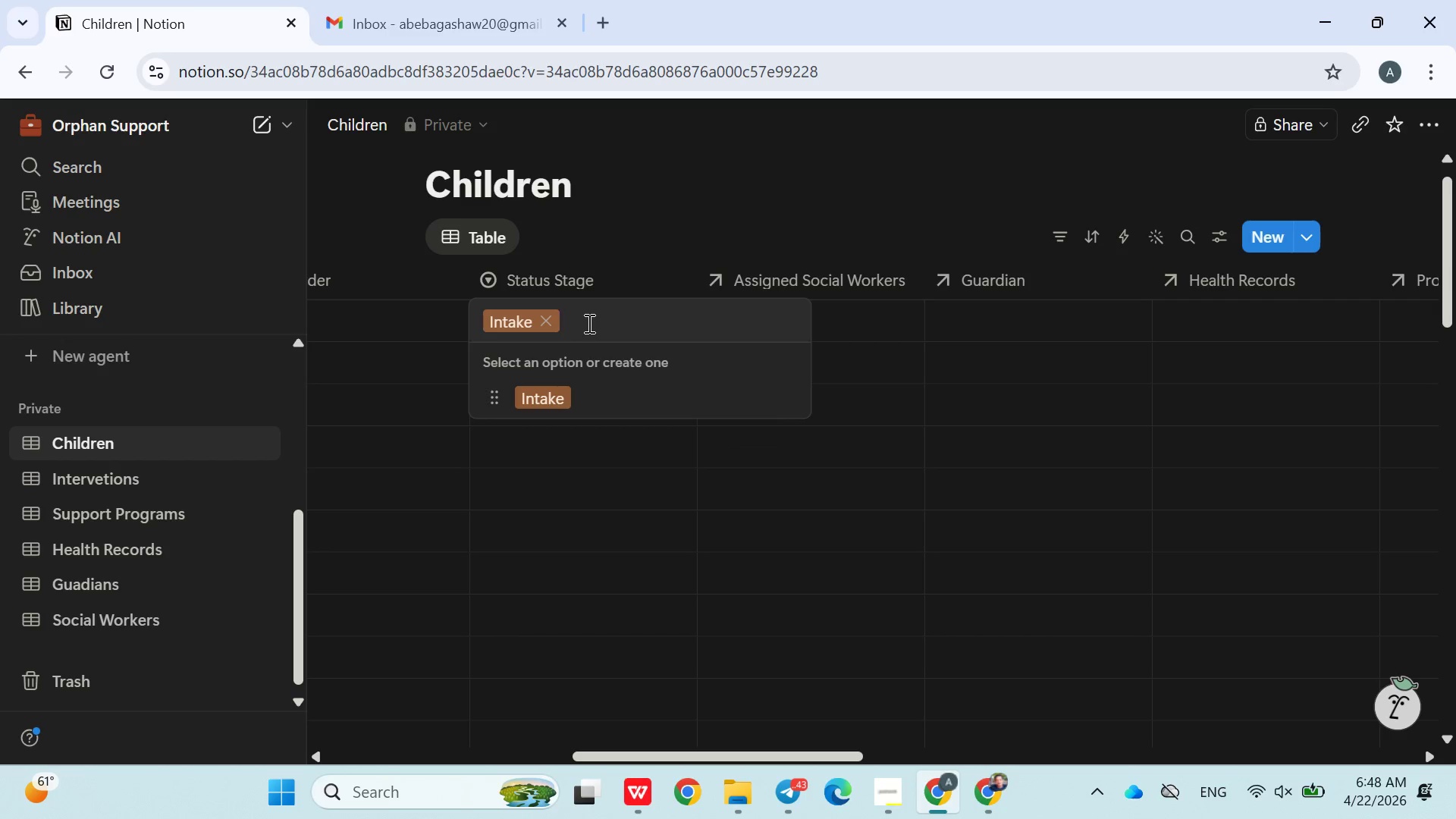 
type(Stabilization)
 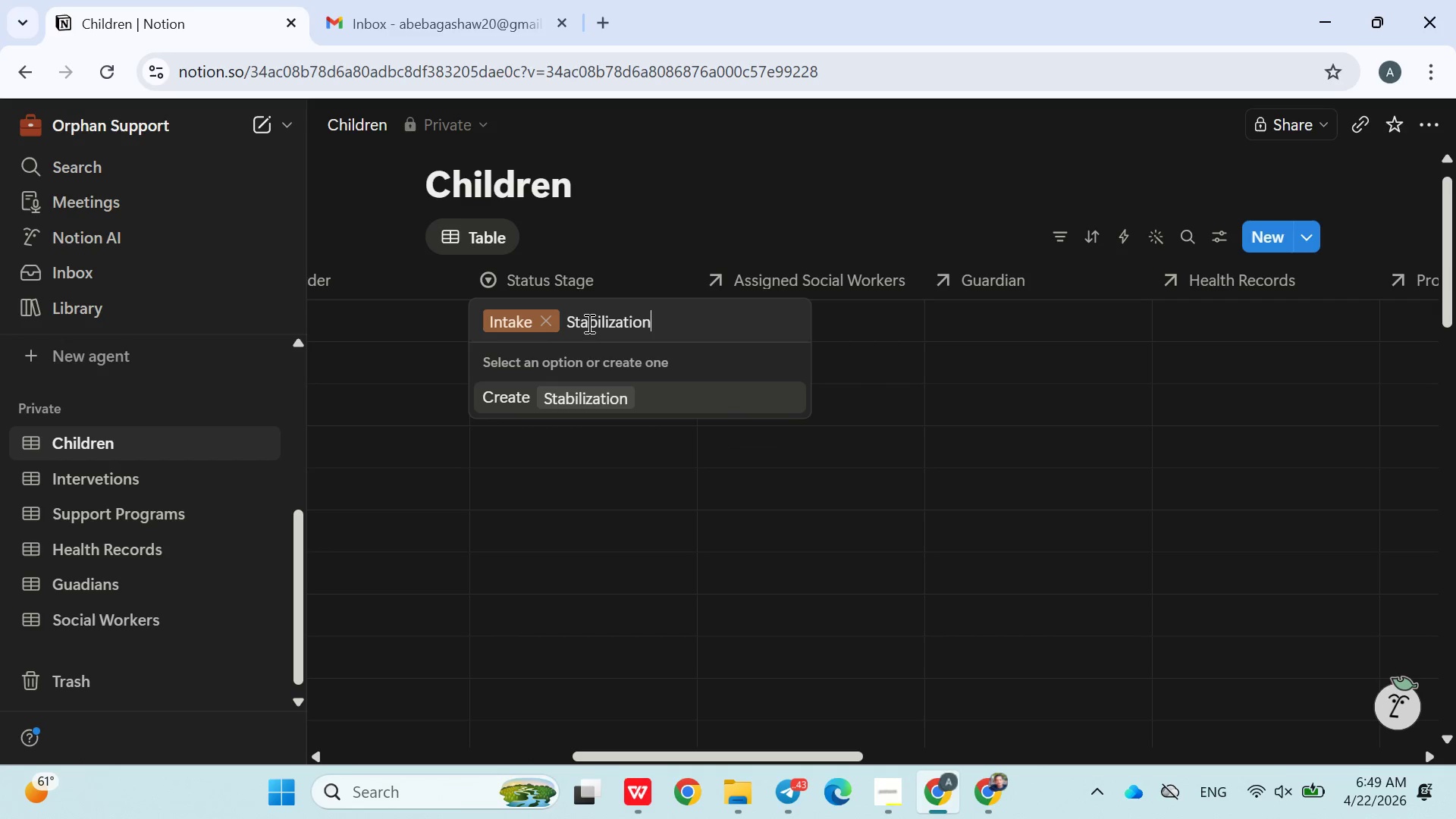 
key(Enter)
 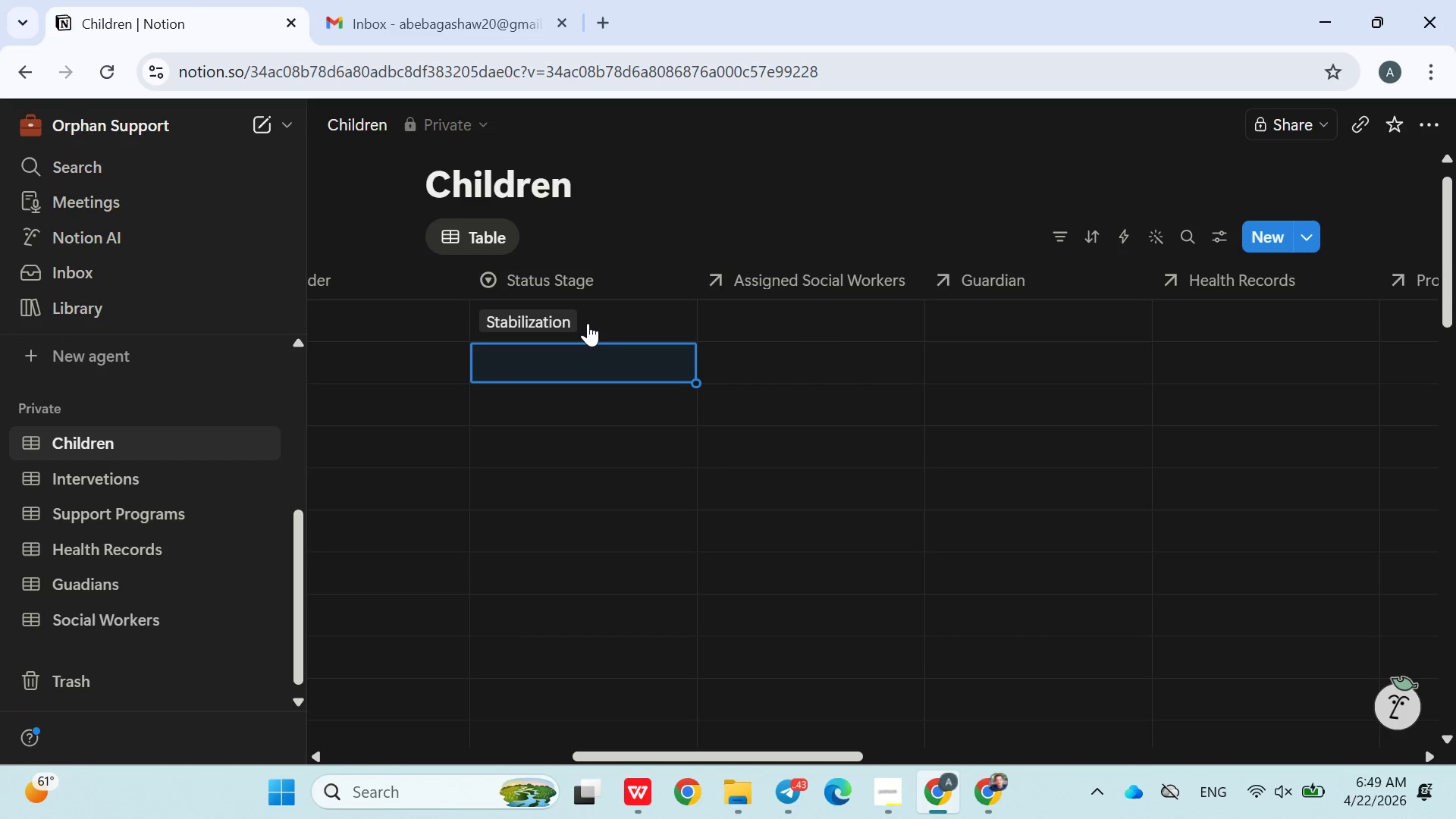 
type(Development)
 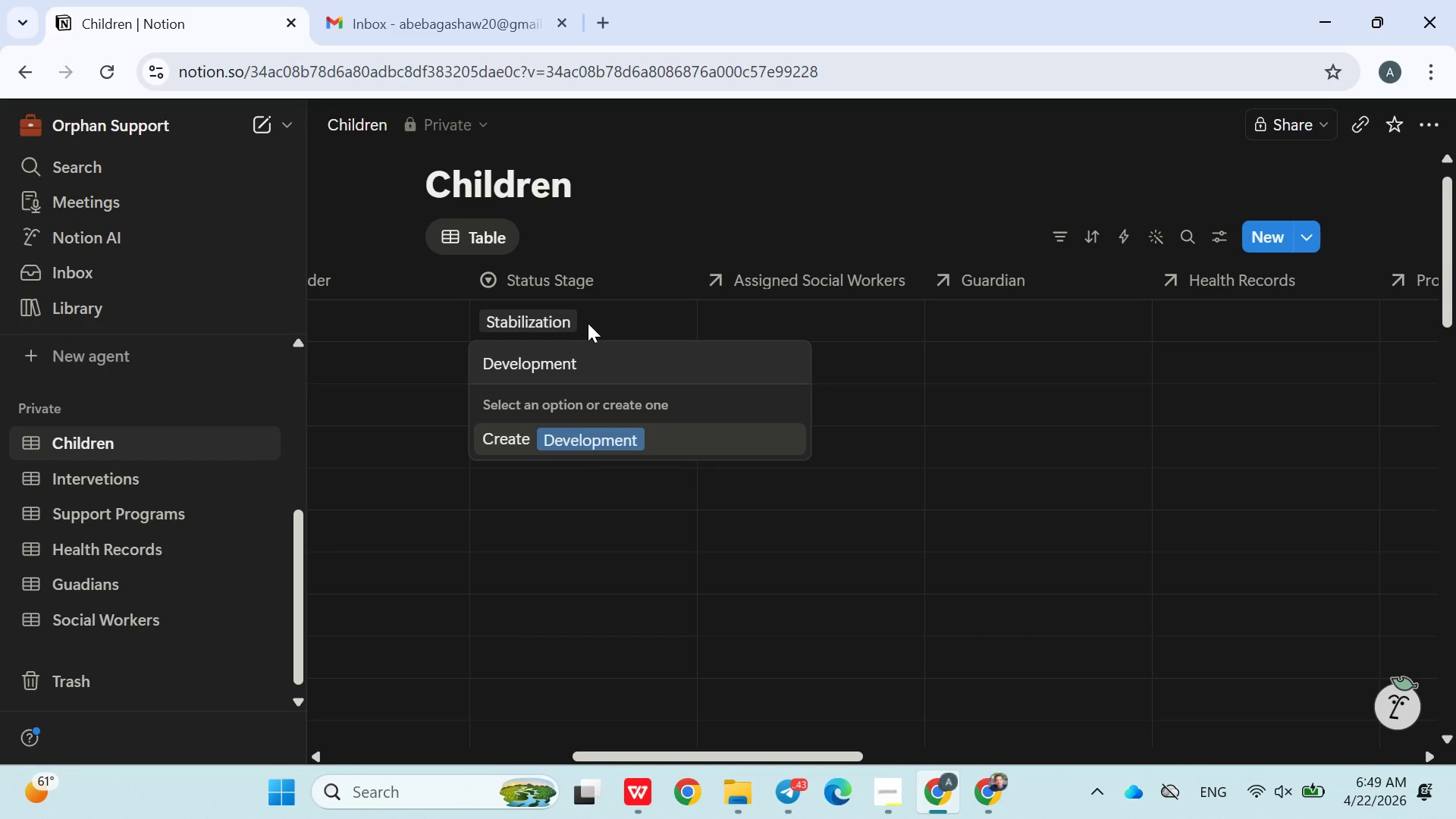 
key(Enter)
 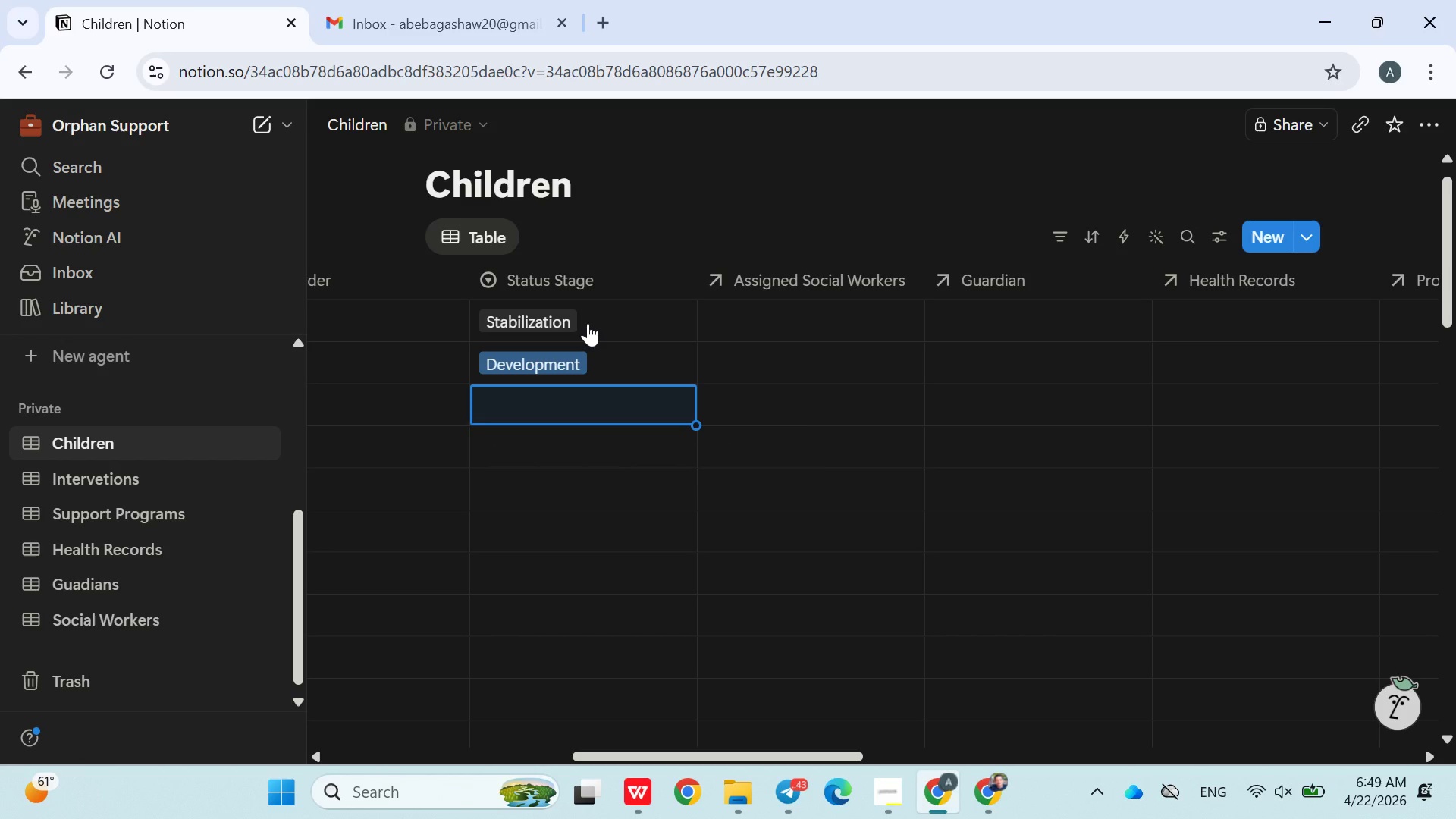 
left_click([588, 323])
 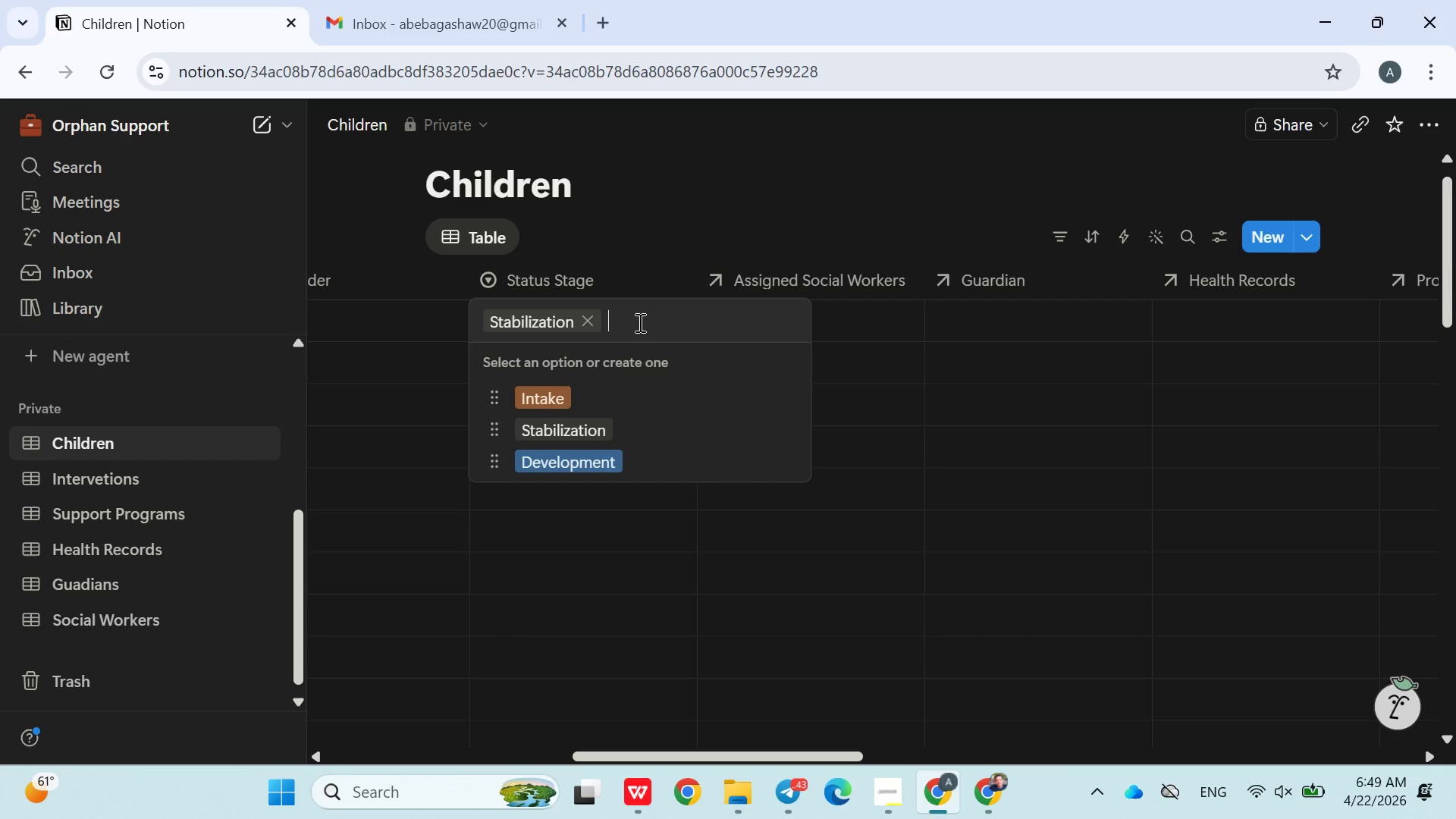 
wait(5.8)
 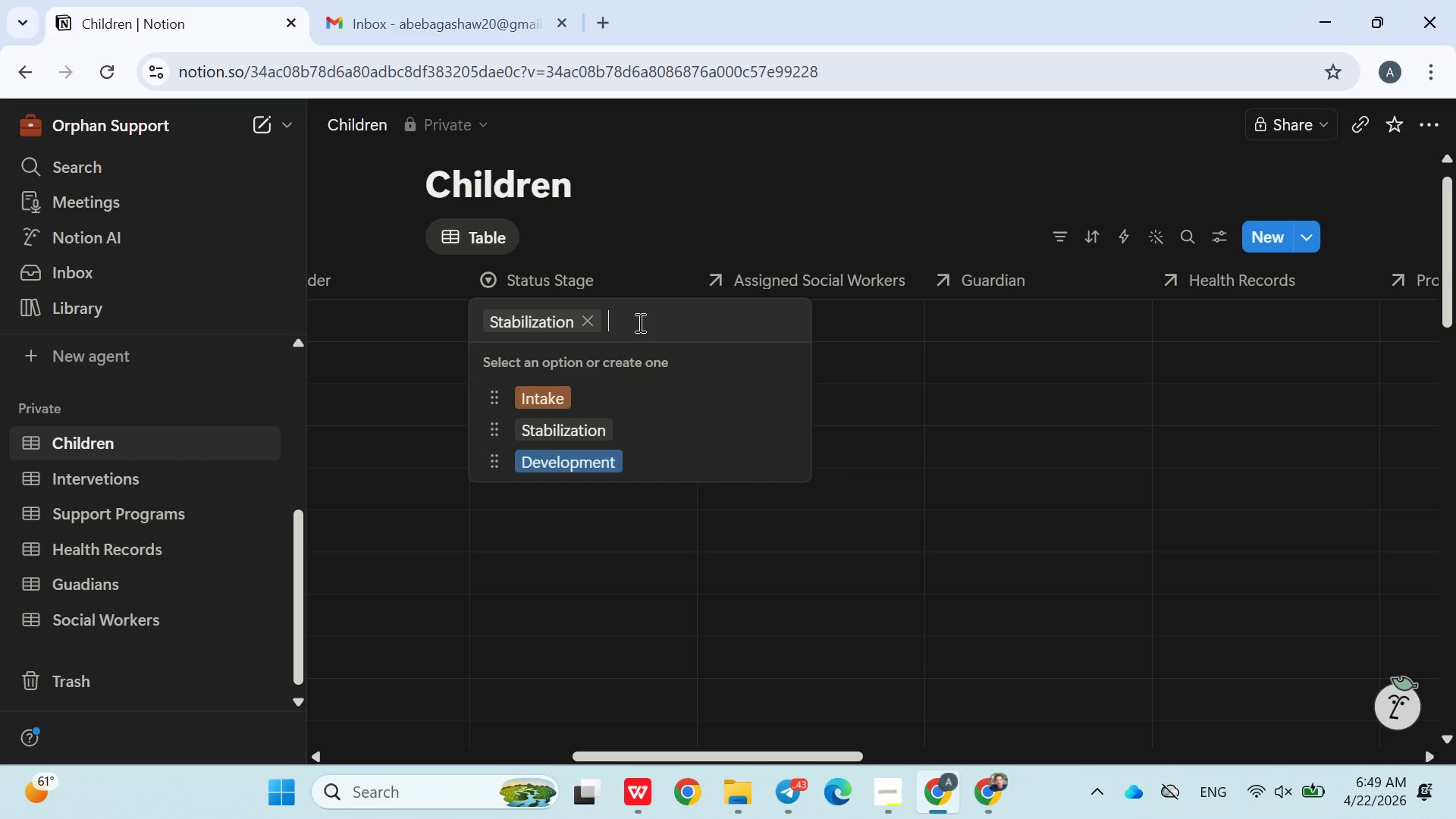 
type(Reintegration)
 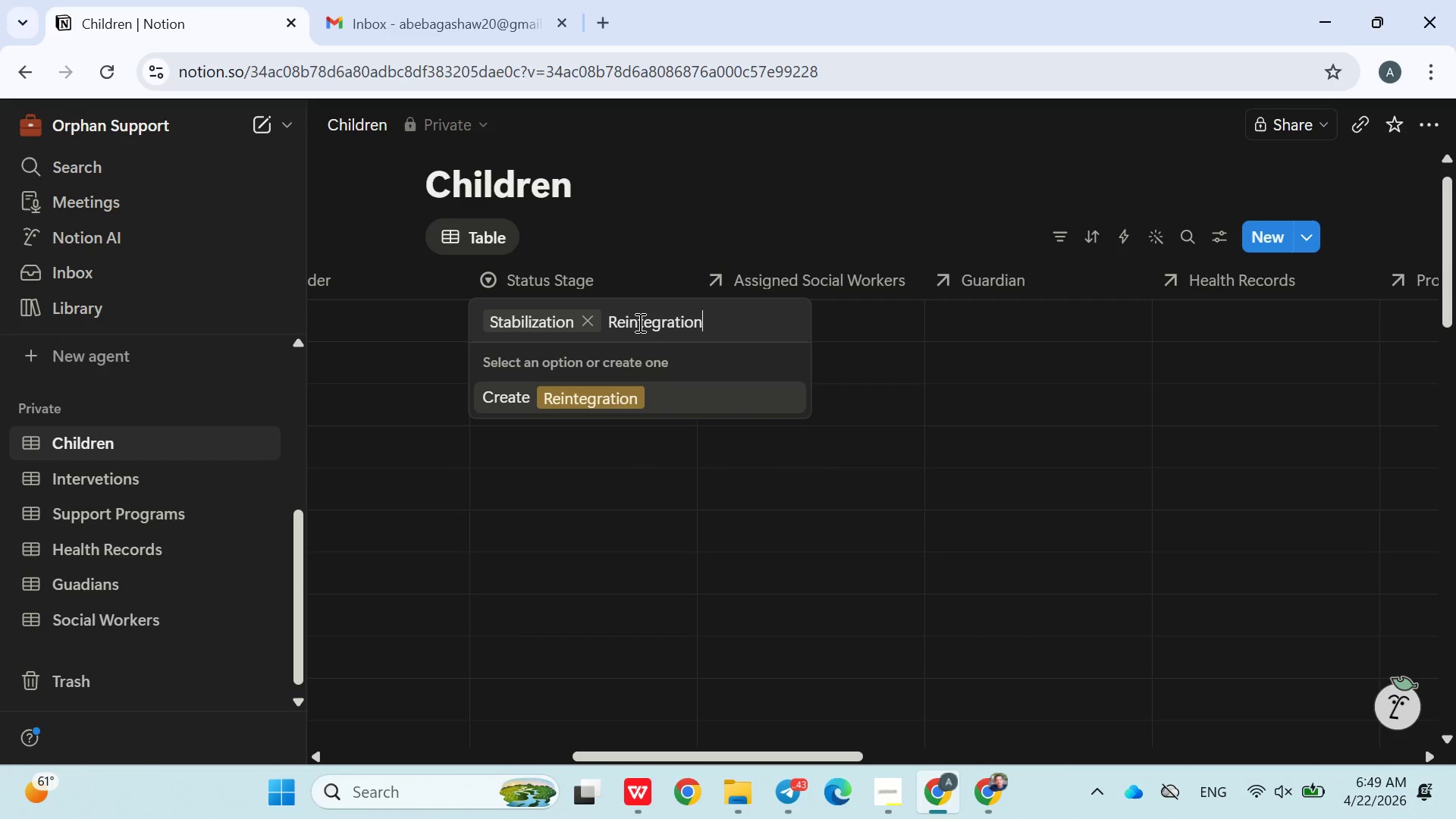 
key(Enter)
 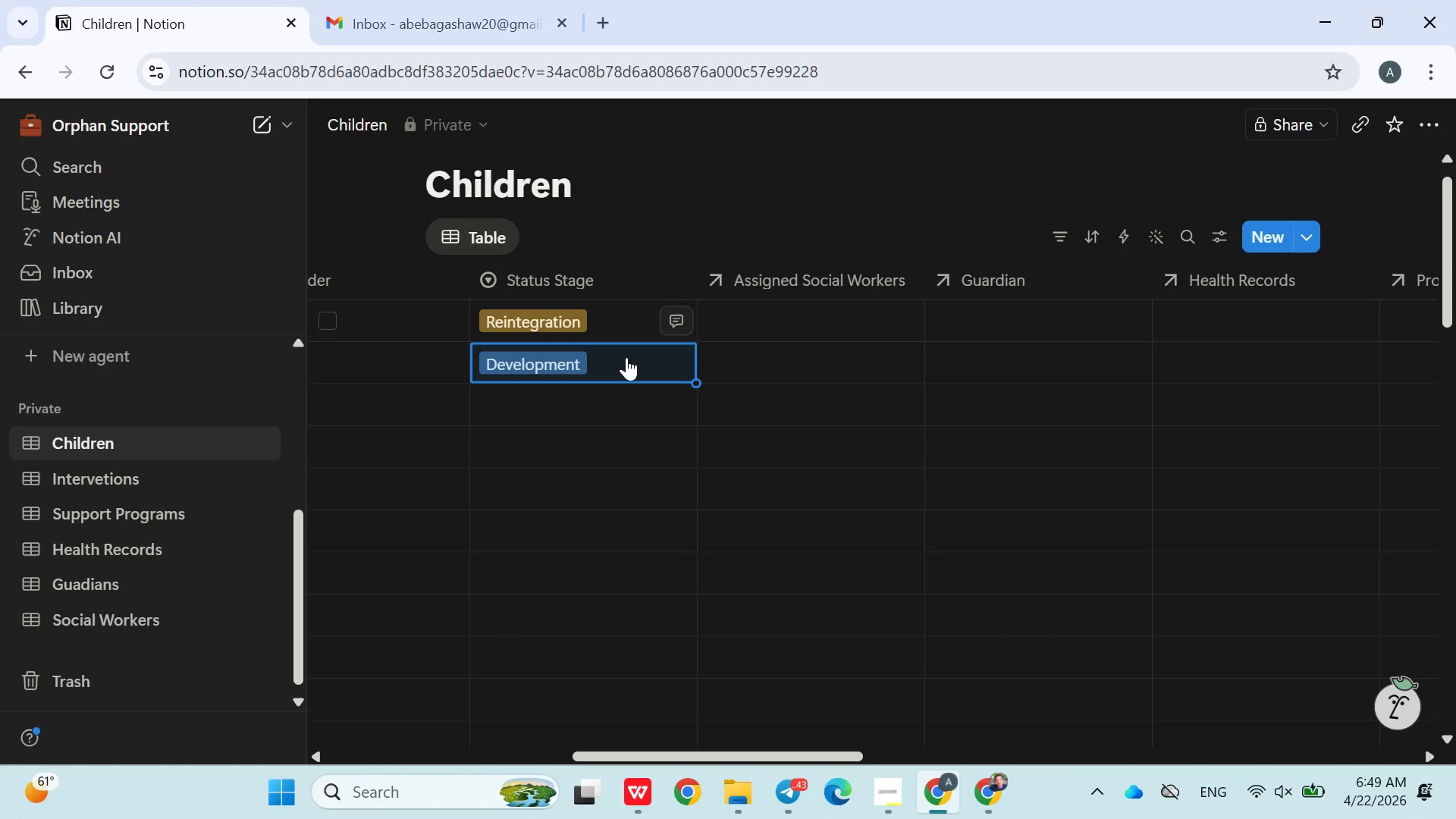 
left_click([610, 438])
 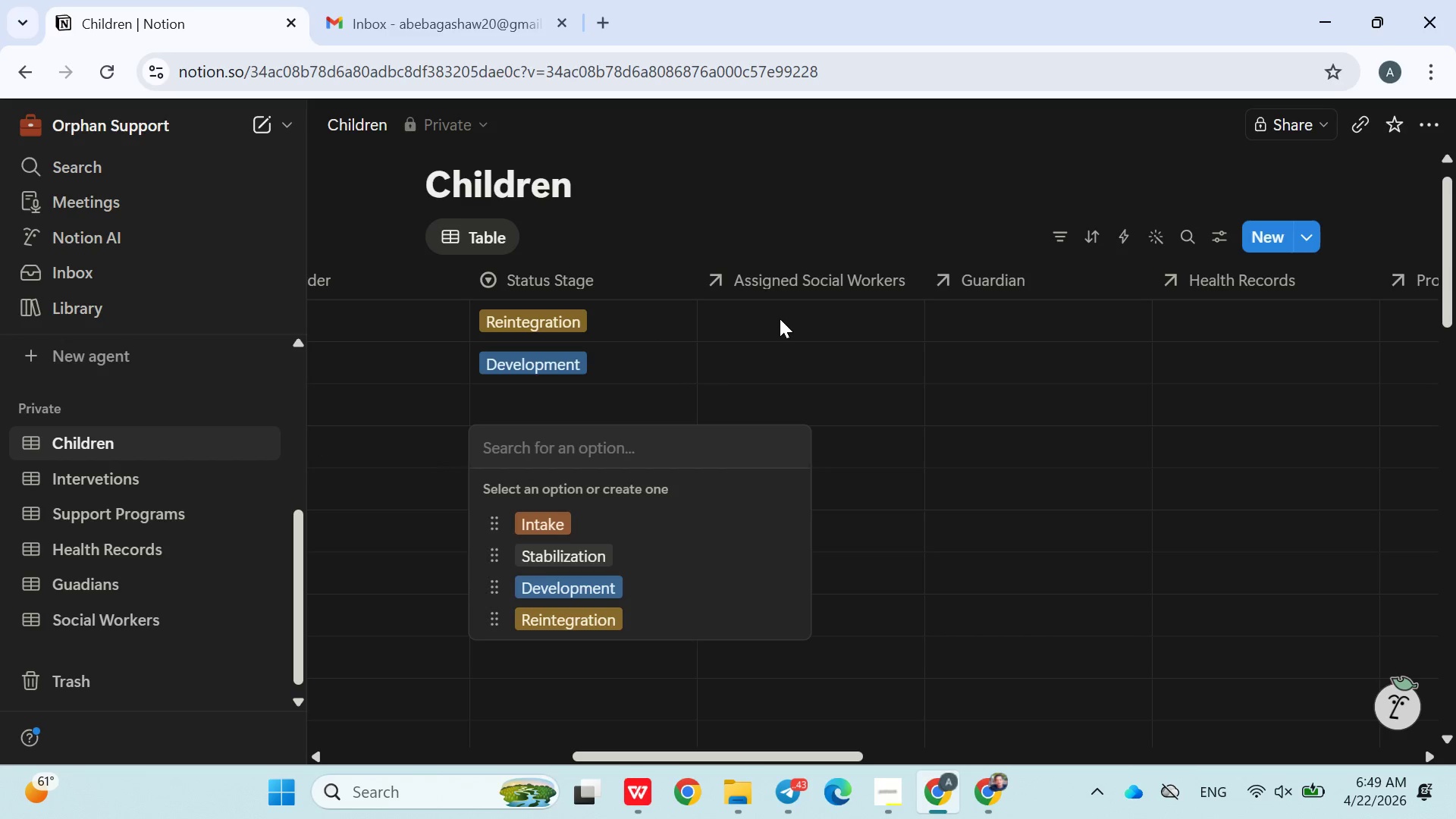 
left_click([780, 318])
 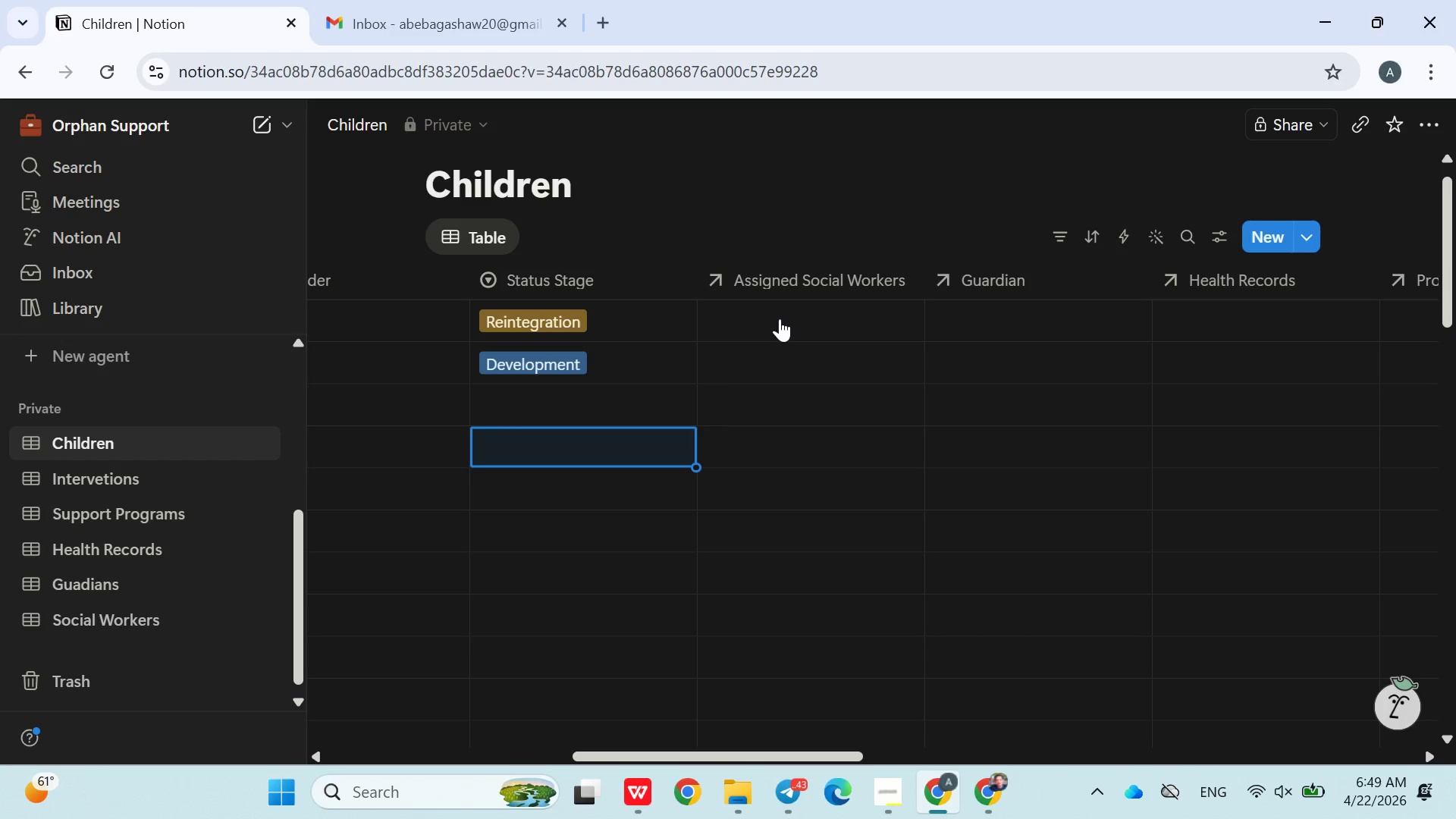 
wait(11.91)
 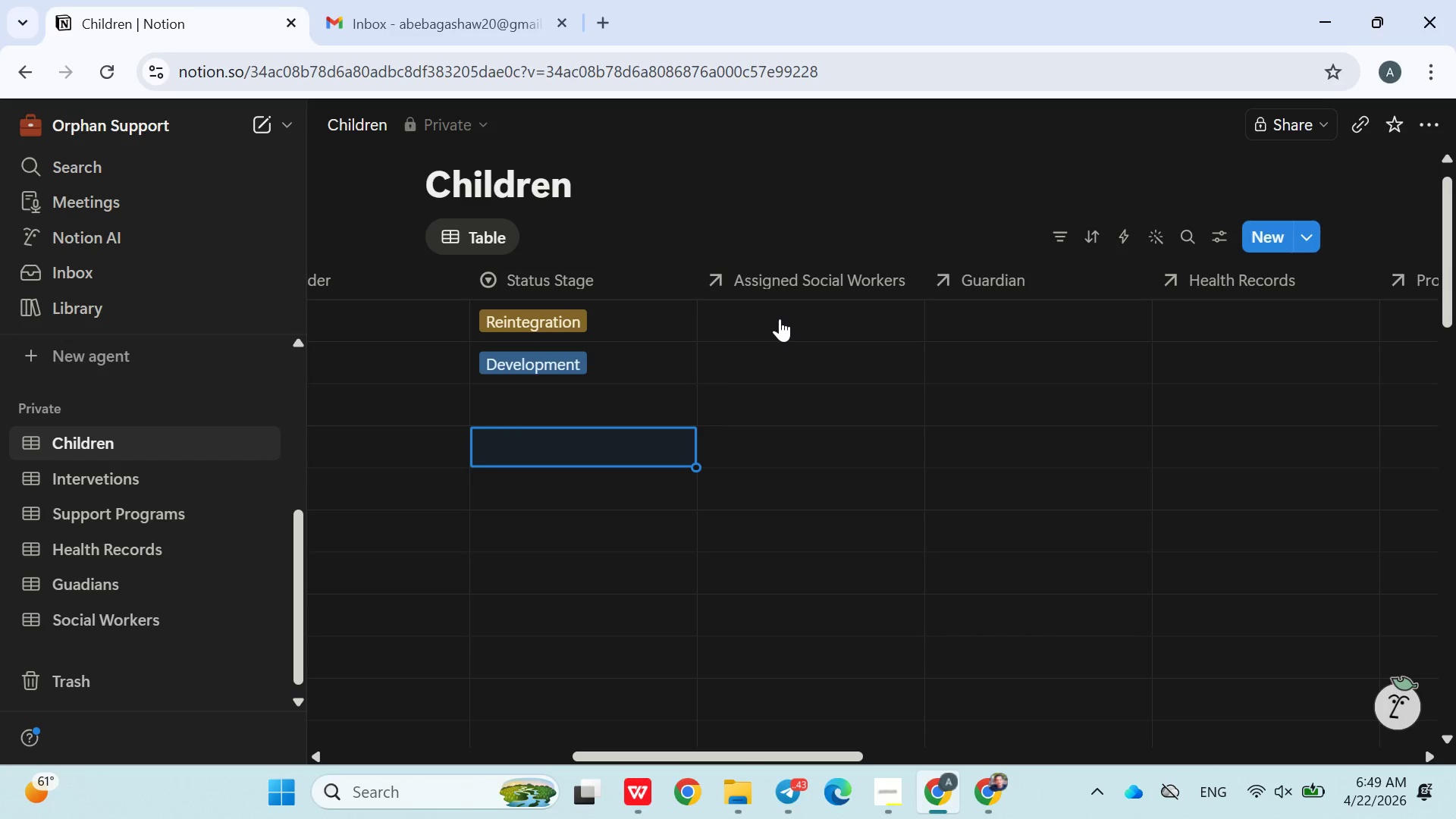 
left_click([118, 621])
 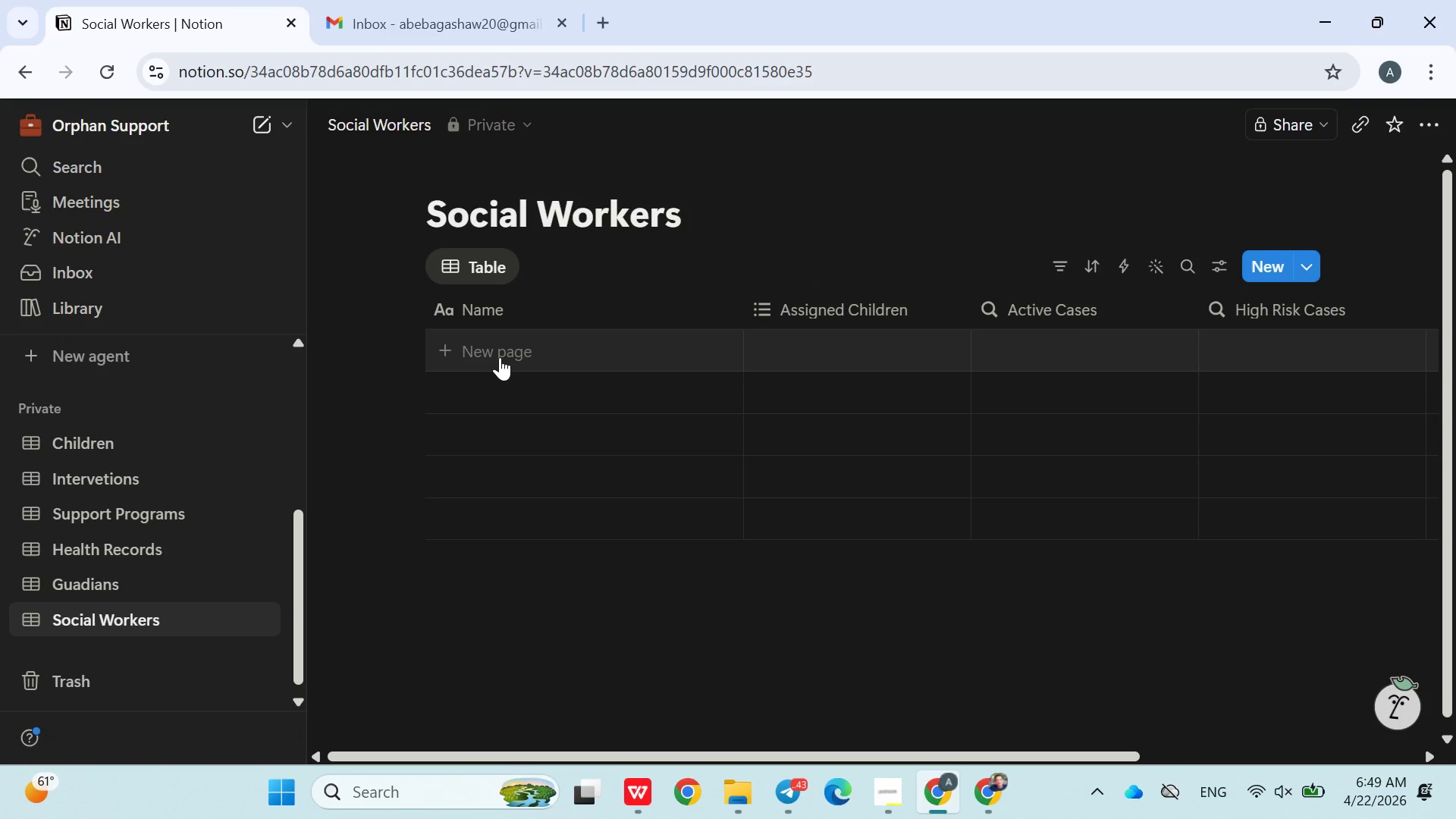 
wait(5.39)
 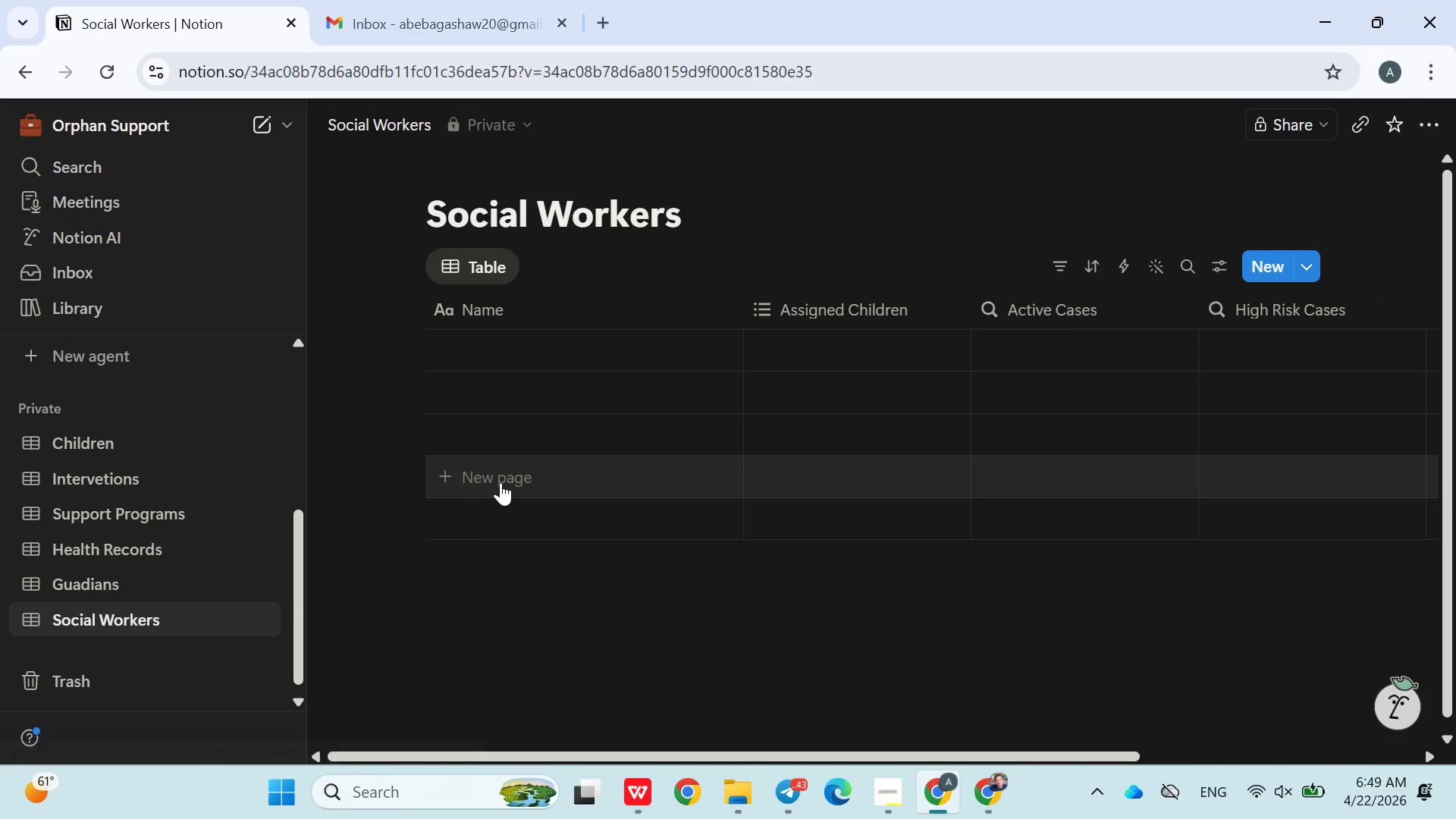 
left_click([500, 357])
 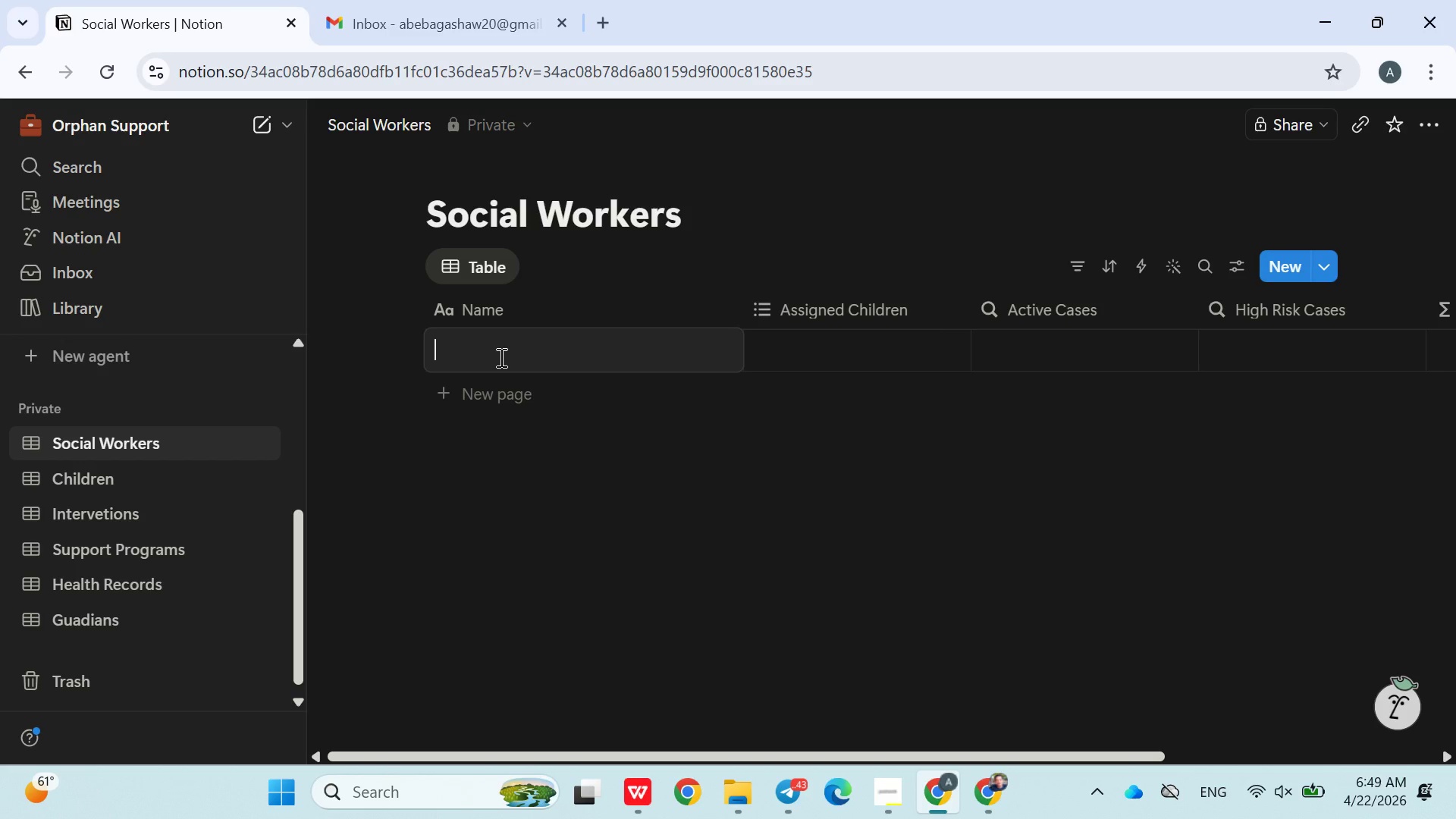 
type(SW)
 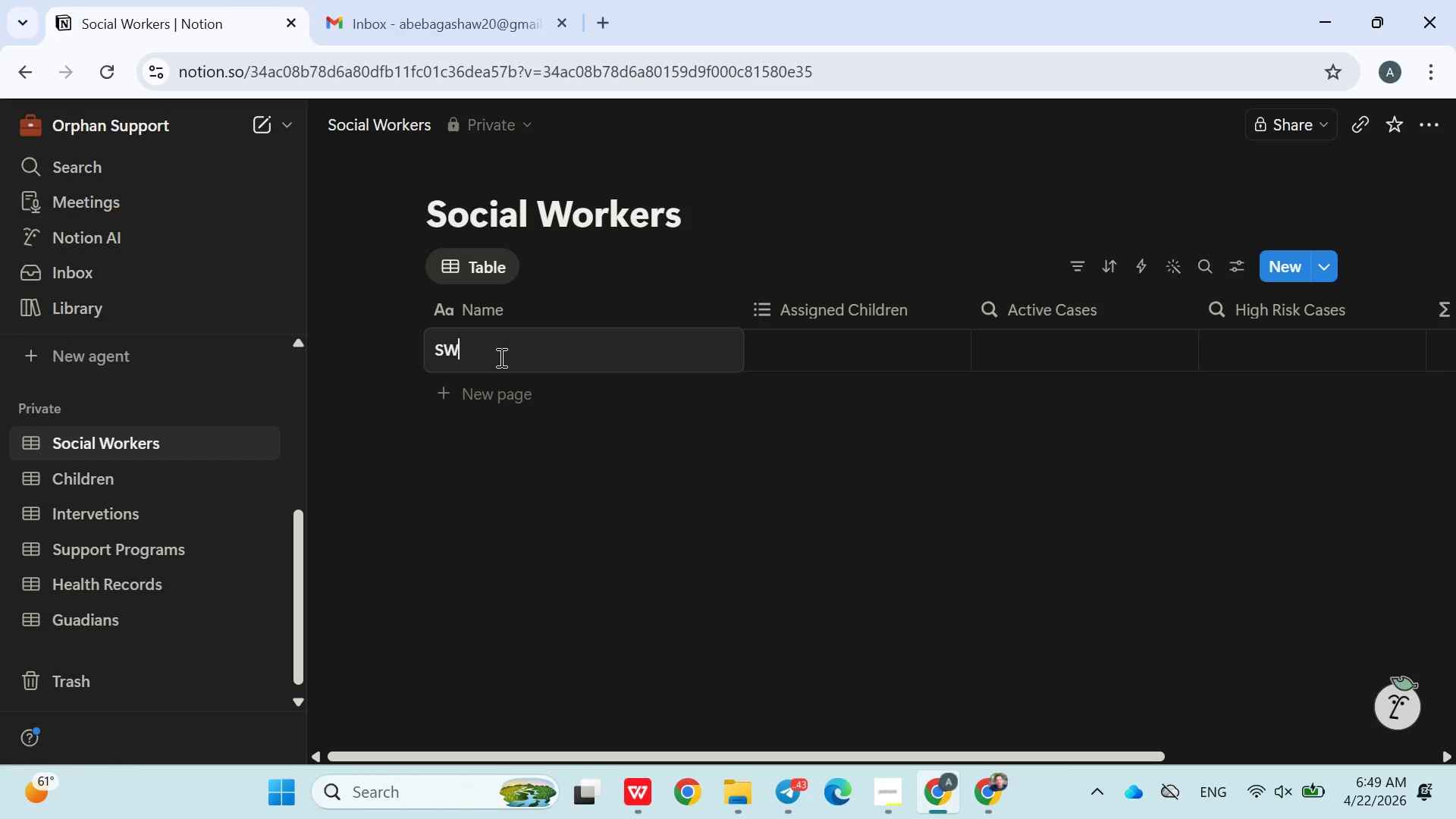 
type(-01)
 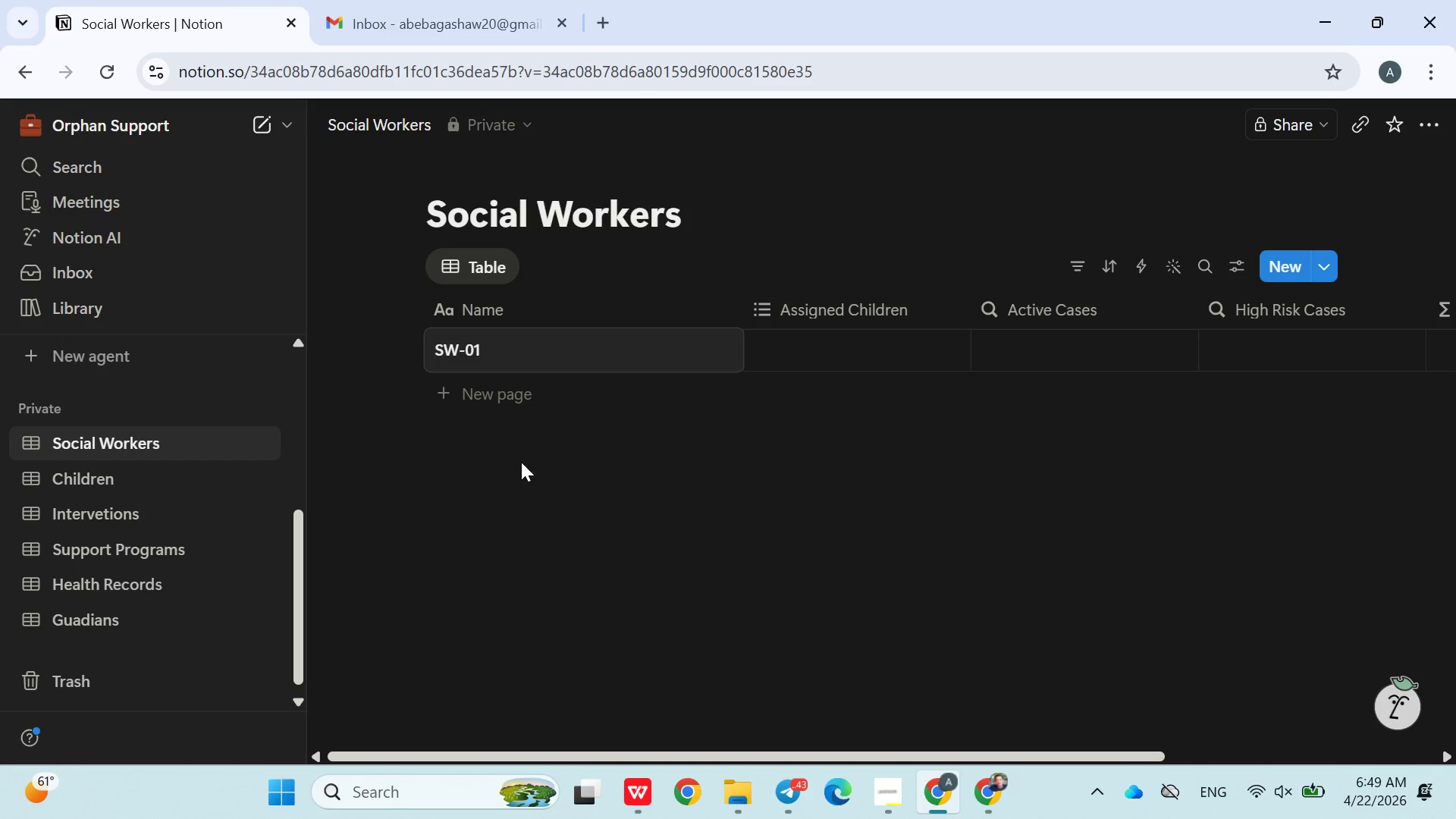 
left_click([521, 465])
 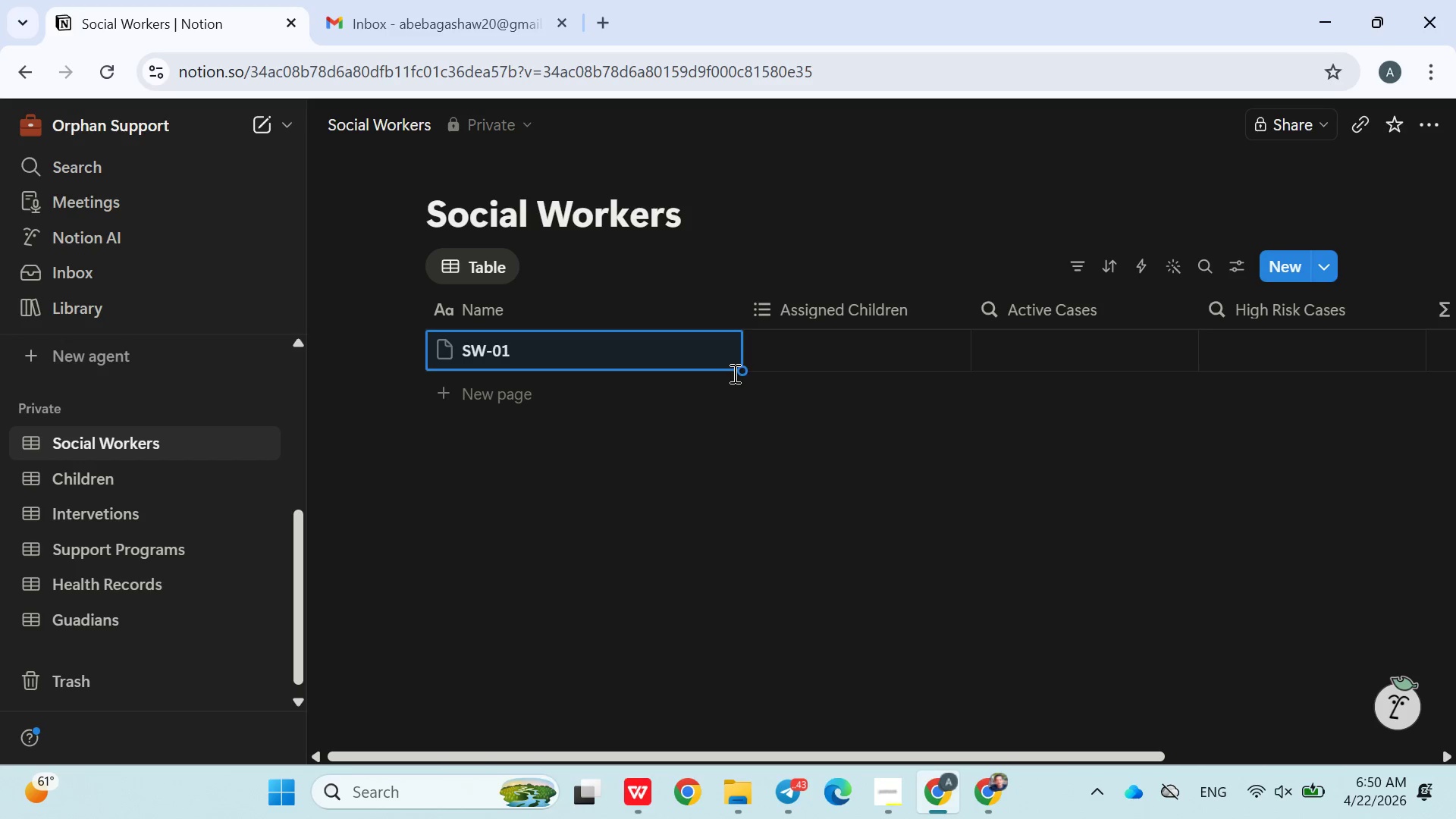 
left_click_drag(start_coordinate=[733, 373], to_coordinate=[735, 400])
 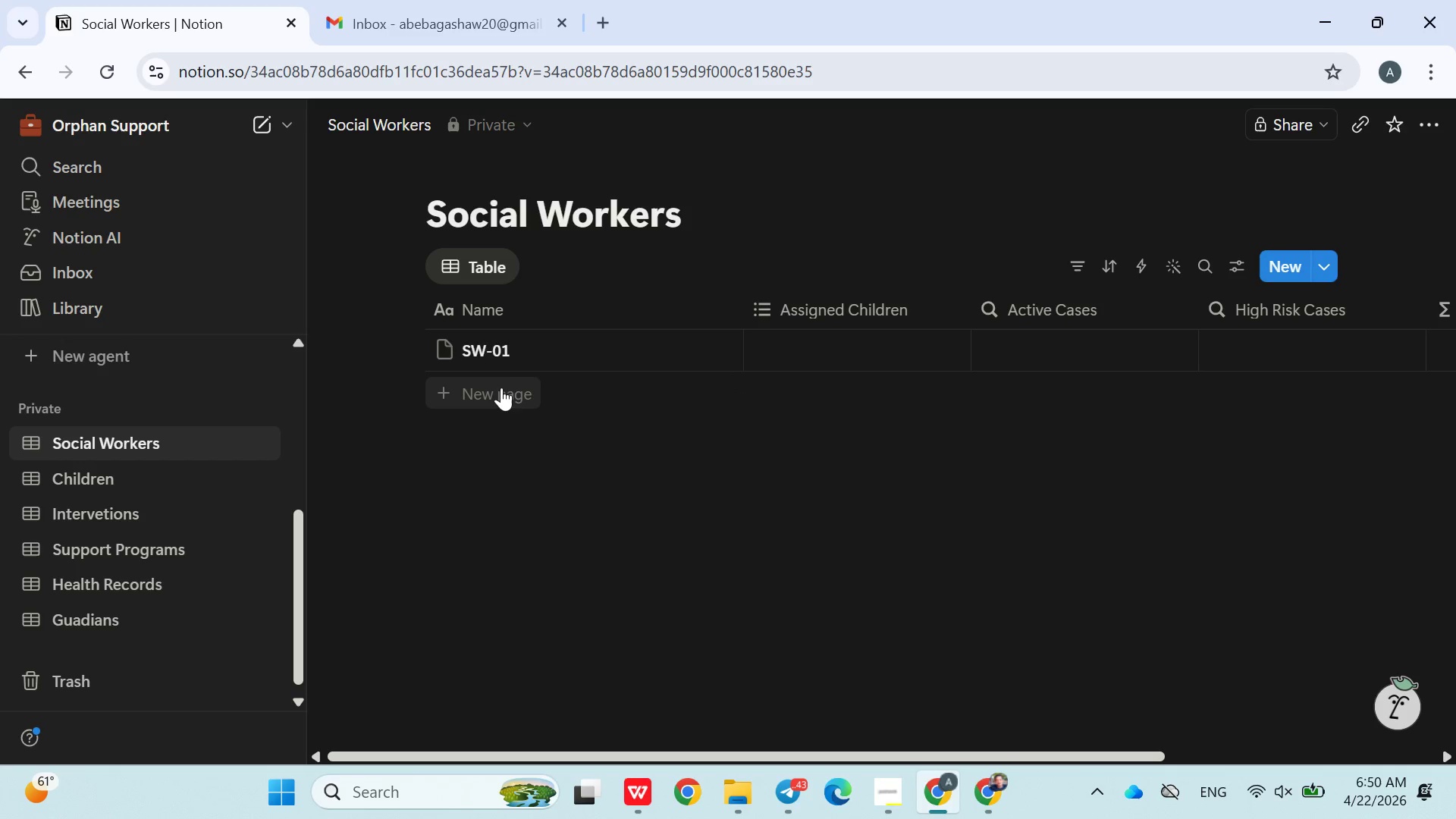 
left_click([500, 388])
 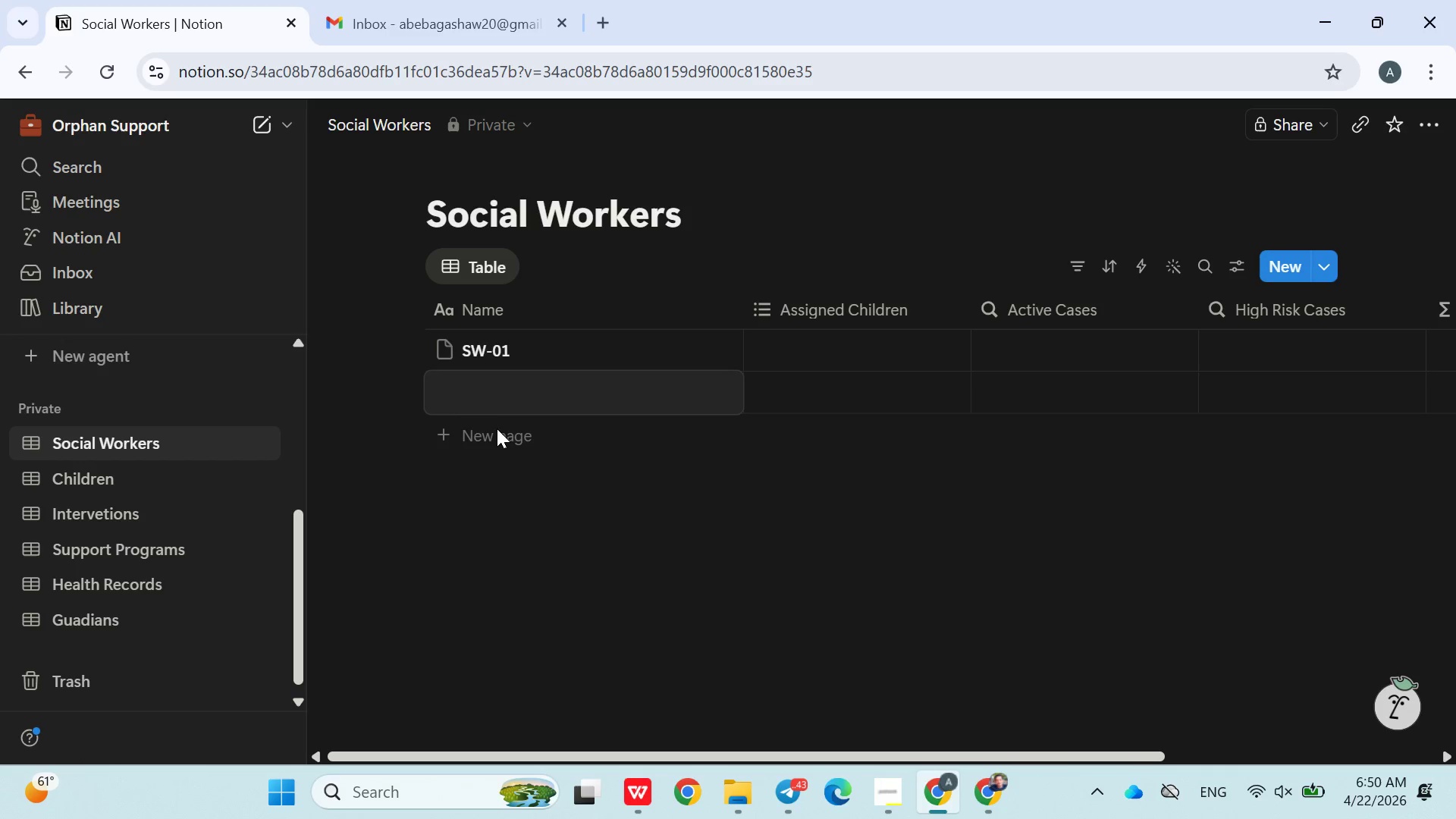 
left_click([497, 431])
 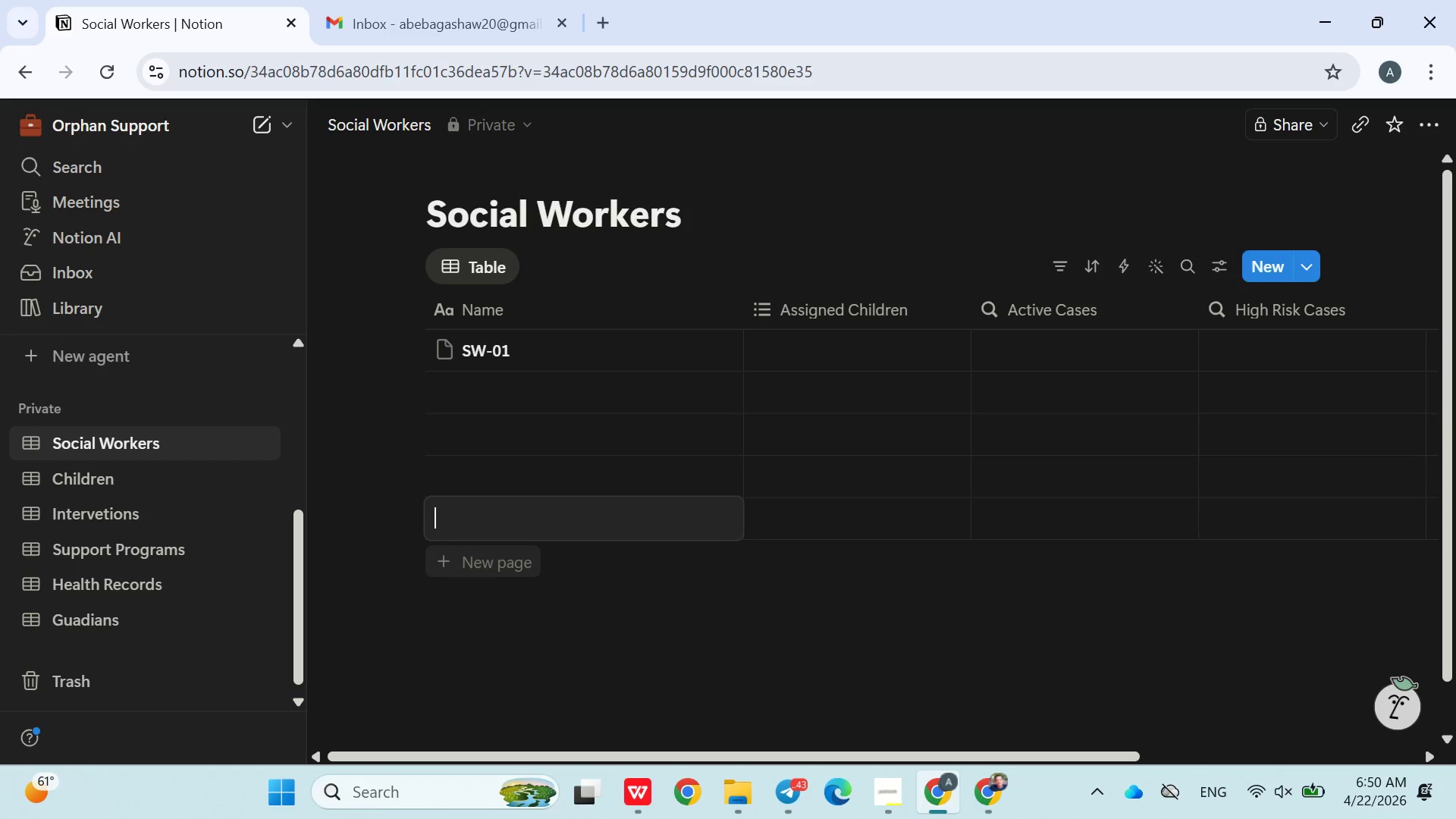 
wait(5.98)
 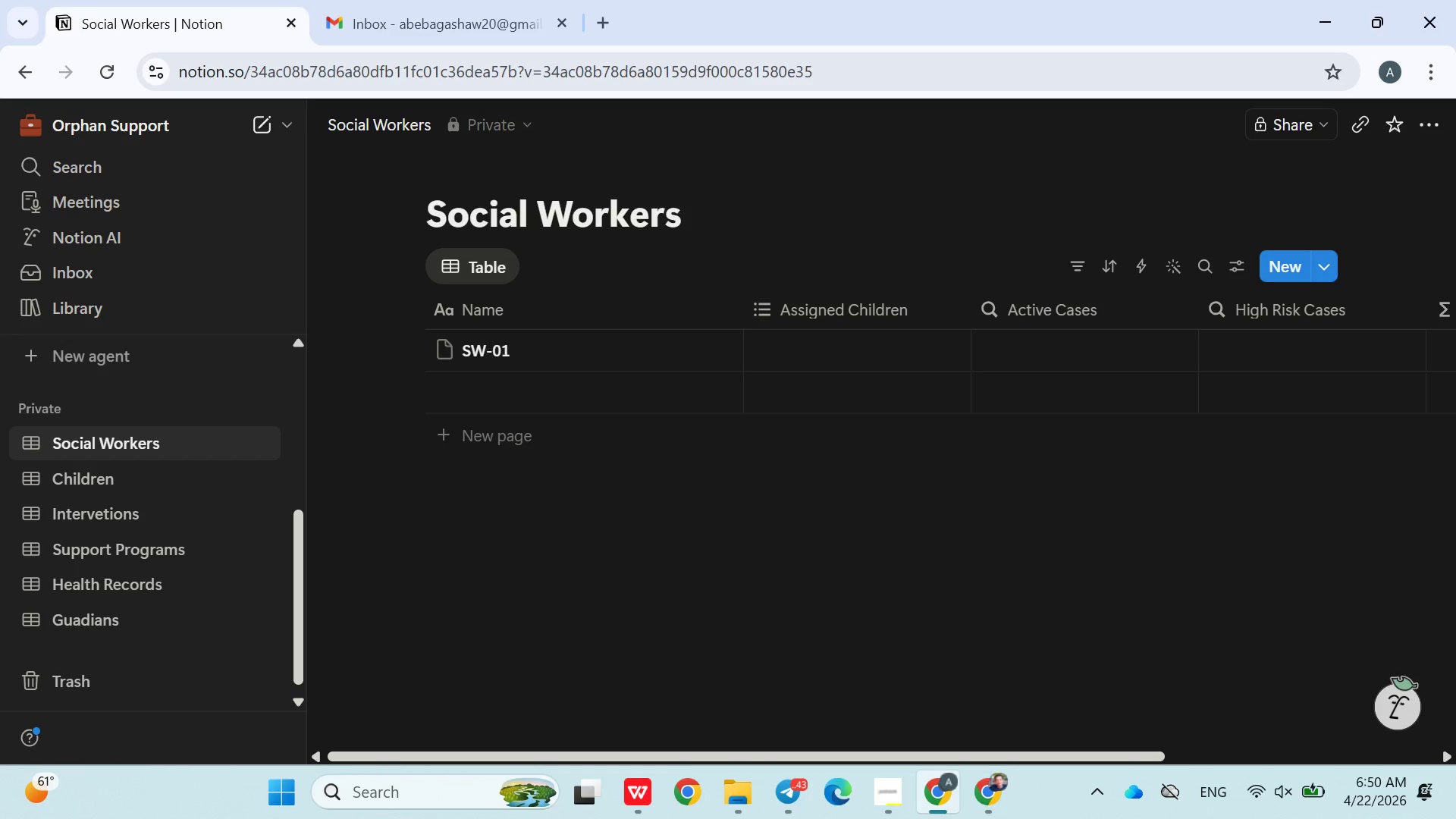 
left_click([544, 348])
 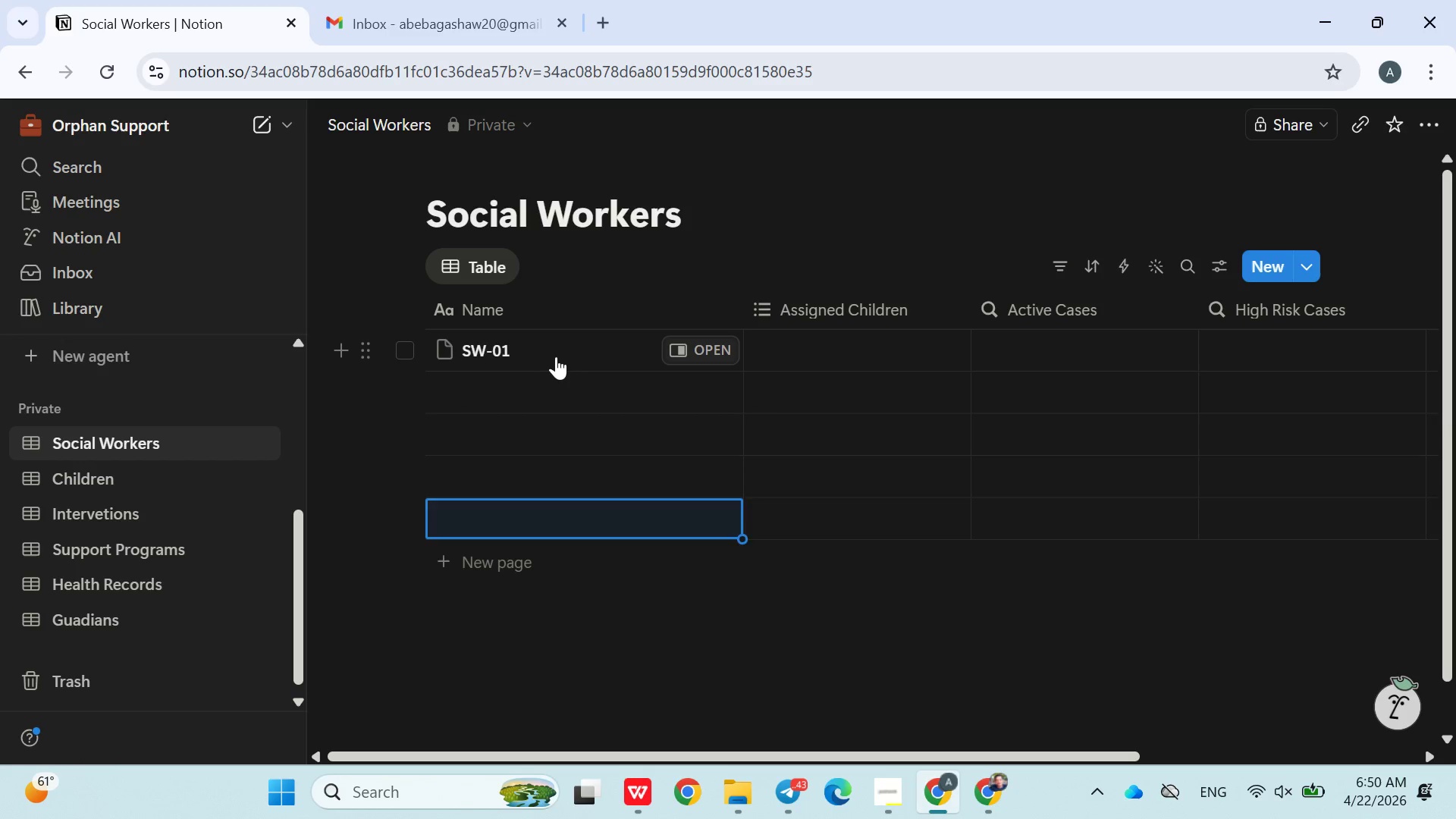 
left_click([557, 350])
 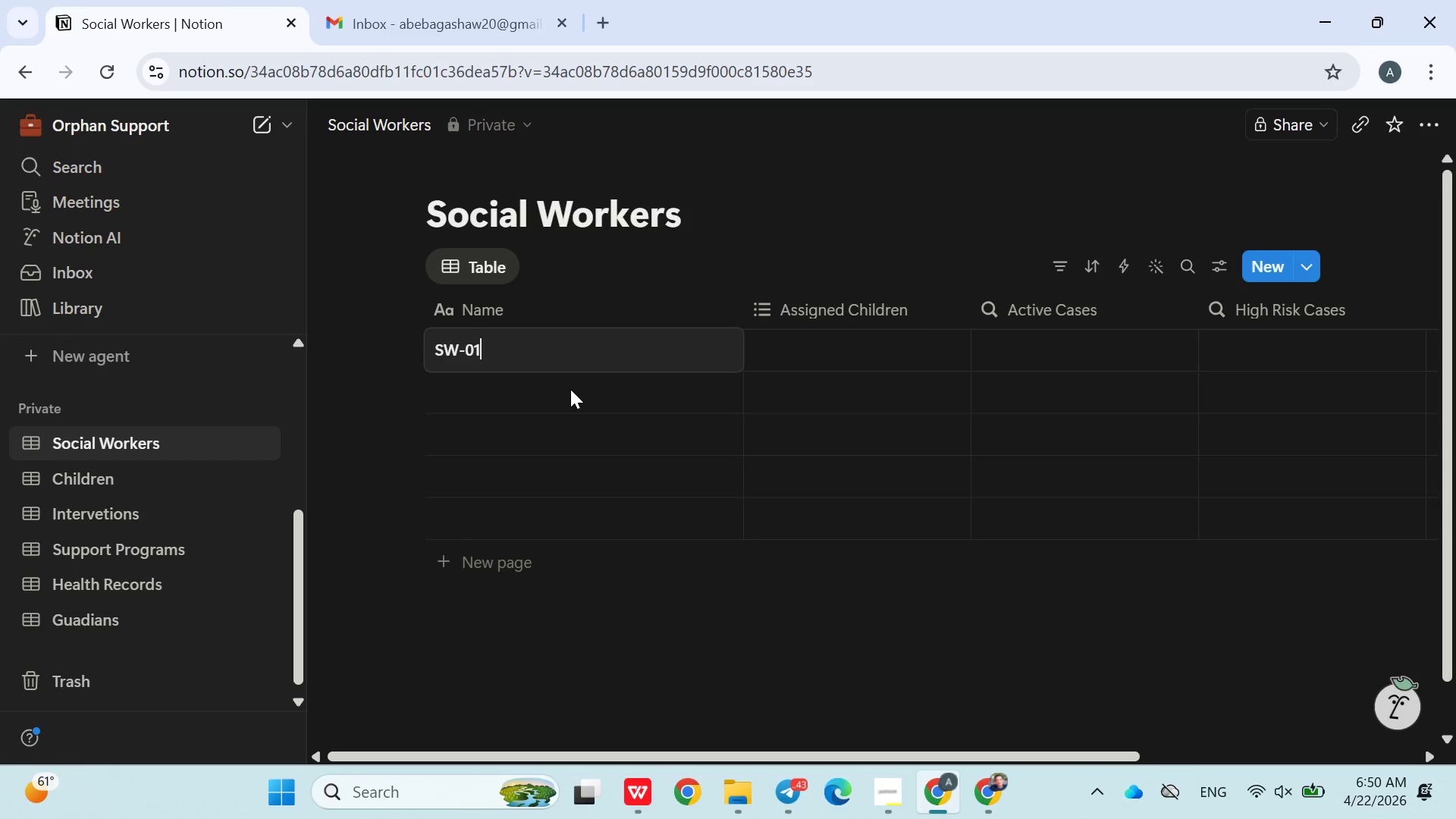 
left_click([572, 391])
 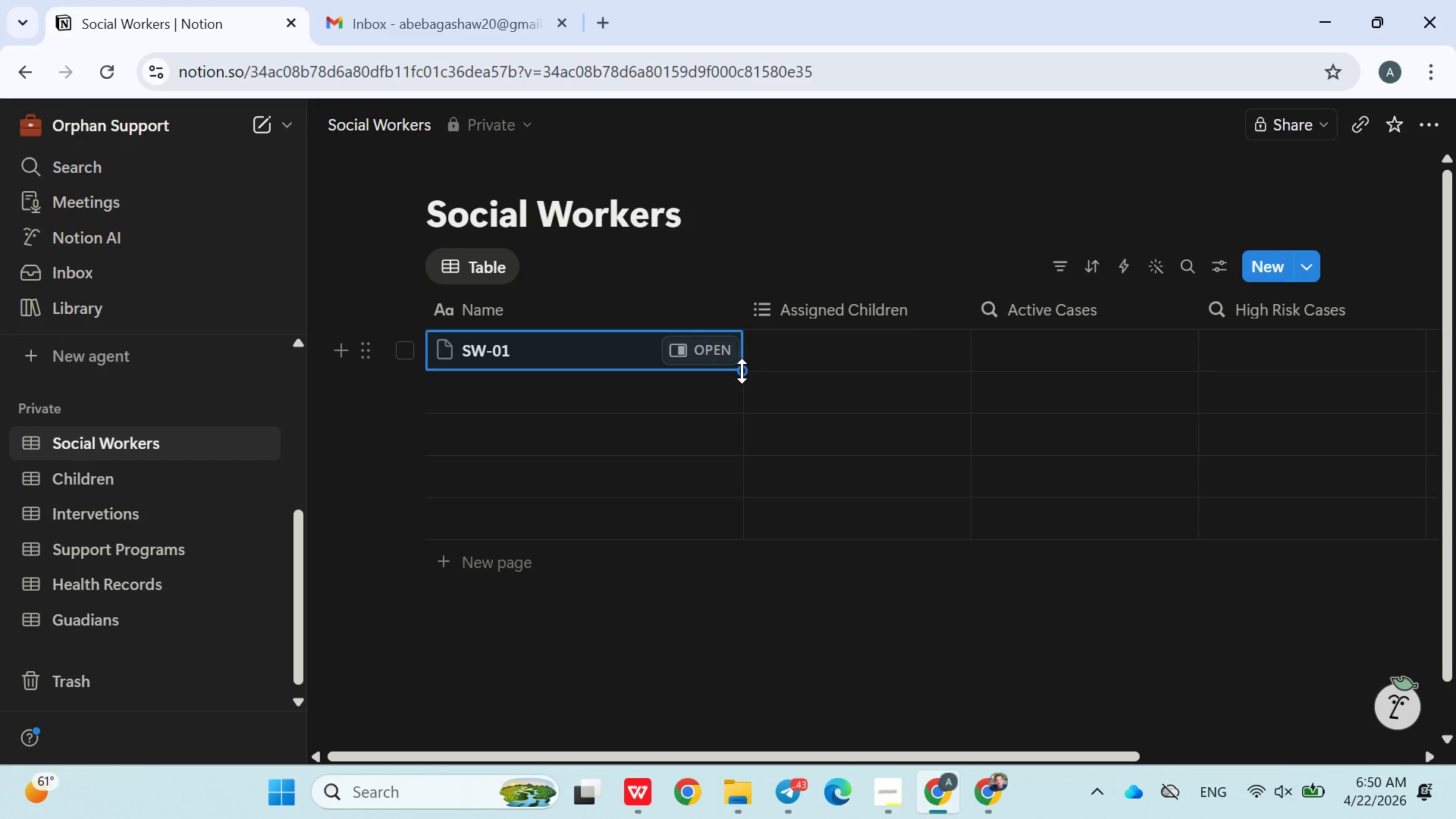 
left_click_drag(start_coordinate=[742, 371], to_coordinate=[749, 517])
 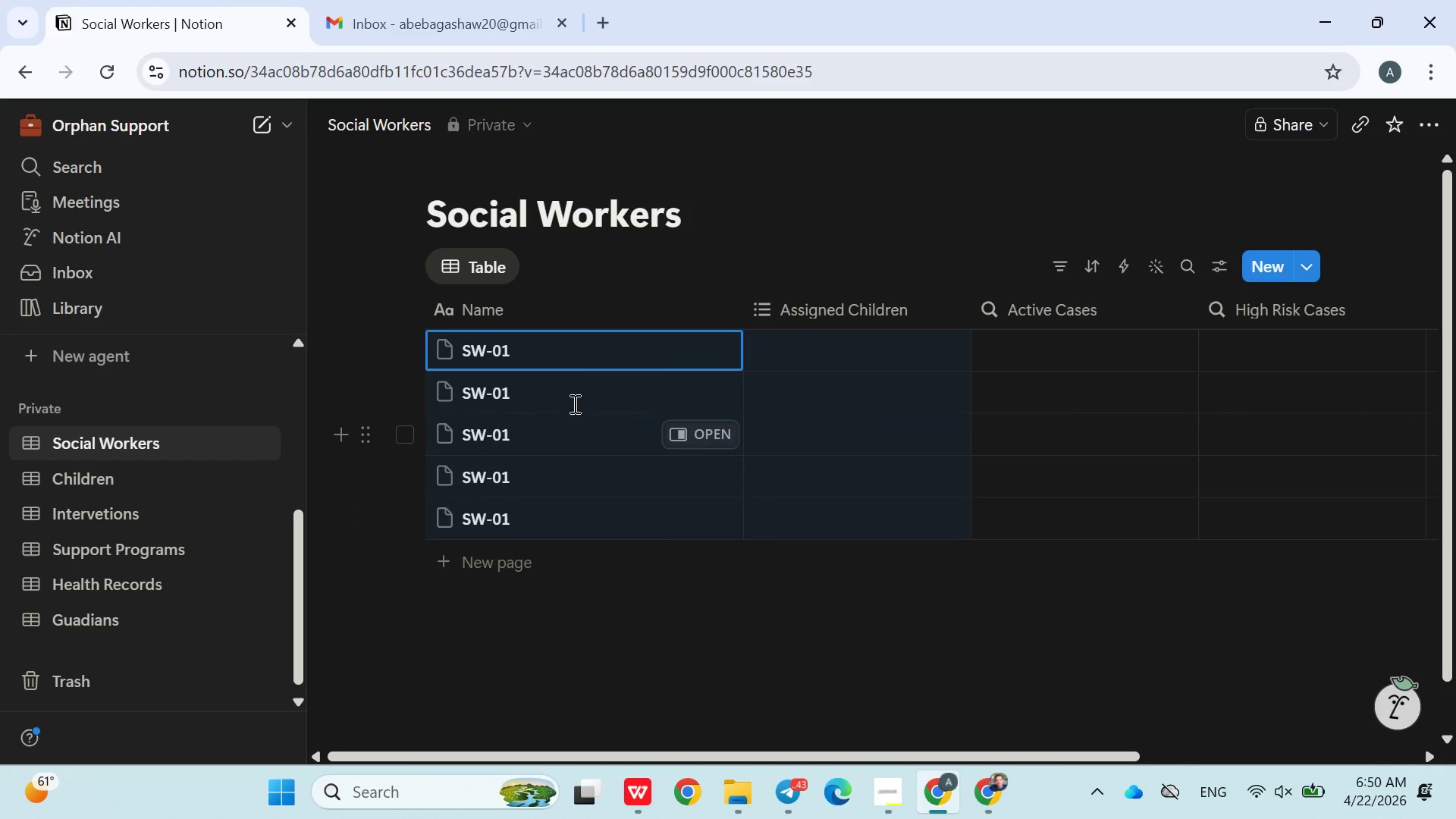 
double_click([570, 397])
 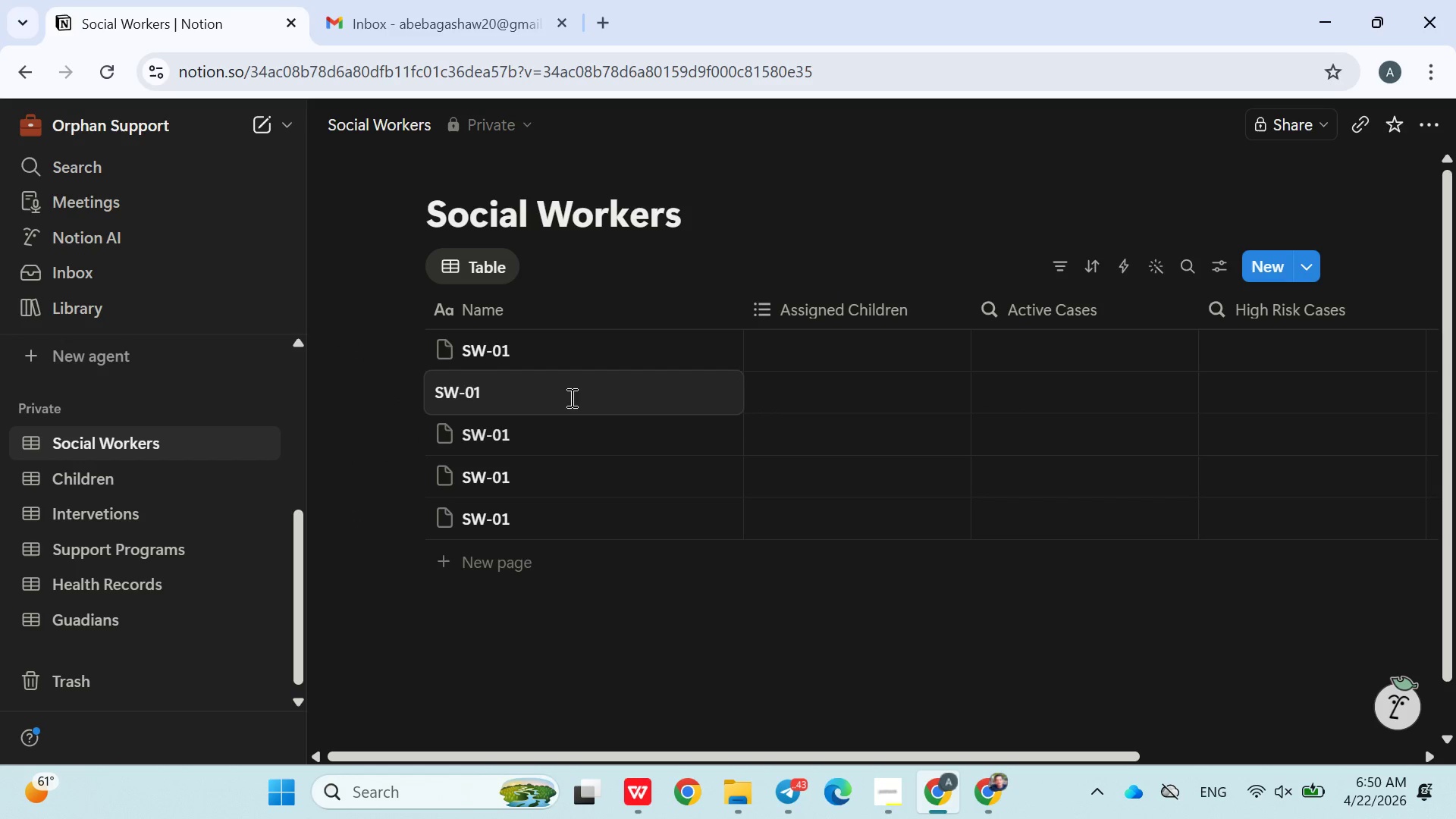 
key(Backspace)
 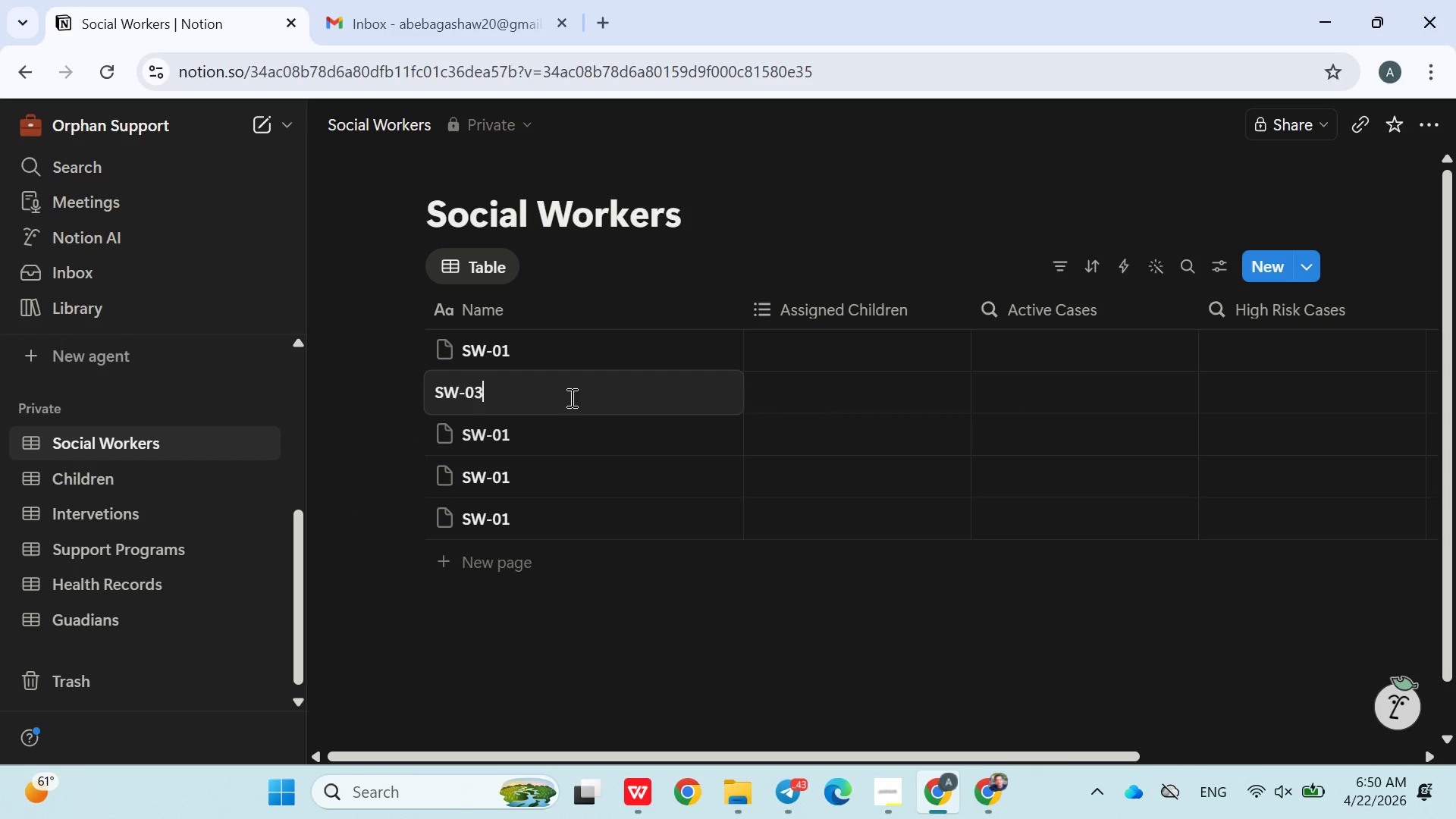 
key(3)
 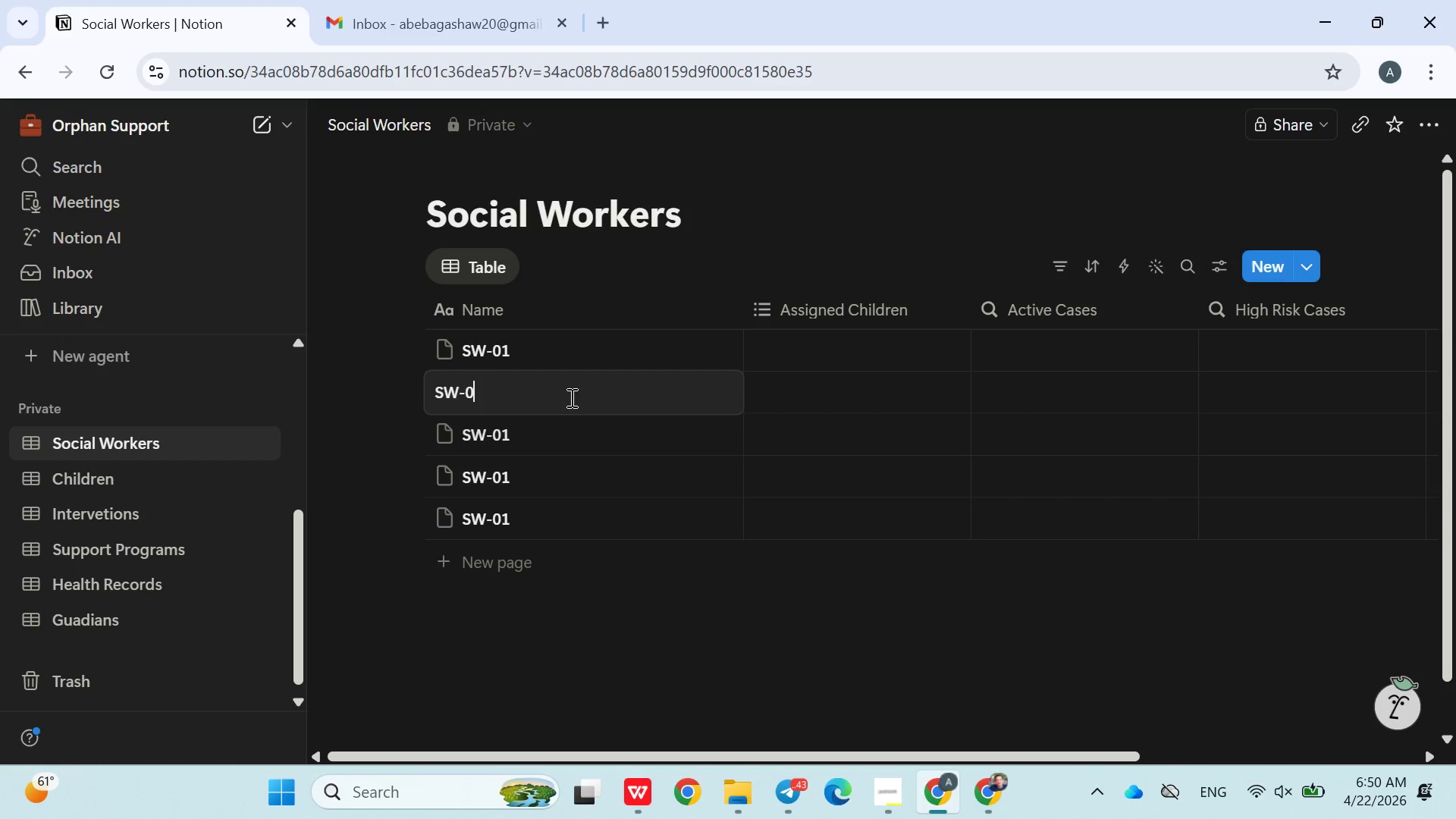 
key(Backspace)
 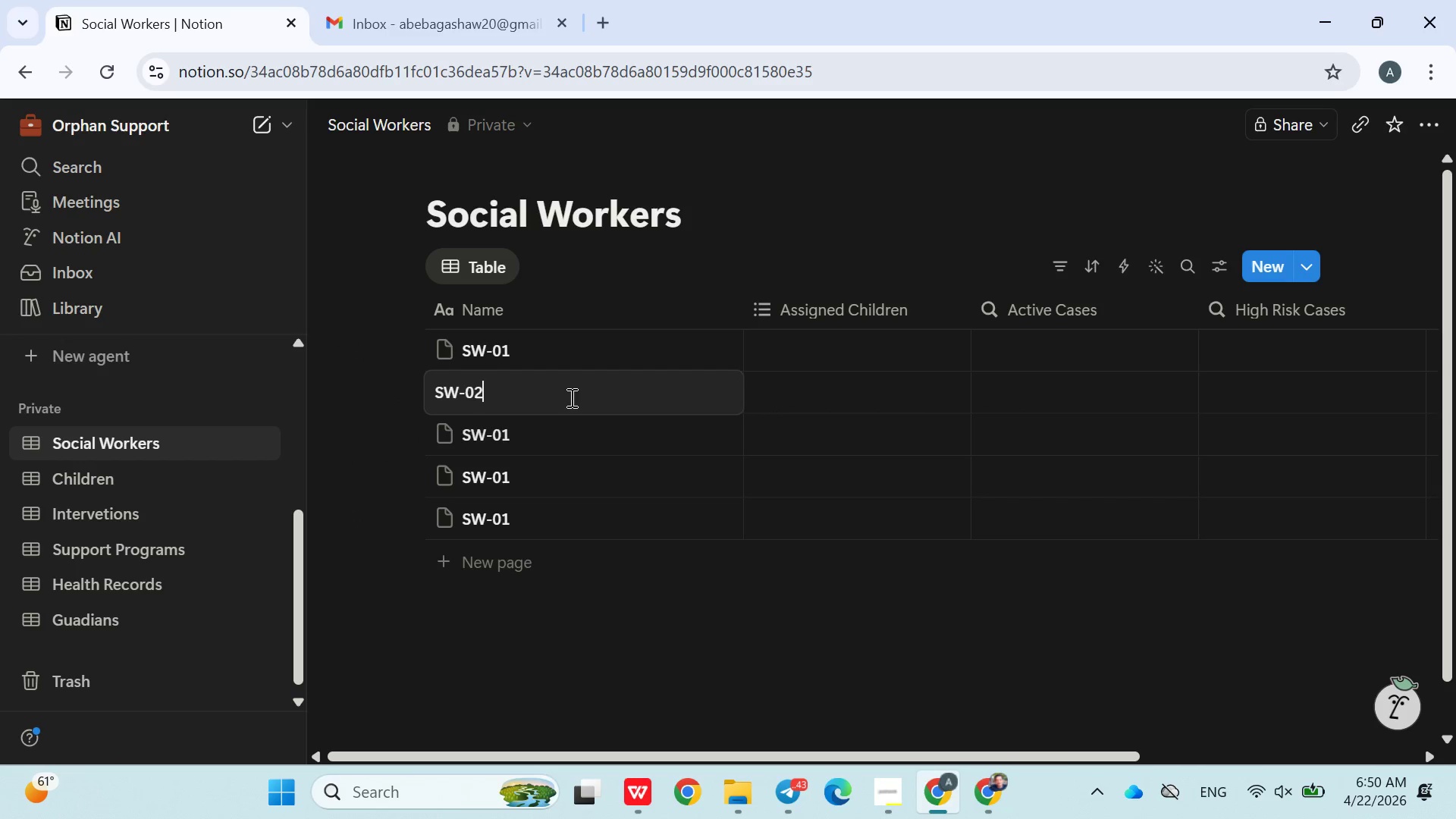 
key(2)
 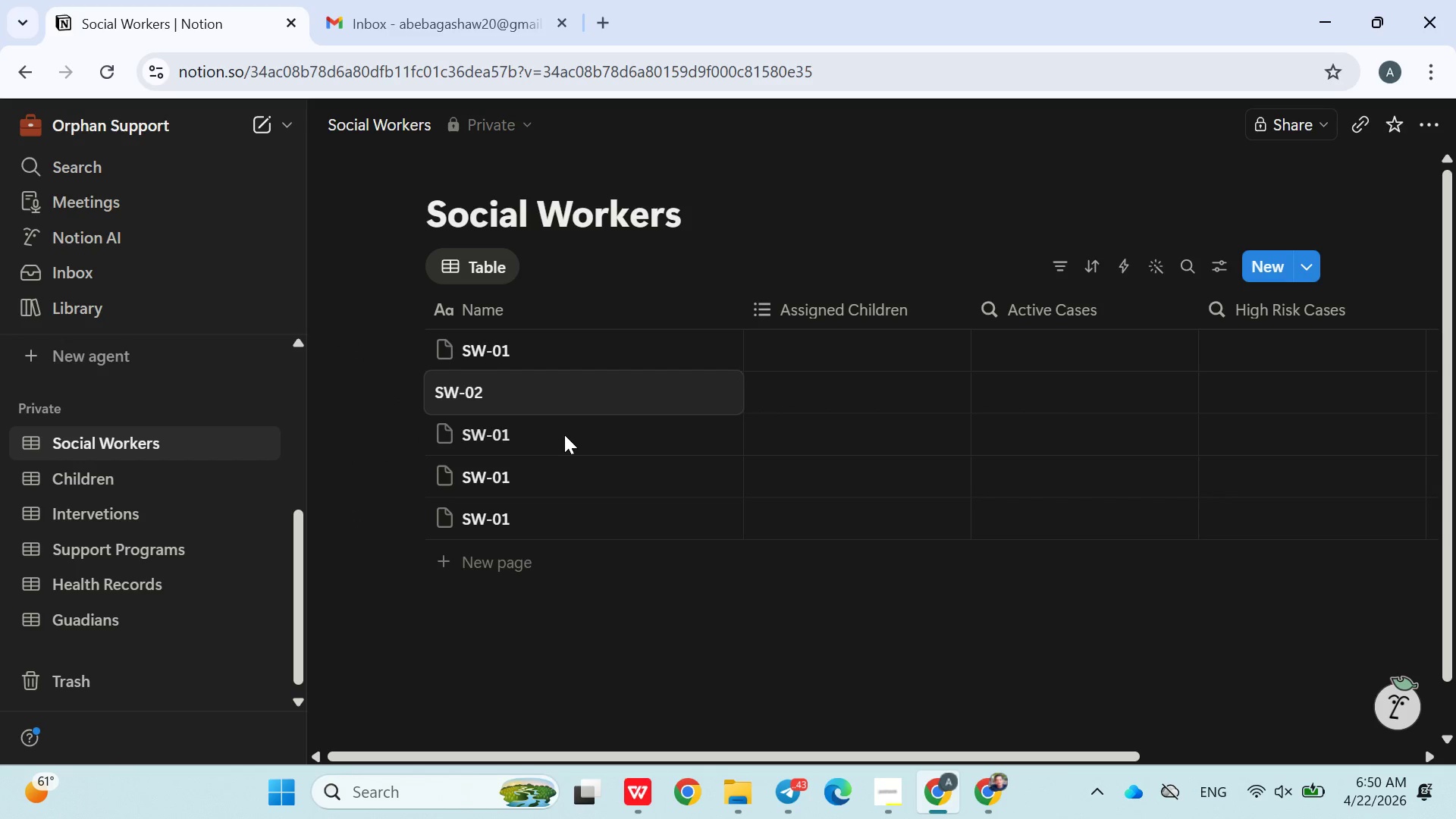 
double_click([564, 435])
 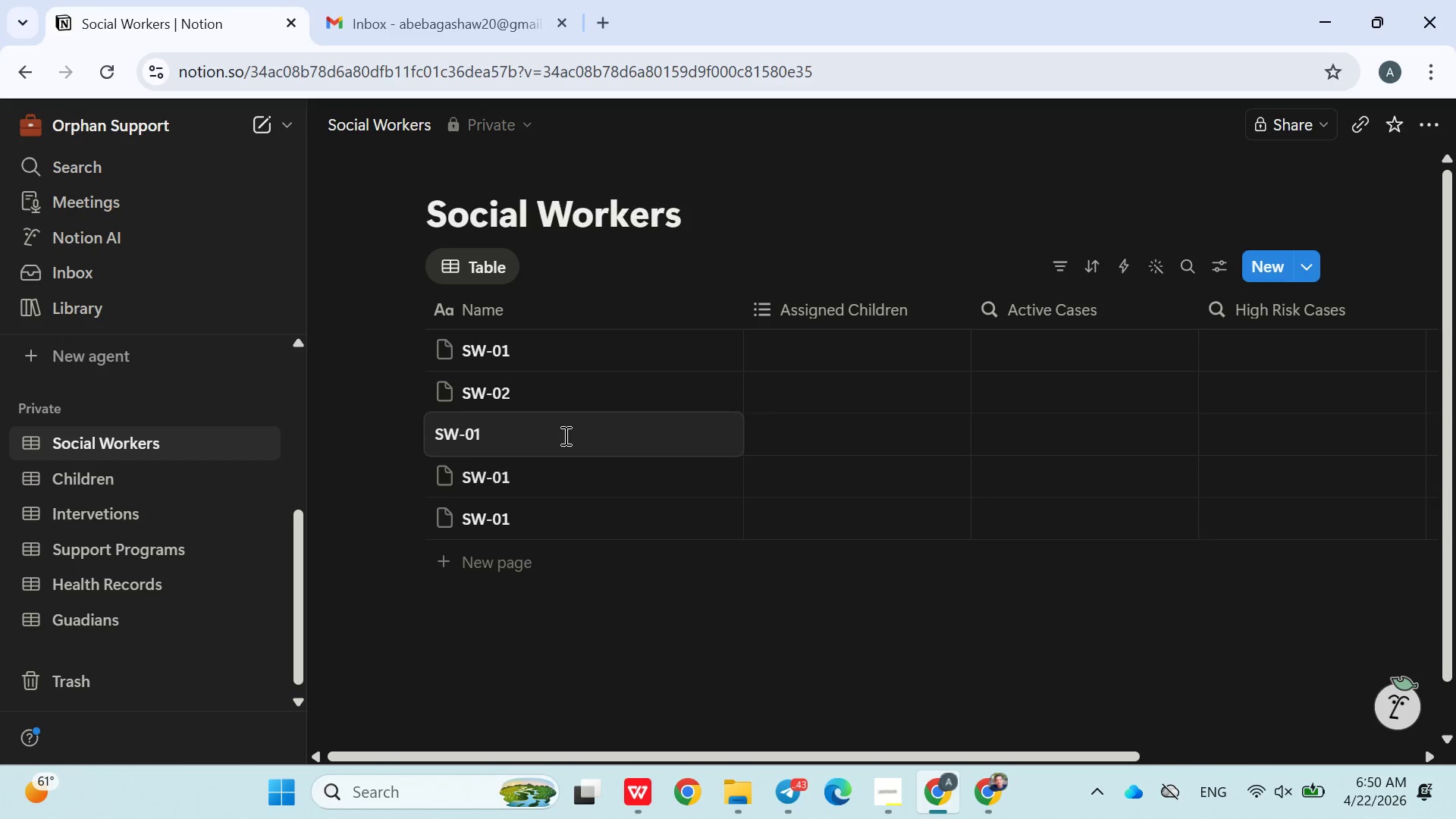 
key(Backspace)
 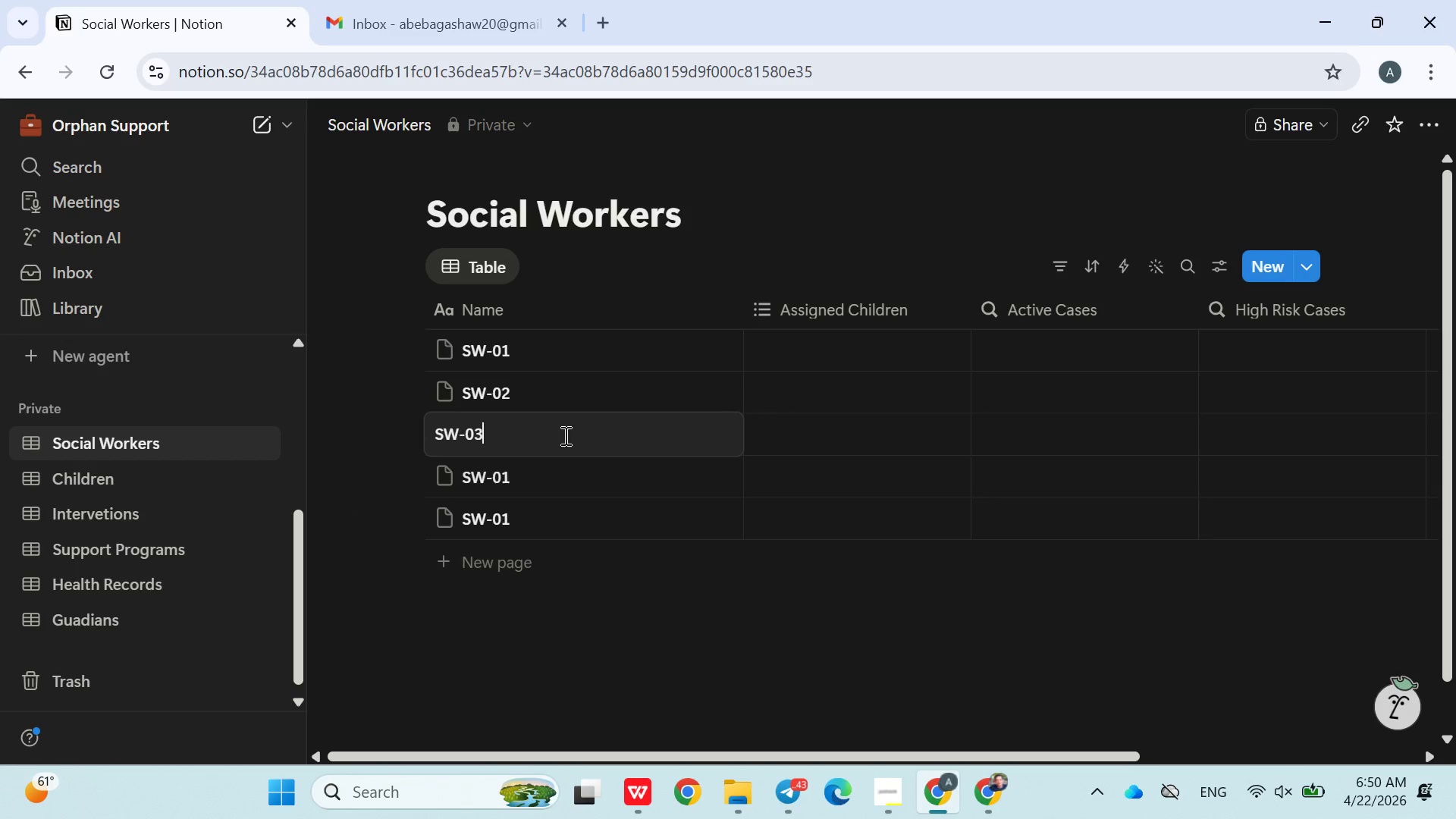 
key(3)
 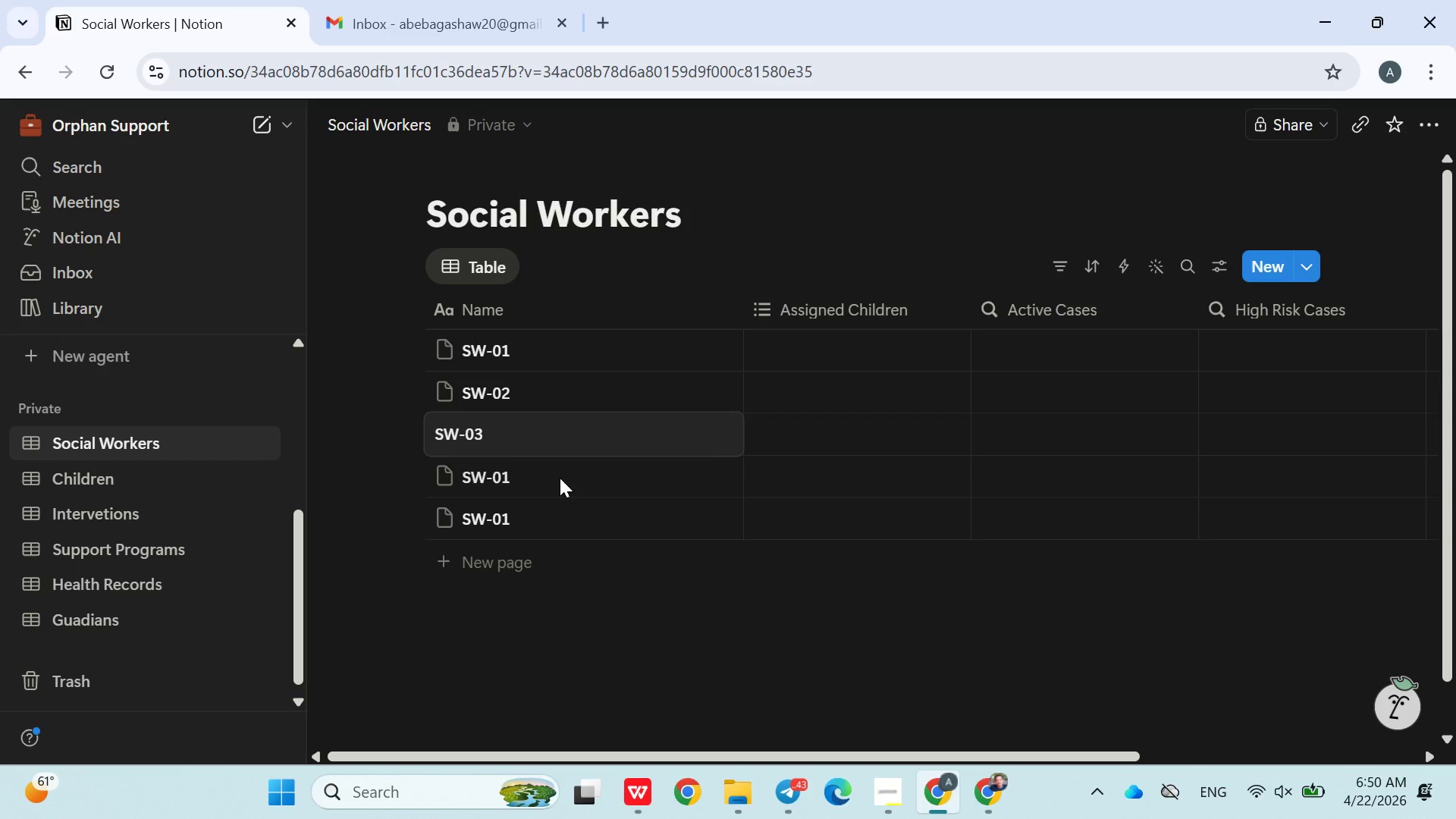 
double_click([560, 478])
 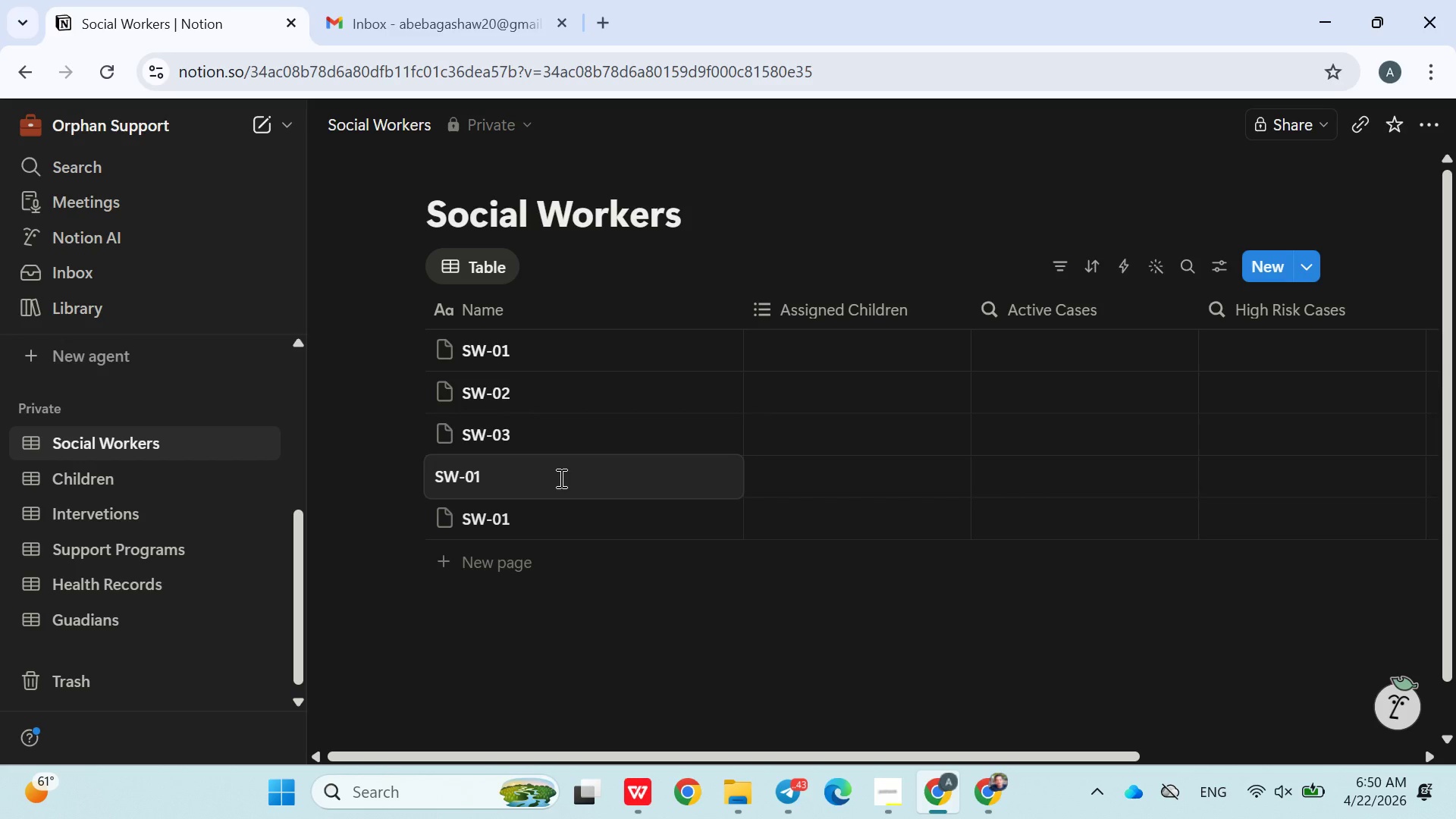 
key(Backspace)
 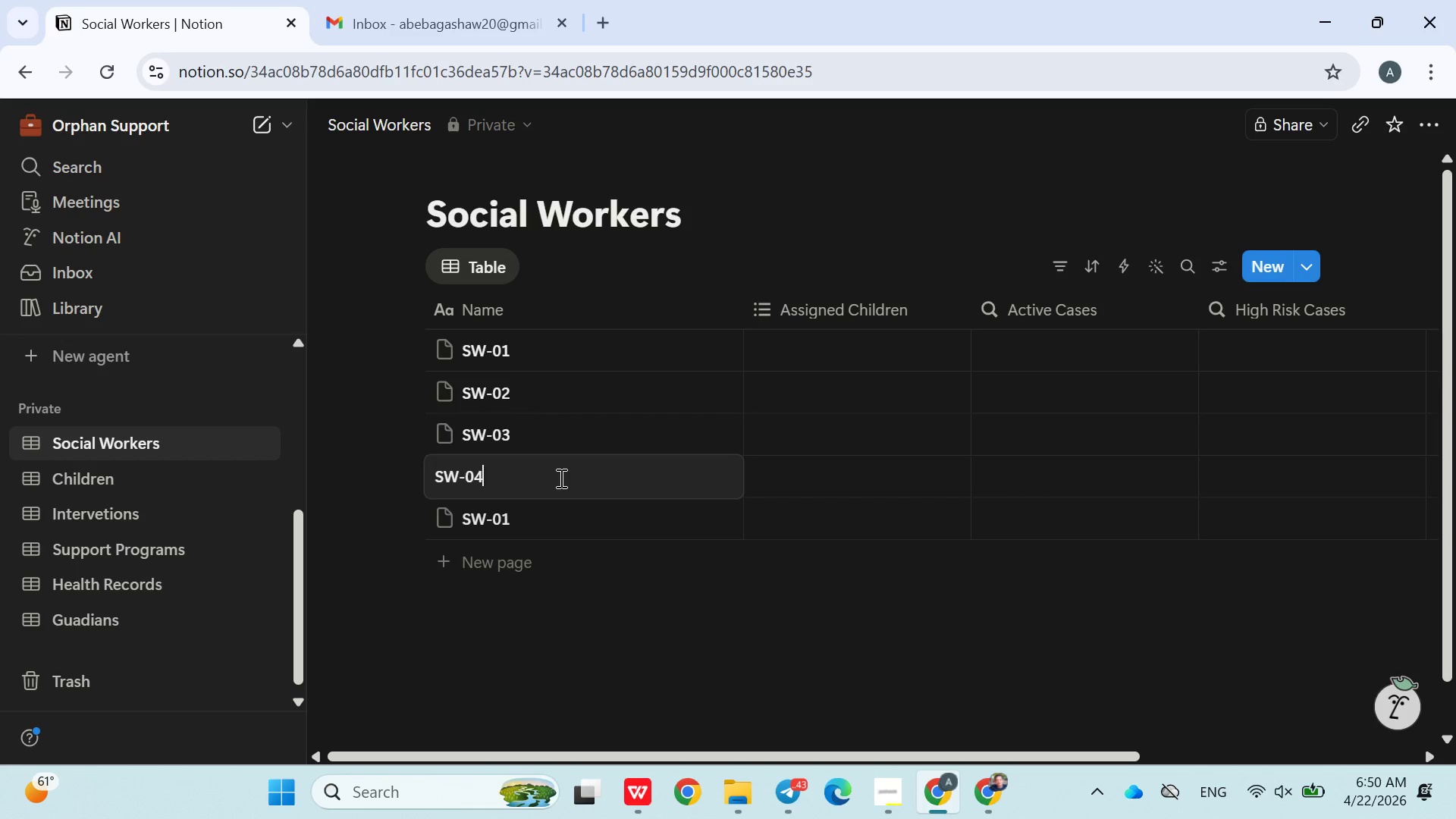 
key(4)
 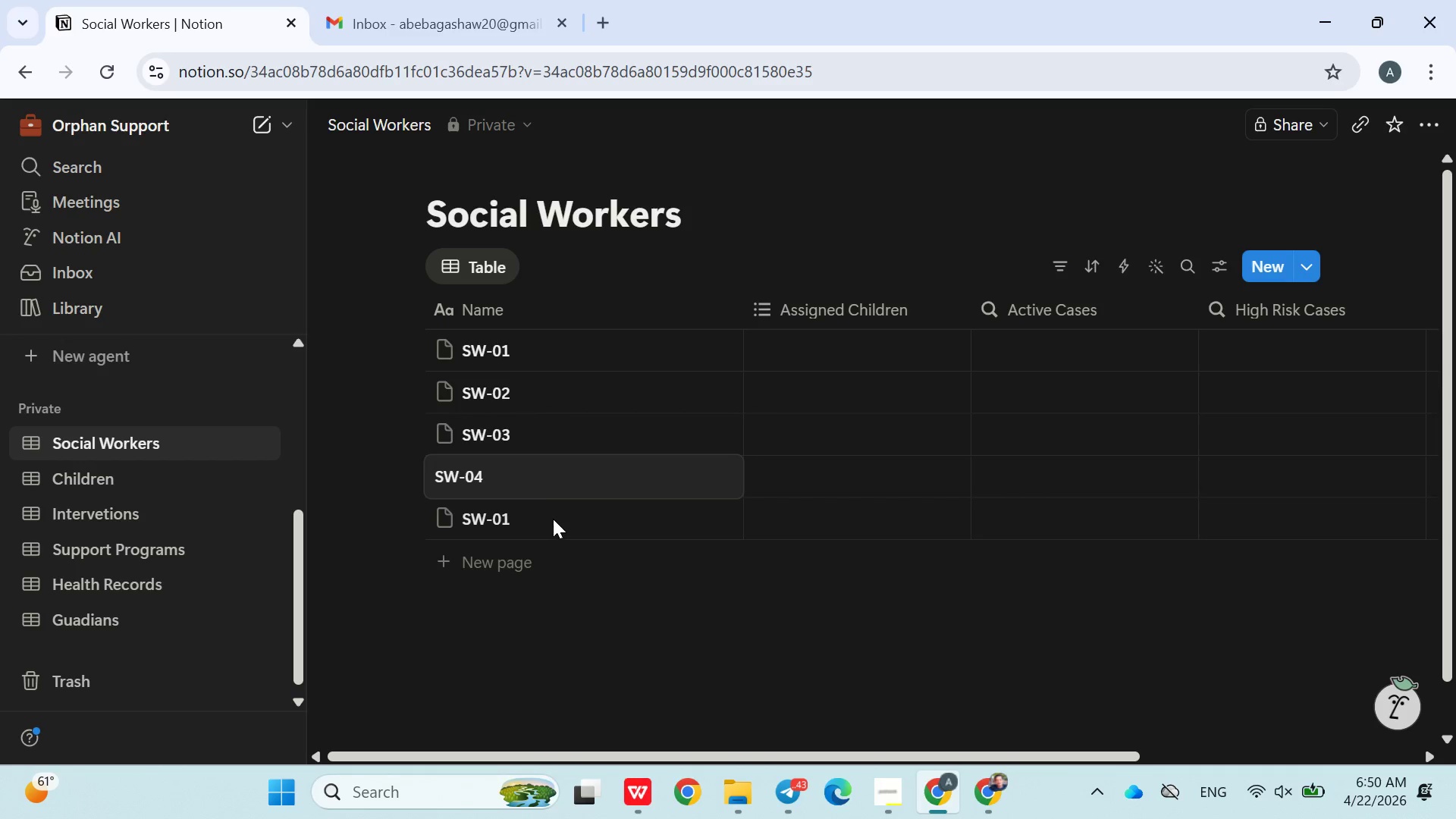 
double_click([552, 519])
 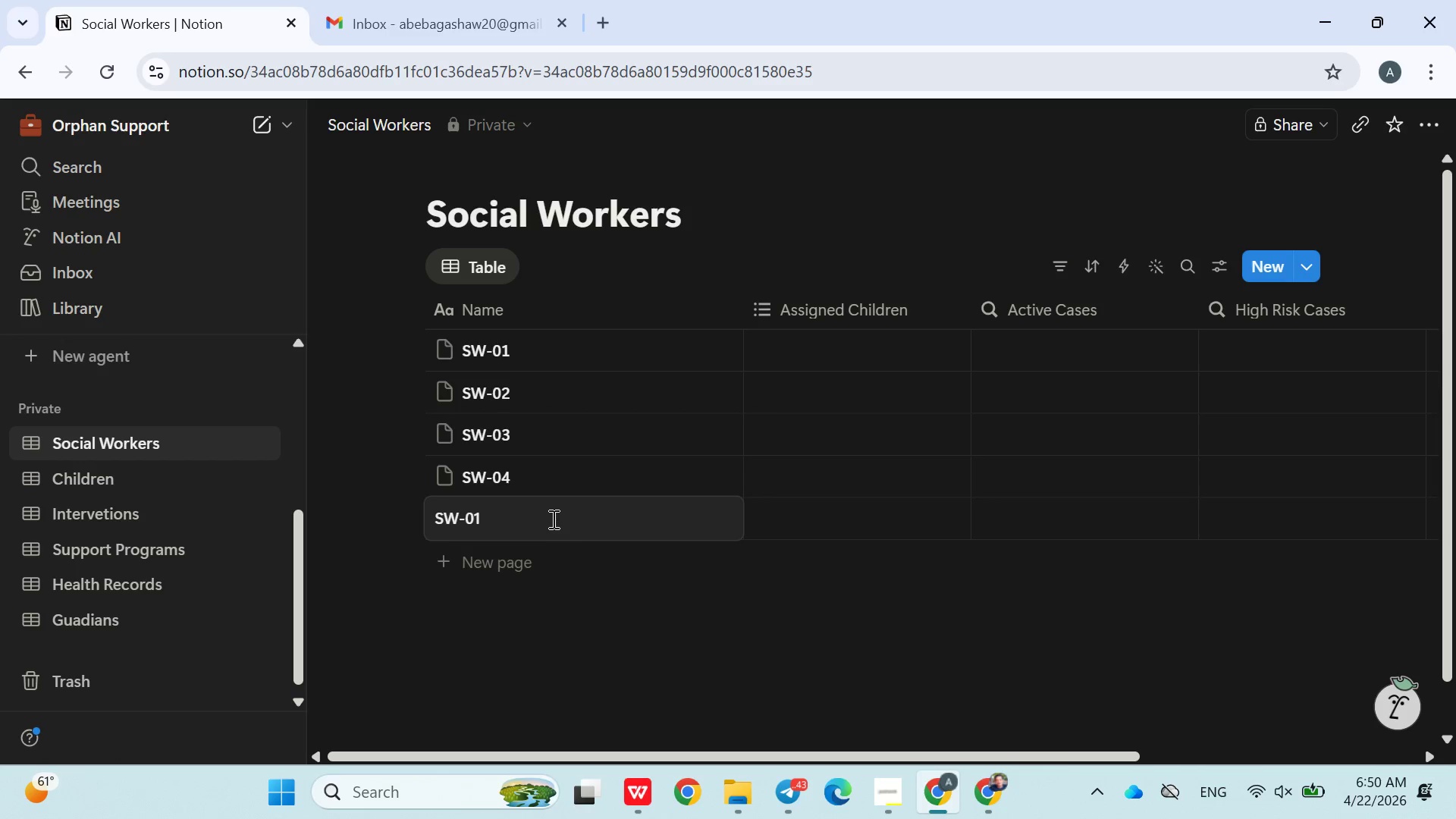 
key(Backspace)
 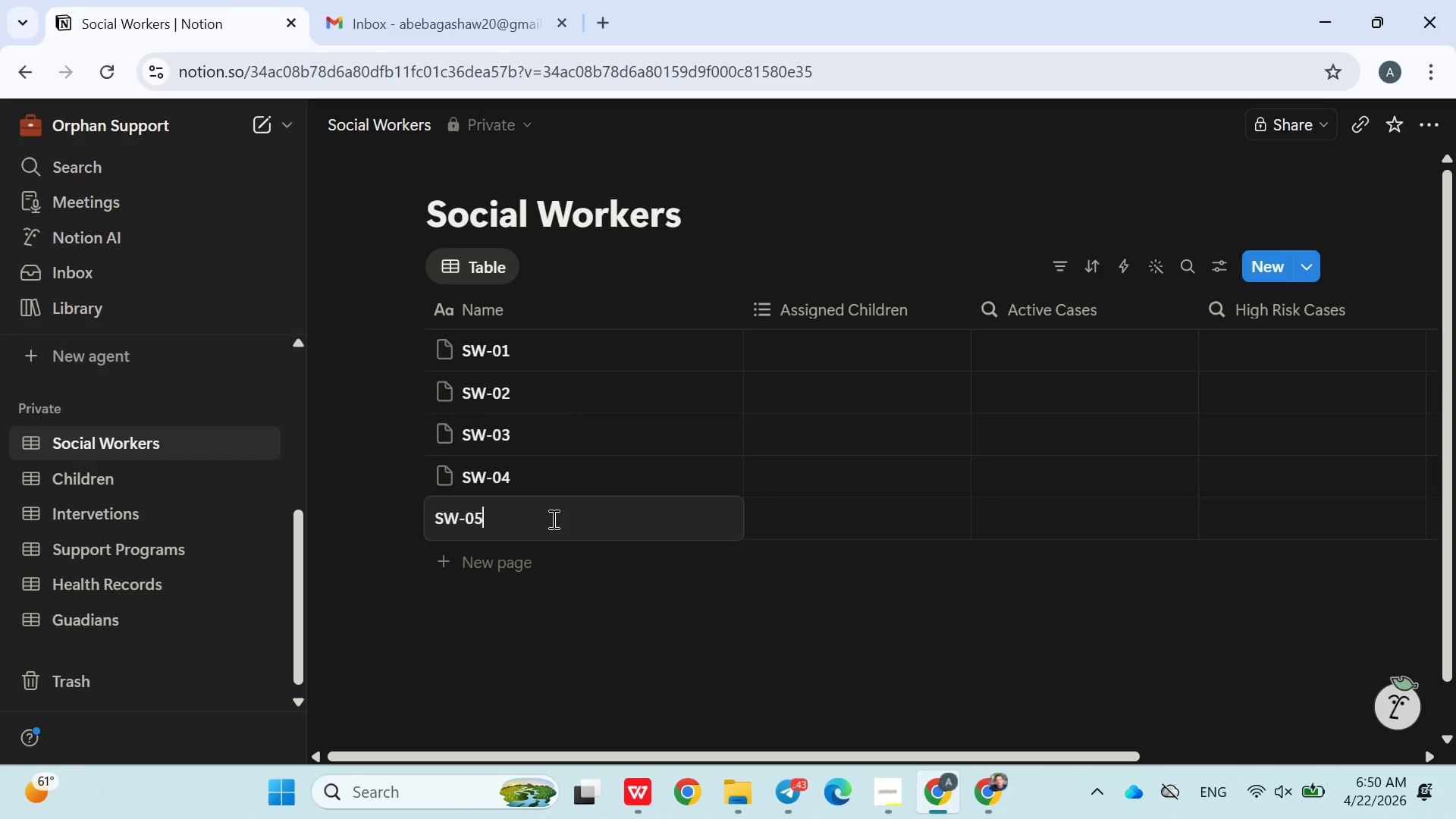 
key(5)
 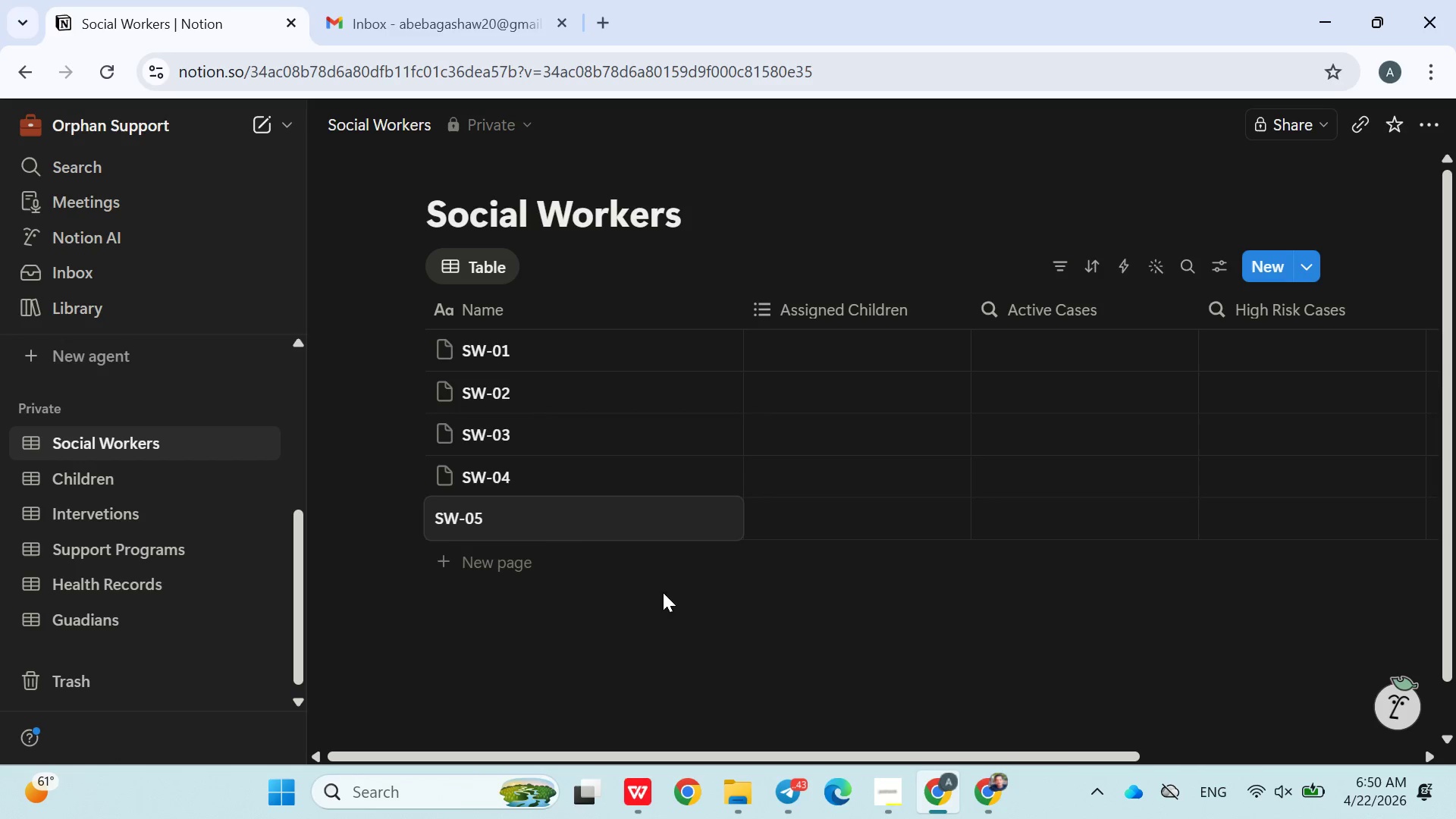 
left_click([733, 615])
 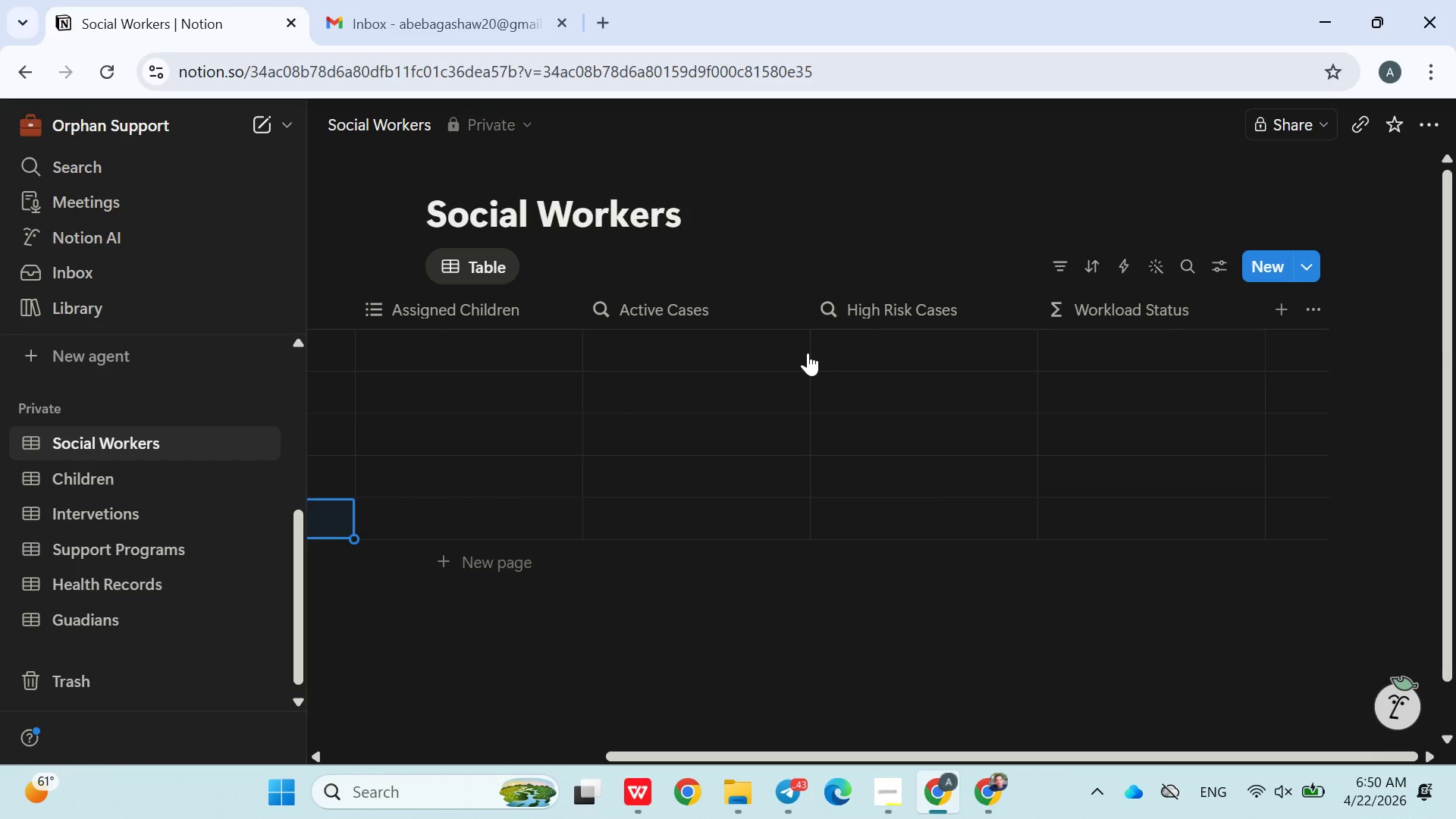 
wait(29.42)
 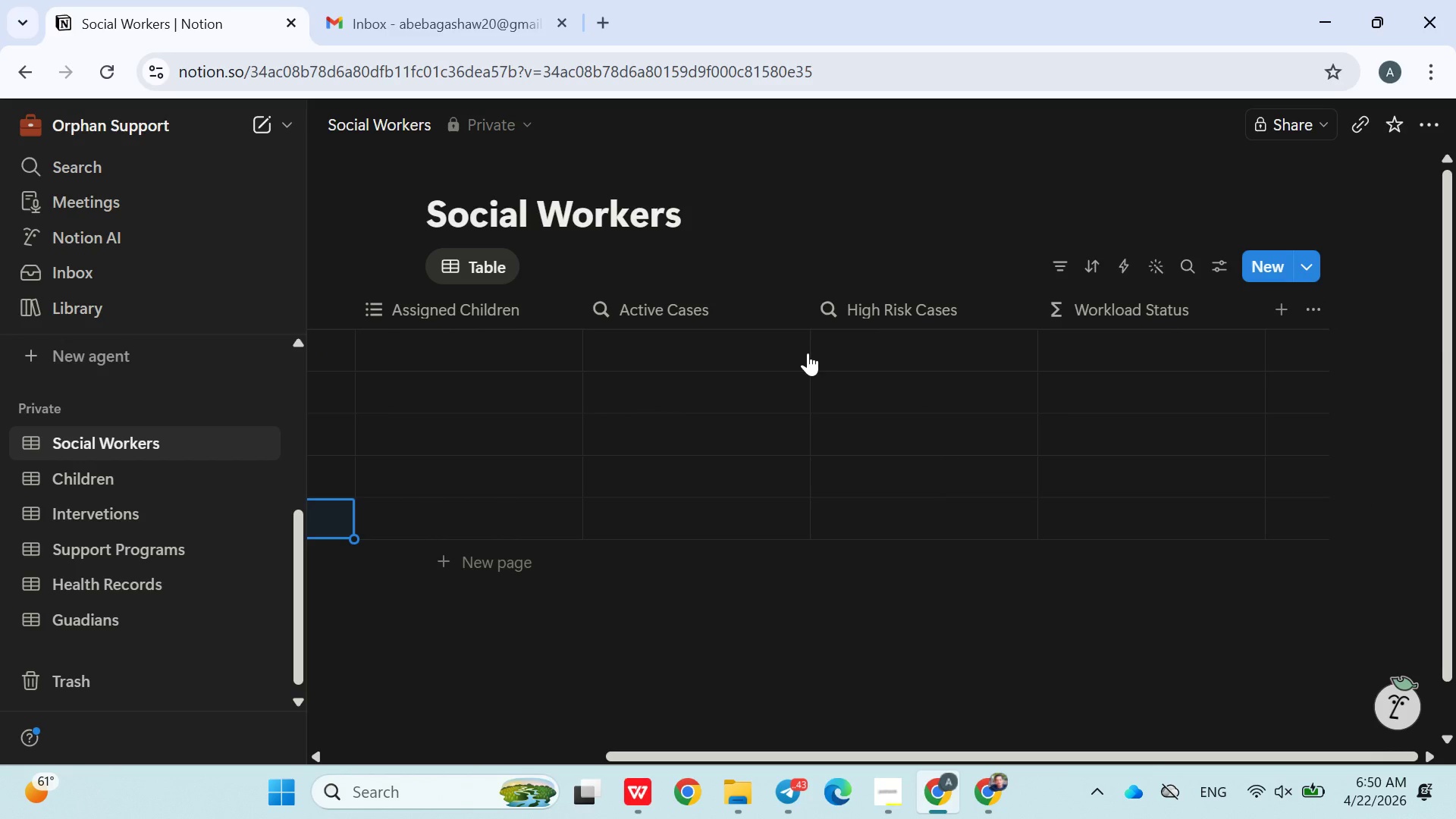 
left_click([118, 616])
 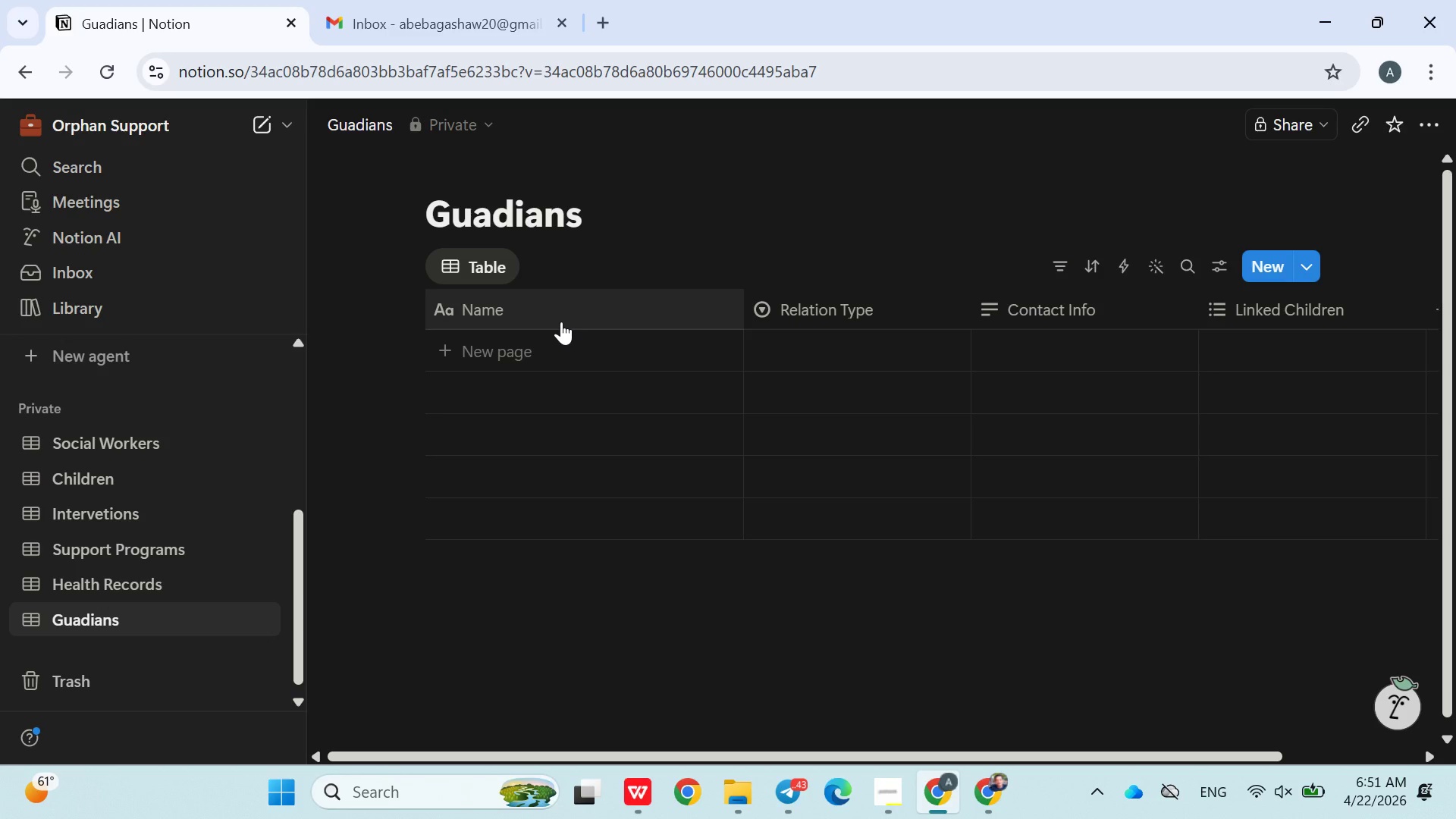 
wait(19.52)
 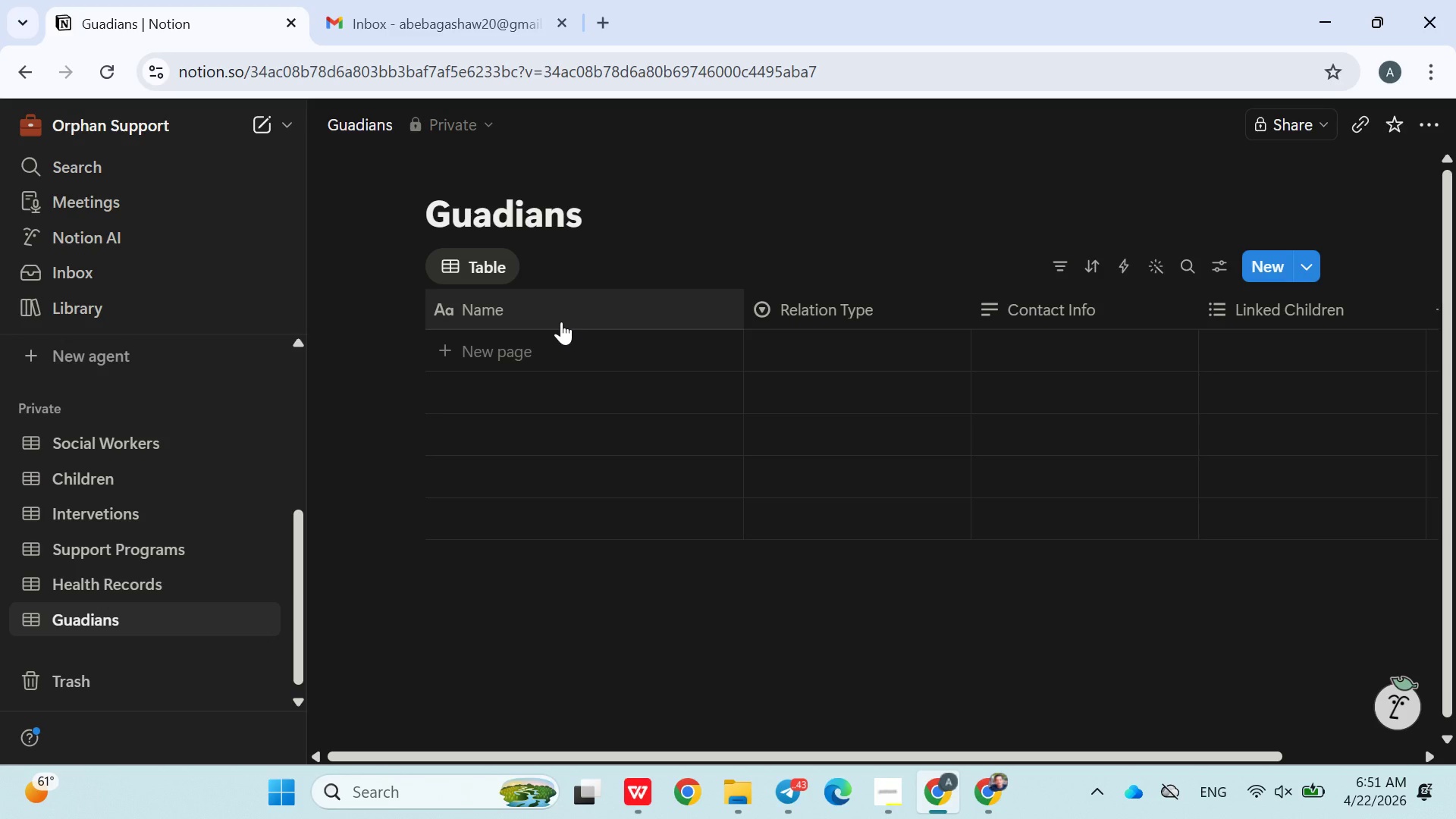 
left_click([126, 457])
 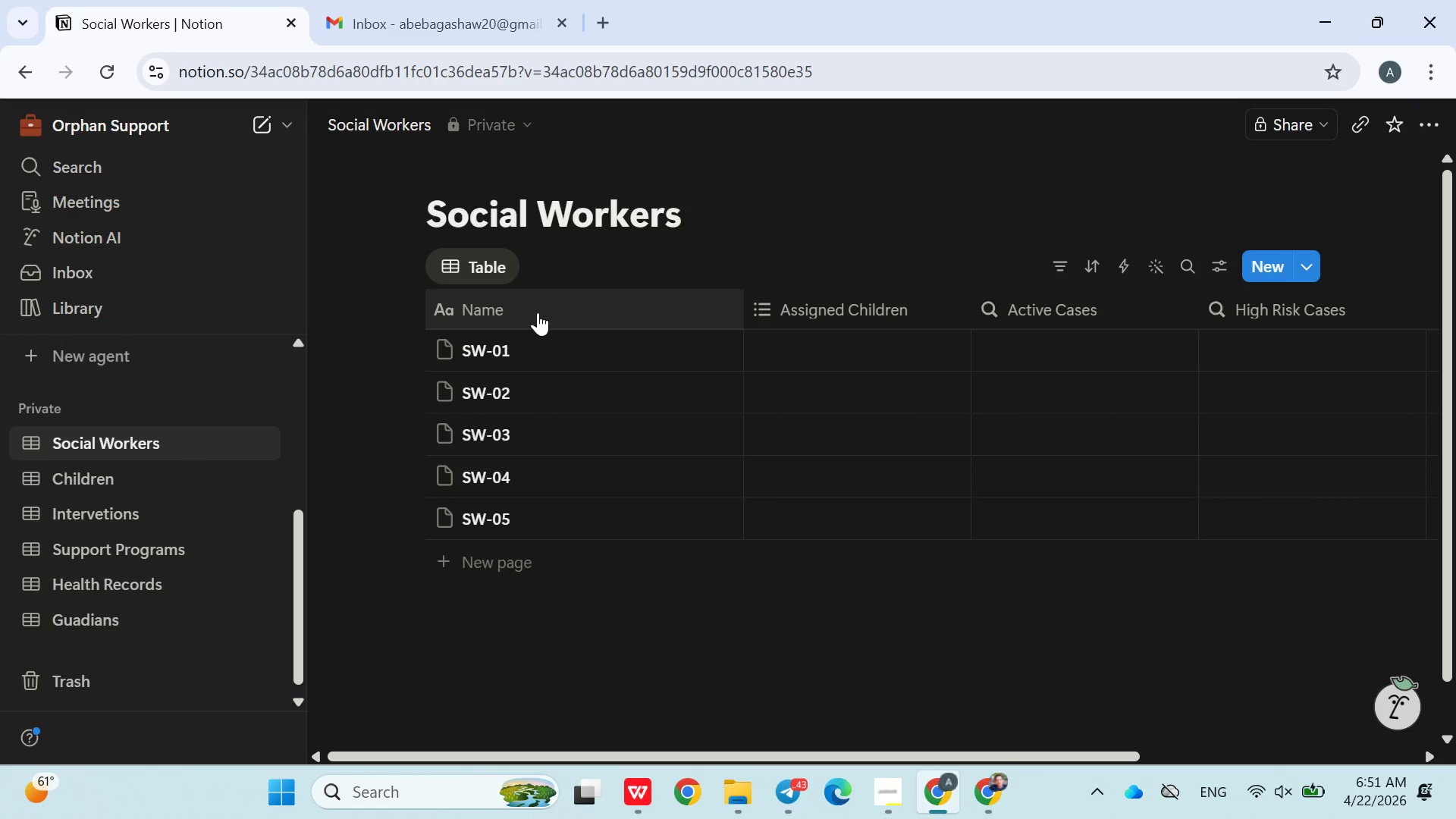 
left_click([539, 312])
 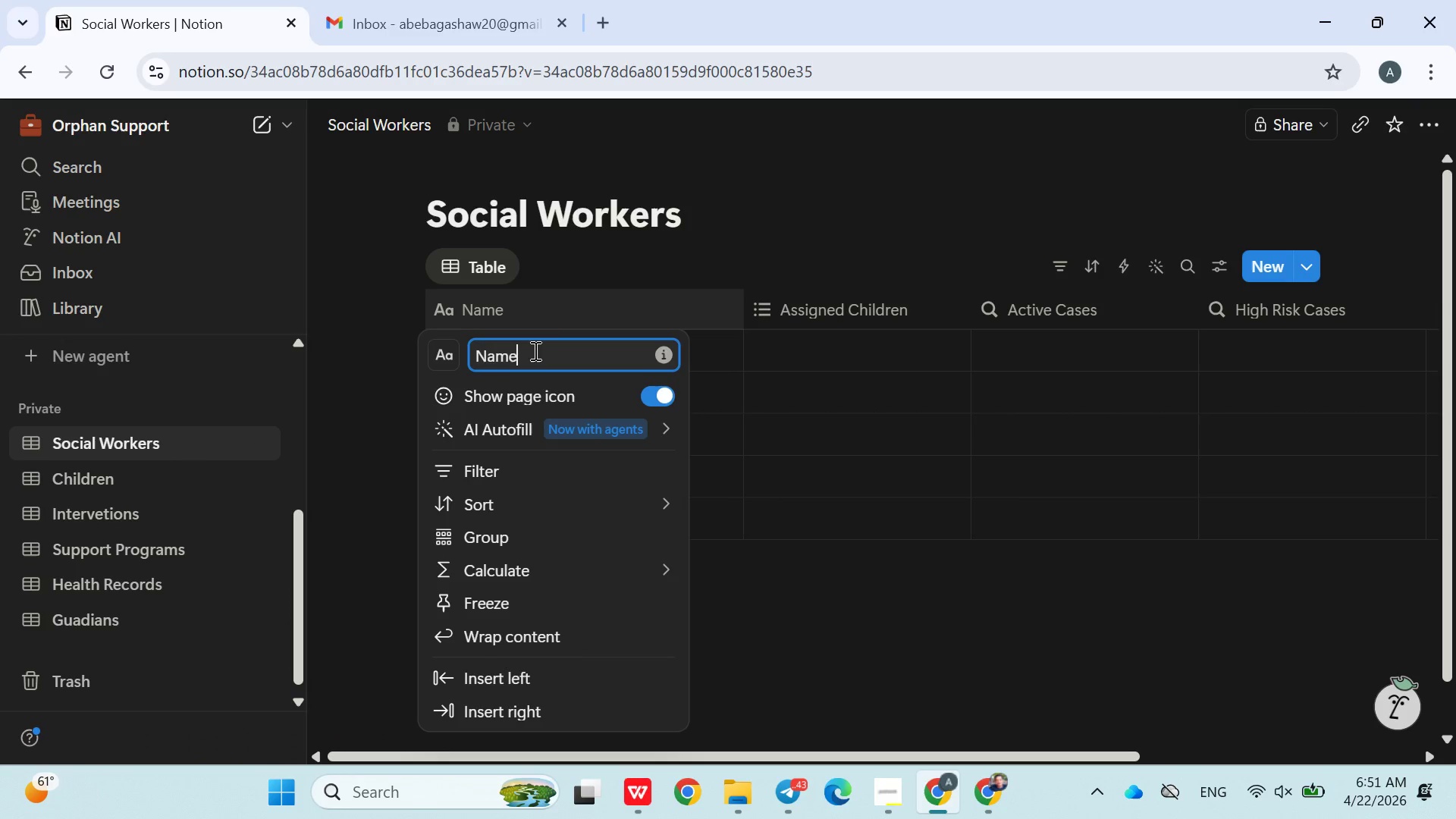 
double_click([504, 351])
 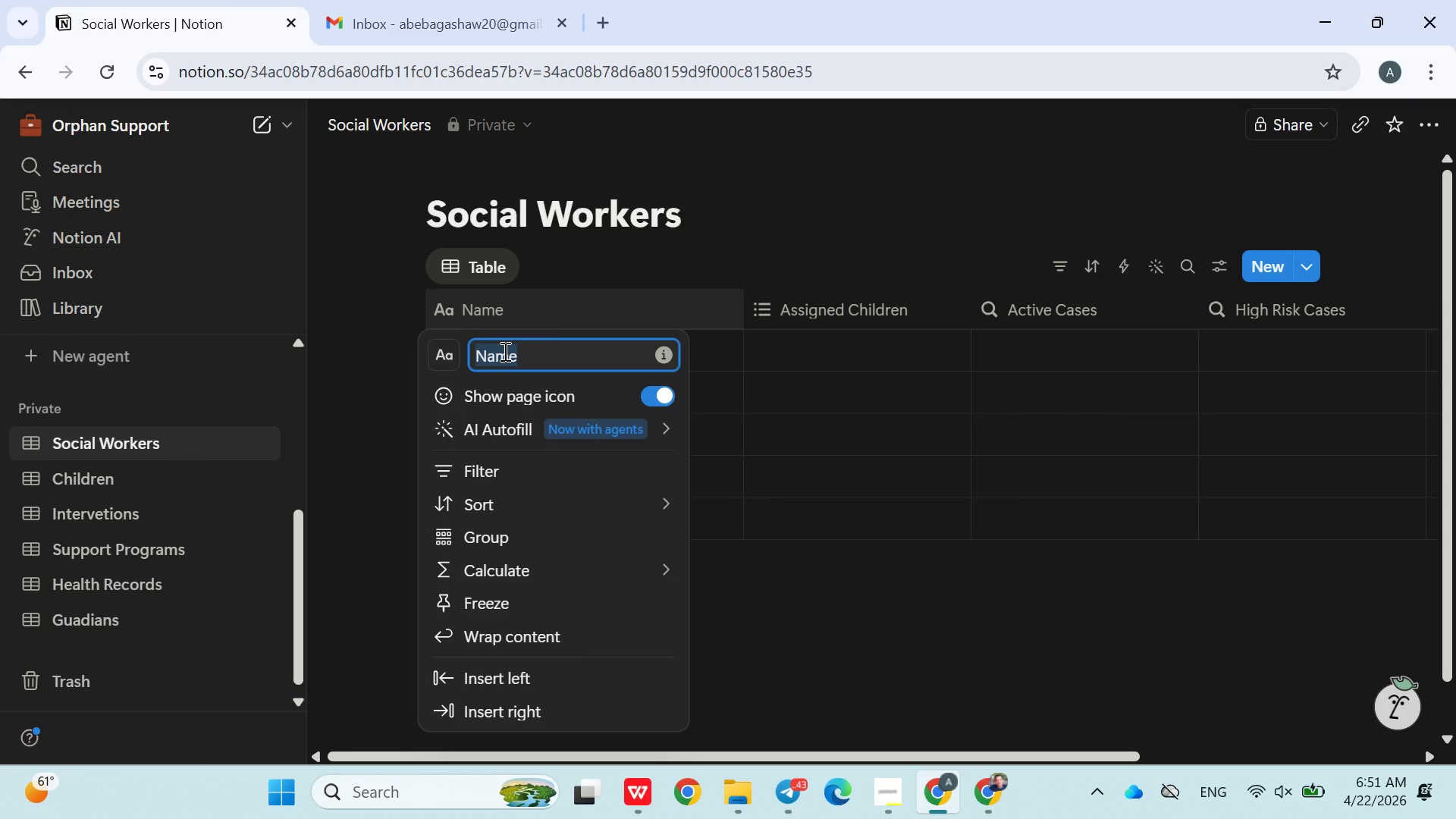 
type(ID)
 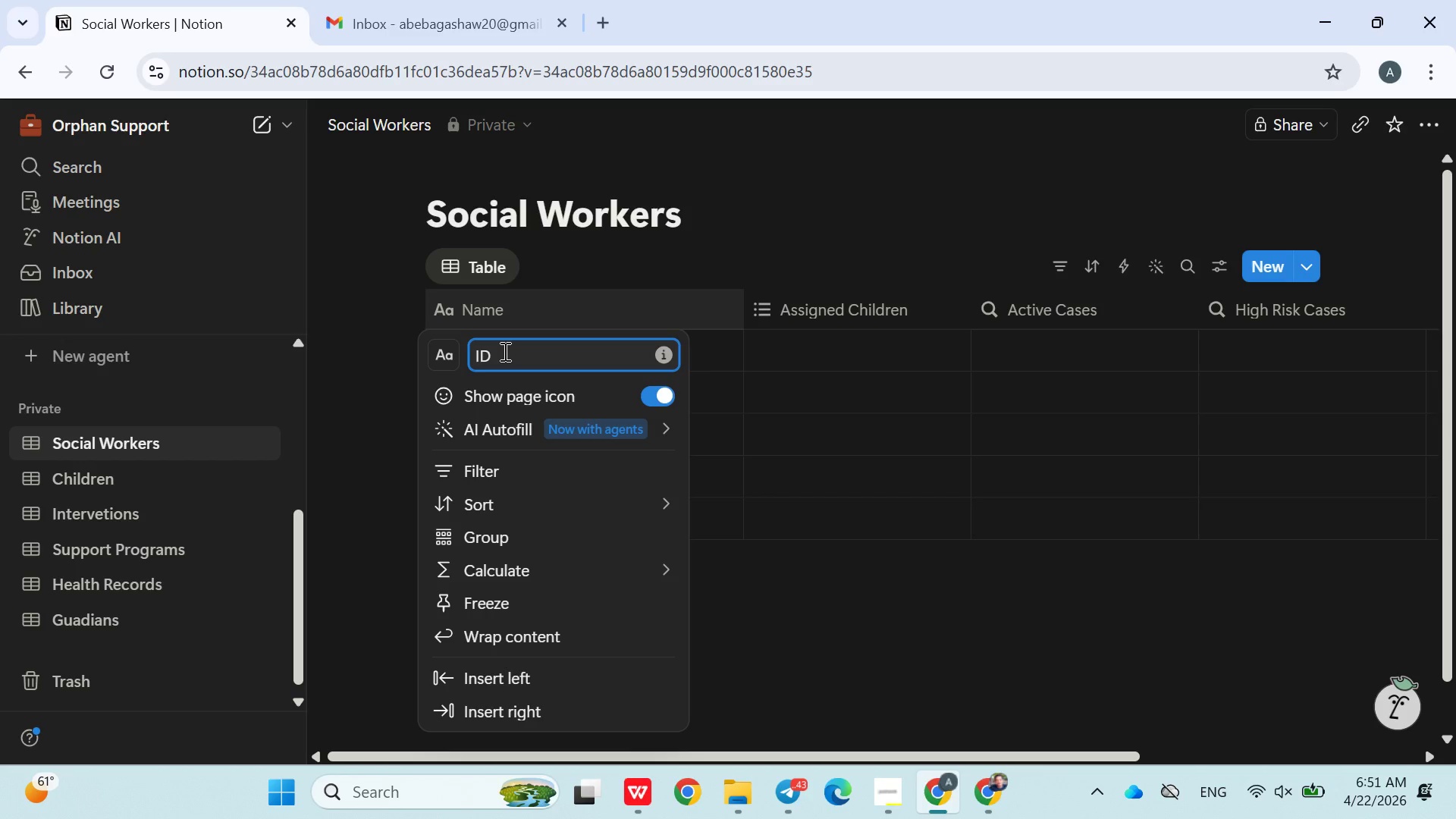 
key(ArrowLeft)
 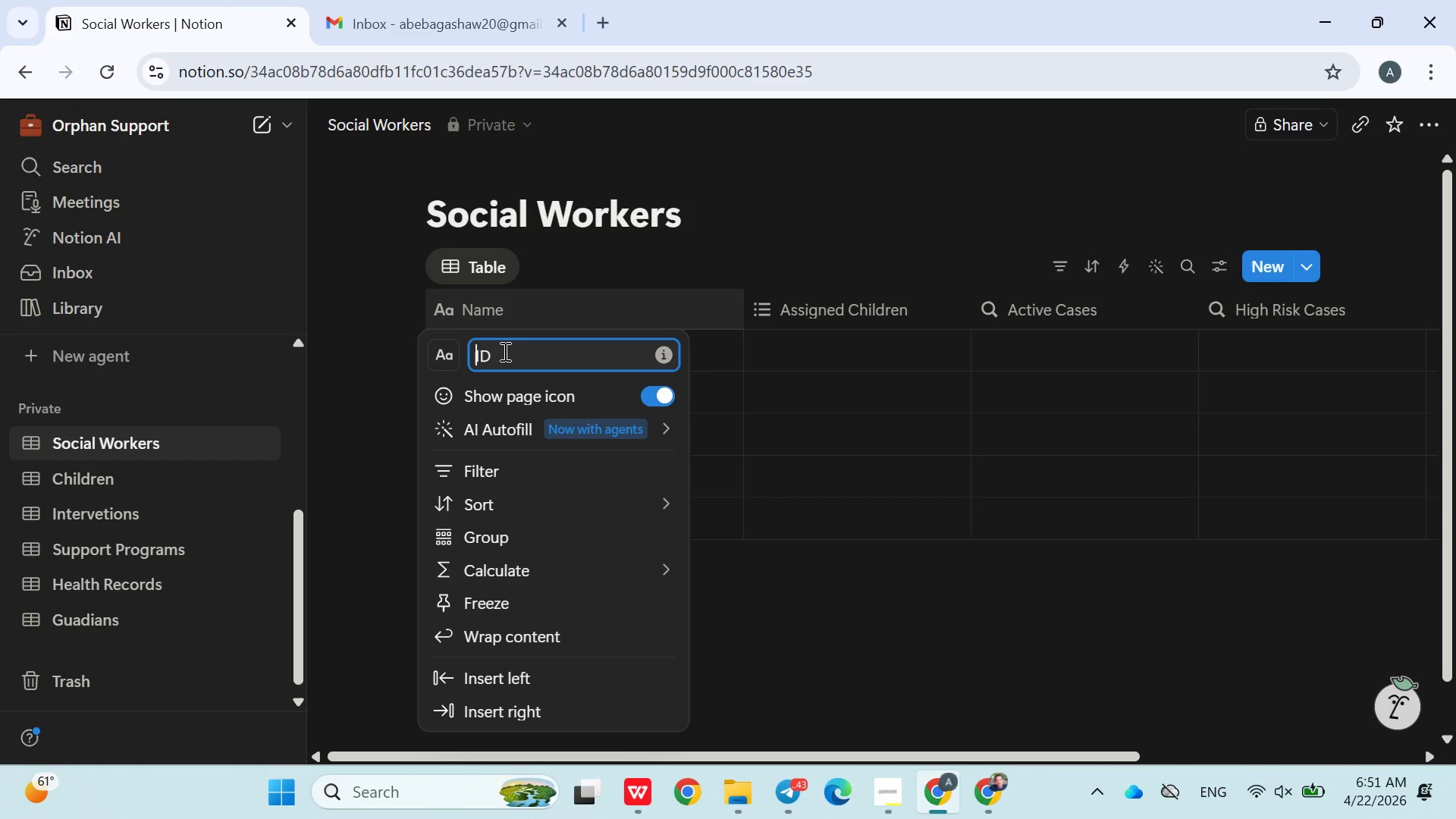 
key(ArrowLeft)
 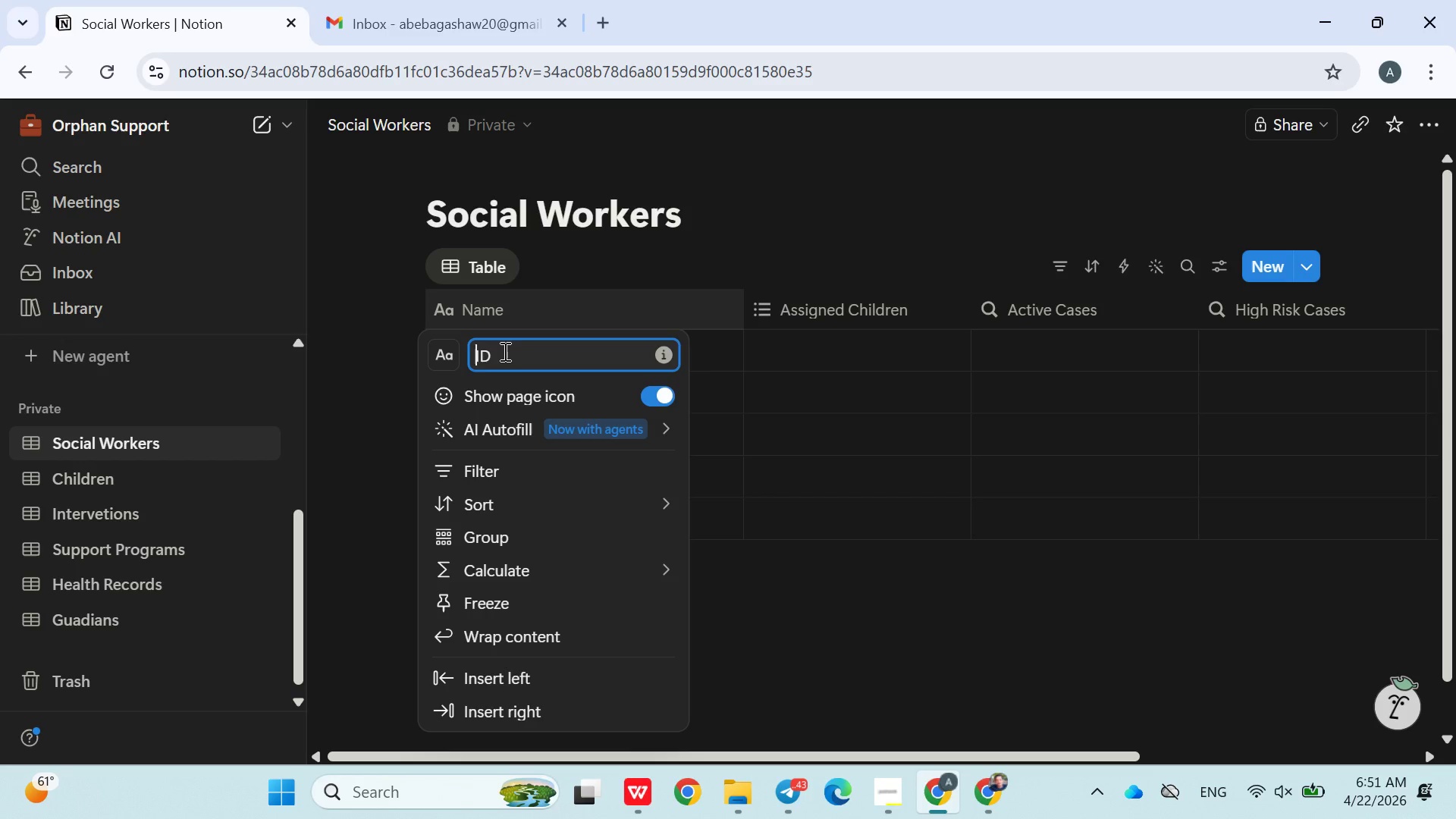 
type(Worker )
 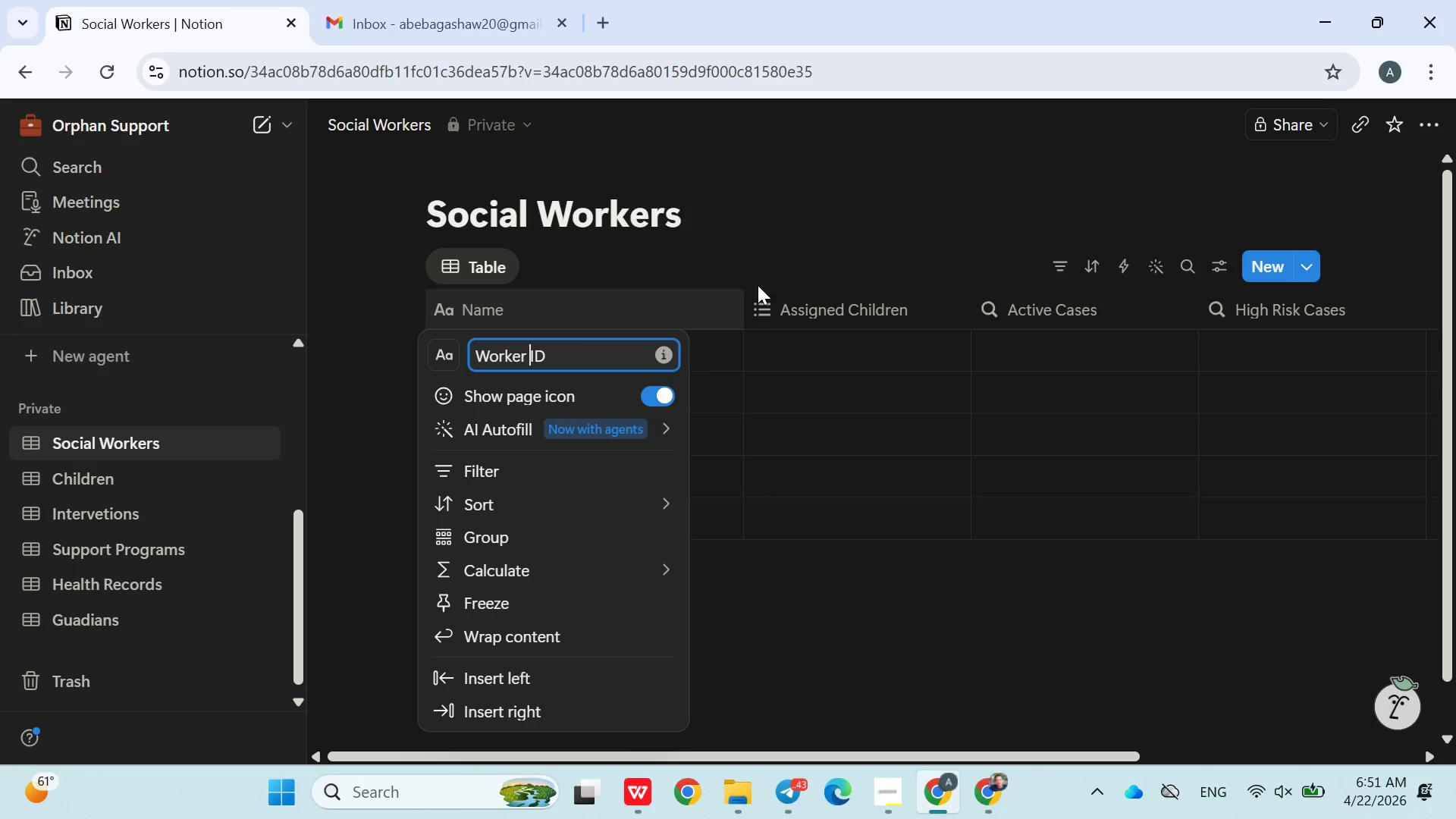 
left_click([795, 249])
 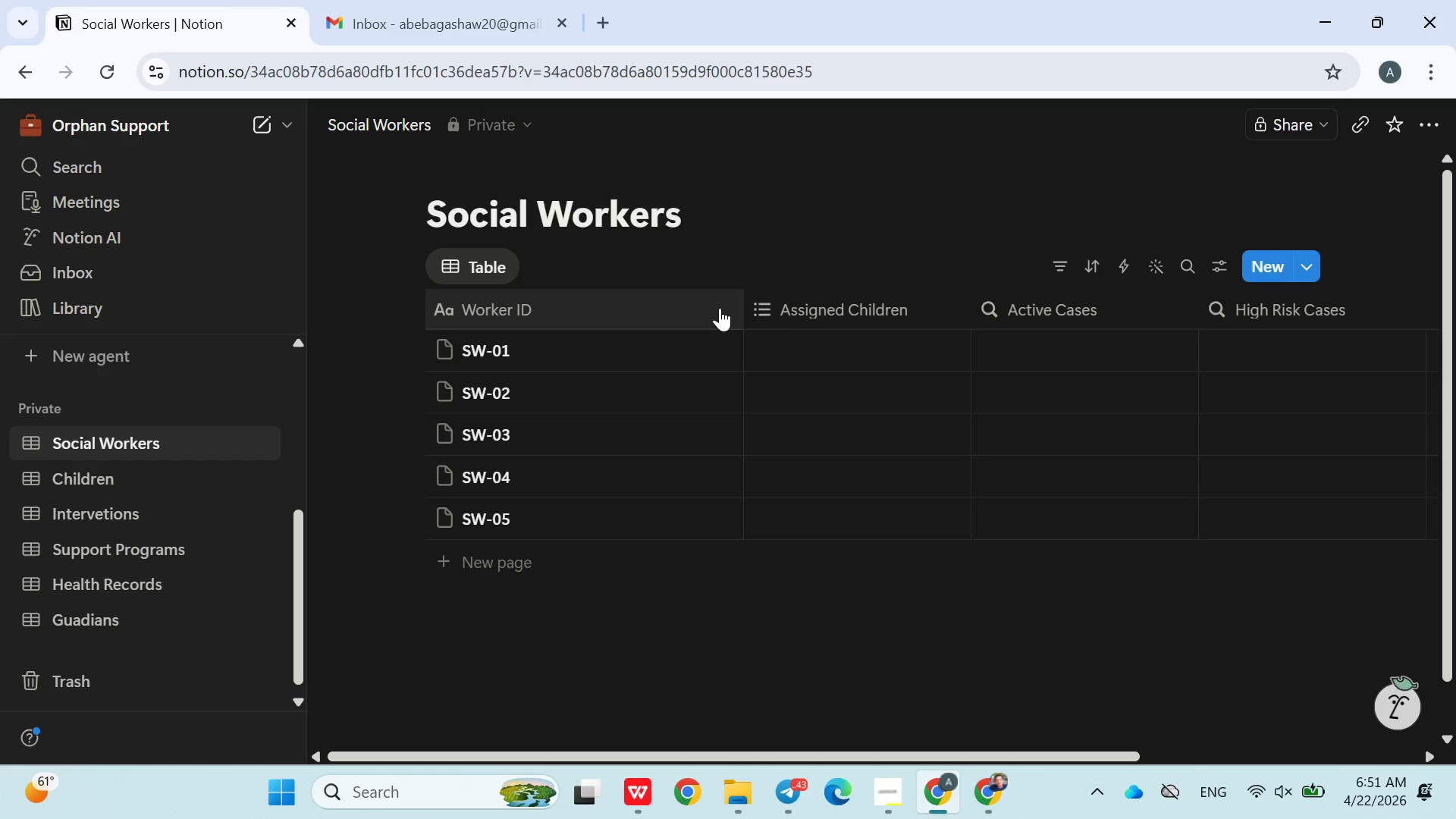 
wait(8.92)
 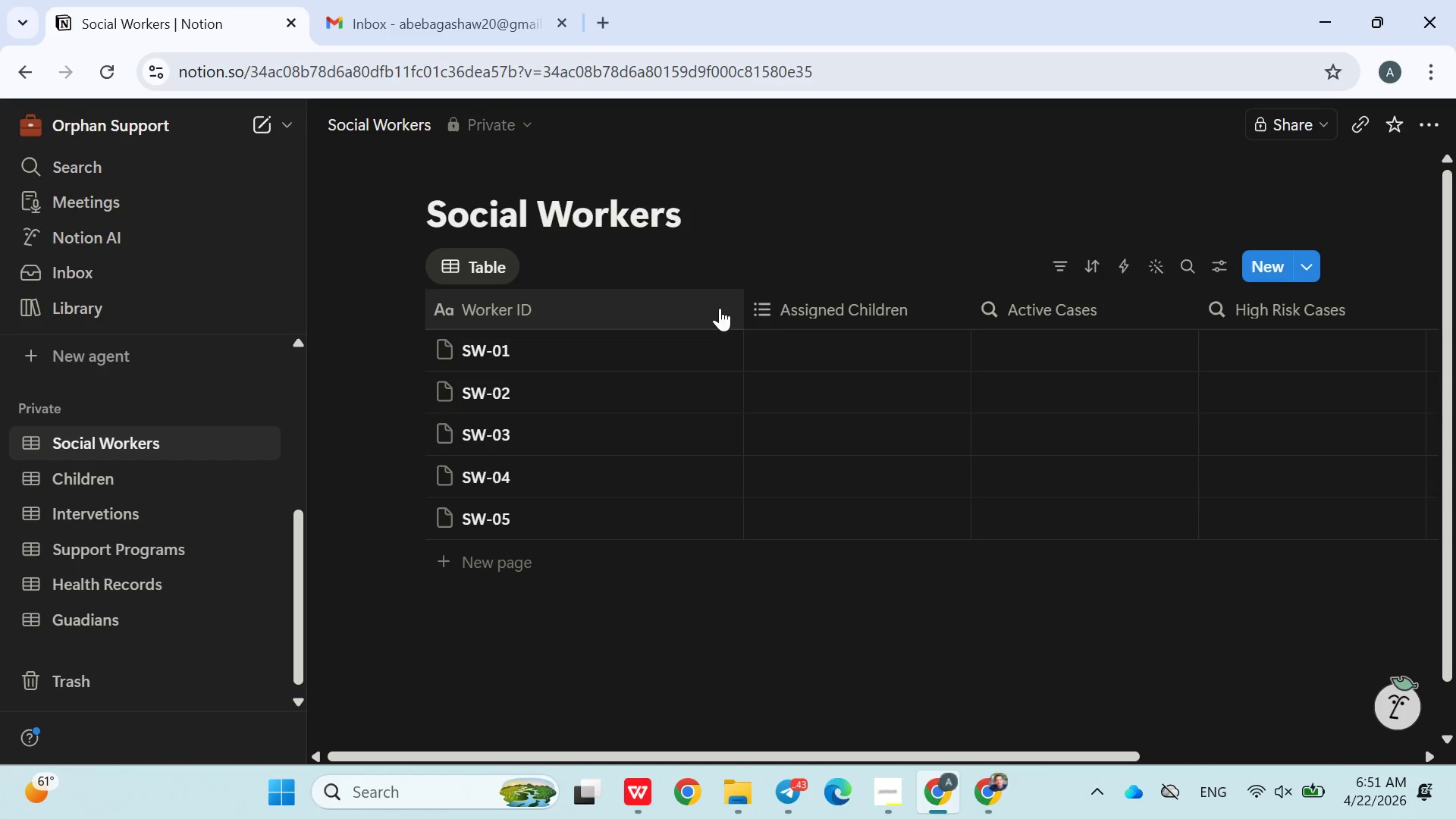 
left_click([613, 295])
 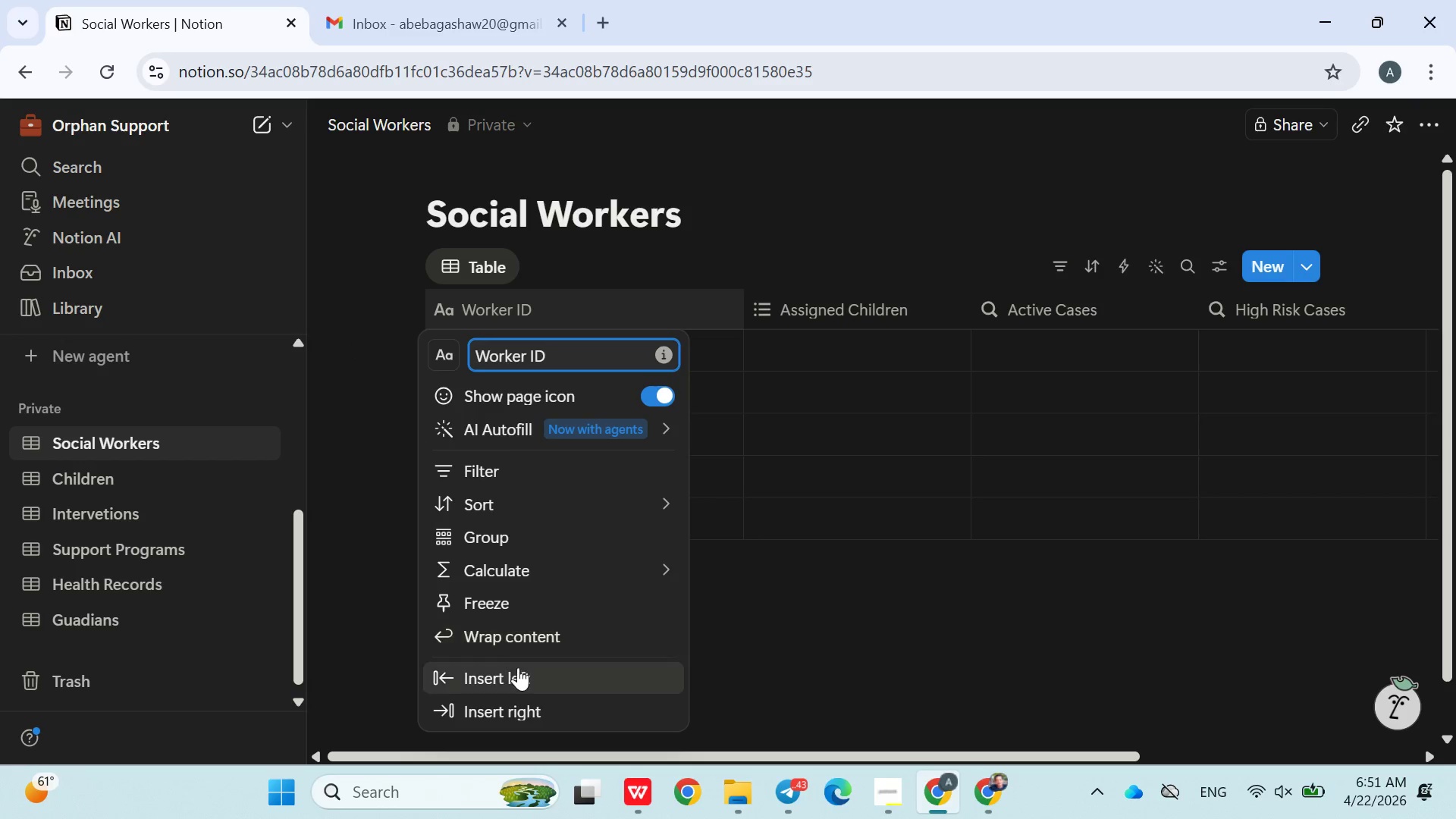 
left_click([516, 669])
 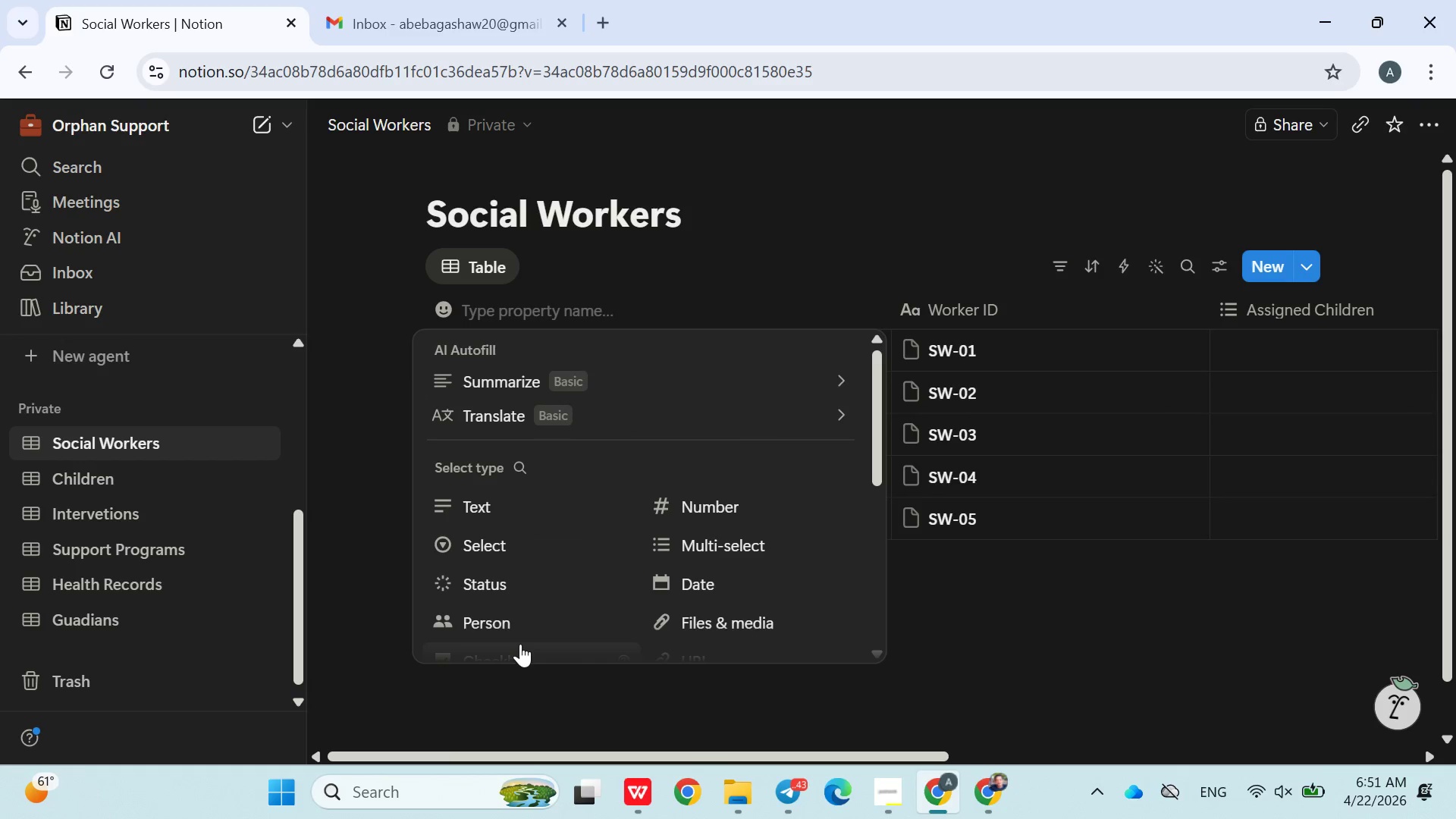 
wait(5.94)
 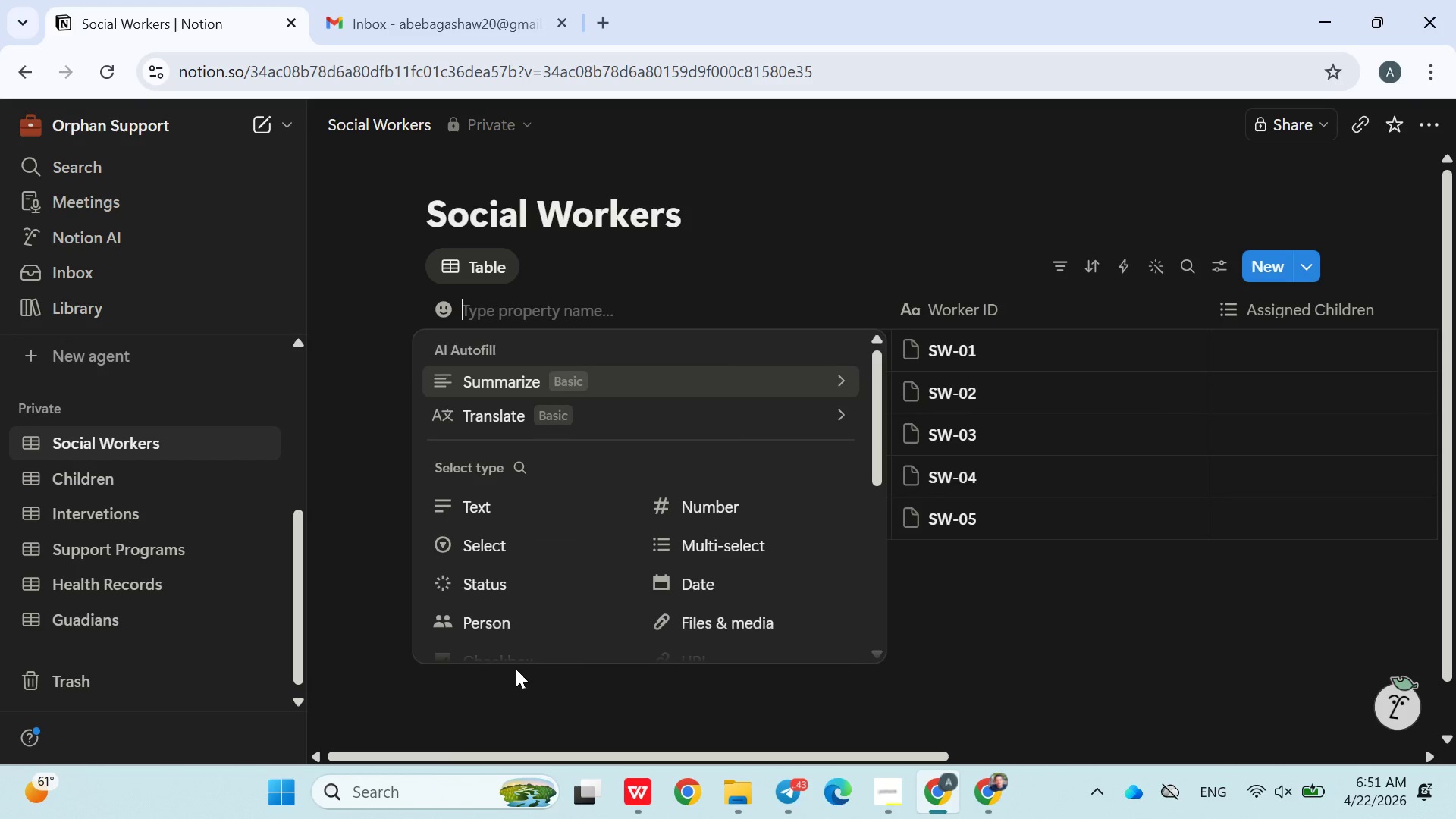 
type(Name)
 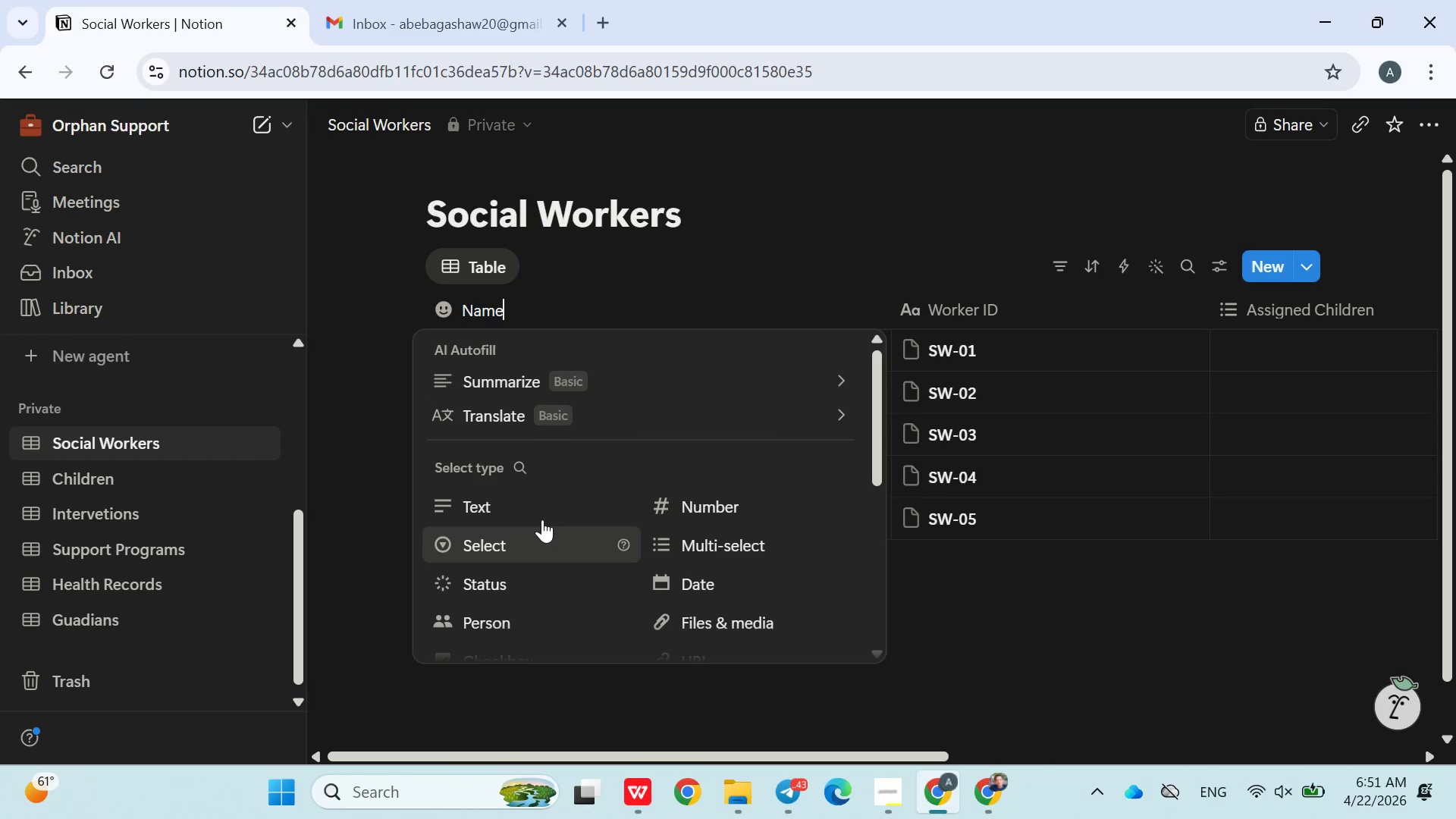 
left_click([522, 504])
 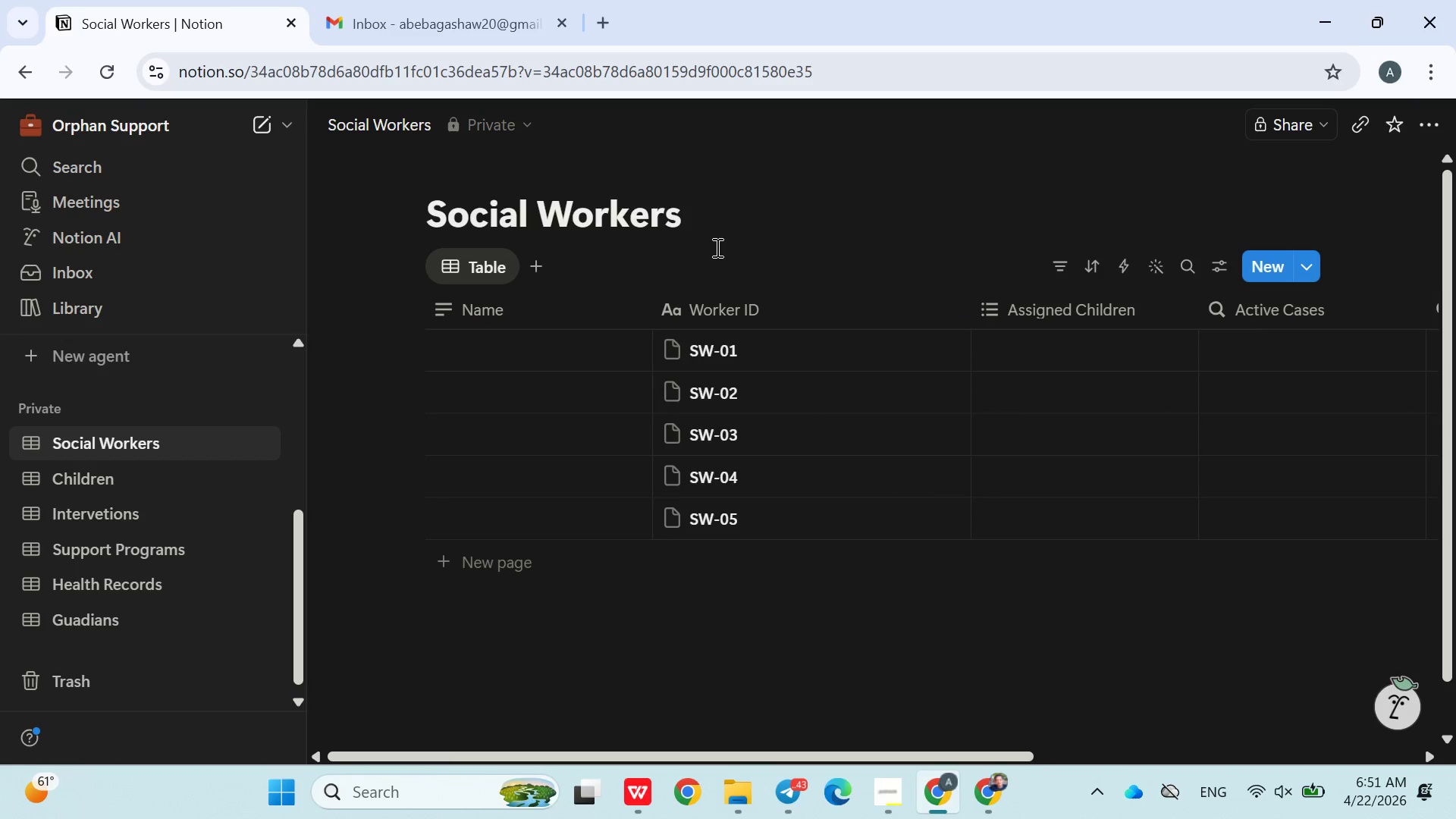 
left_click([720, 249])
 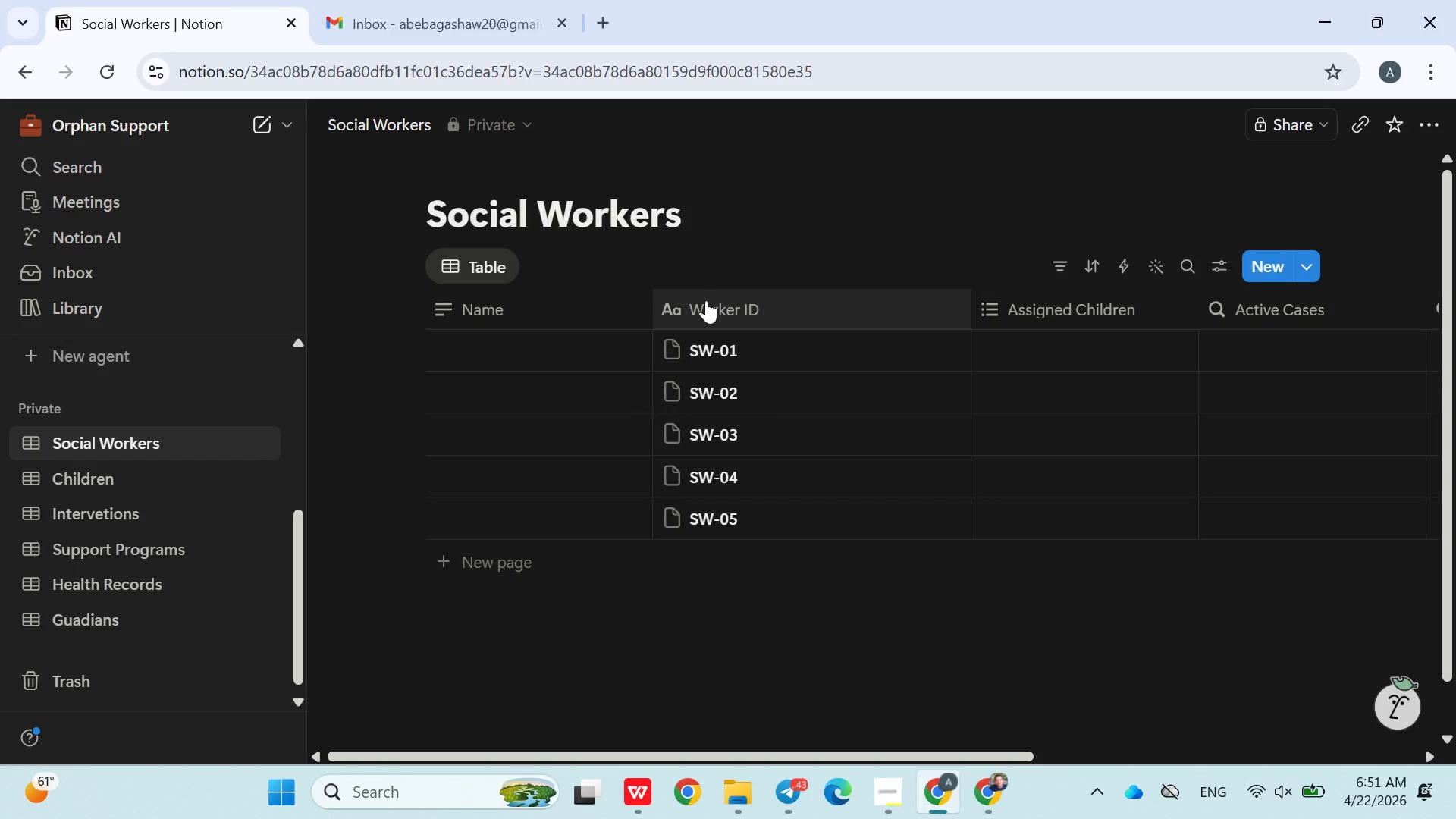 
left_click_drag(start_coordinate=[706, 300], to_coordinate=[564, 300])
 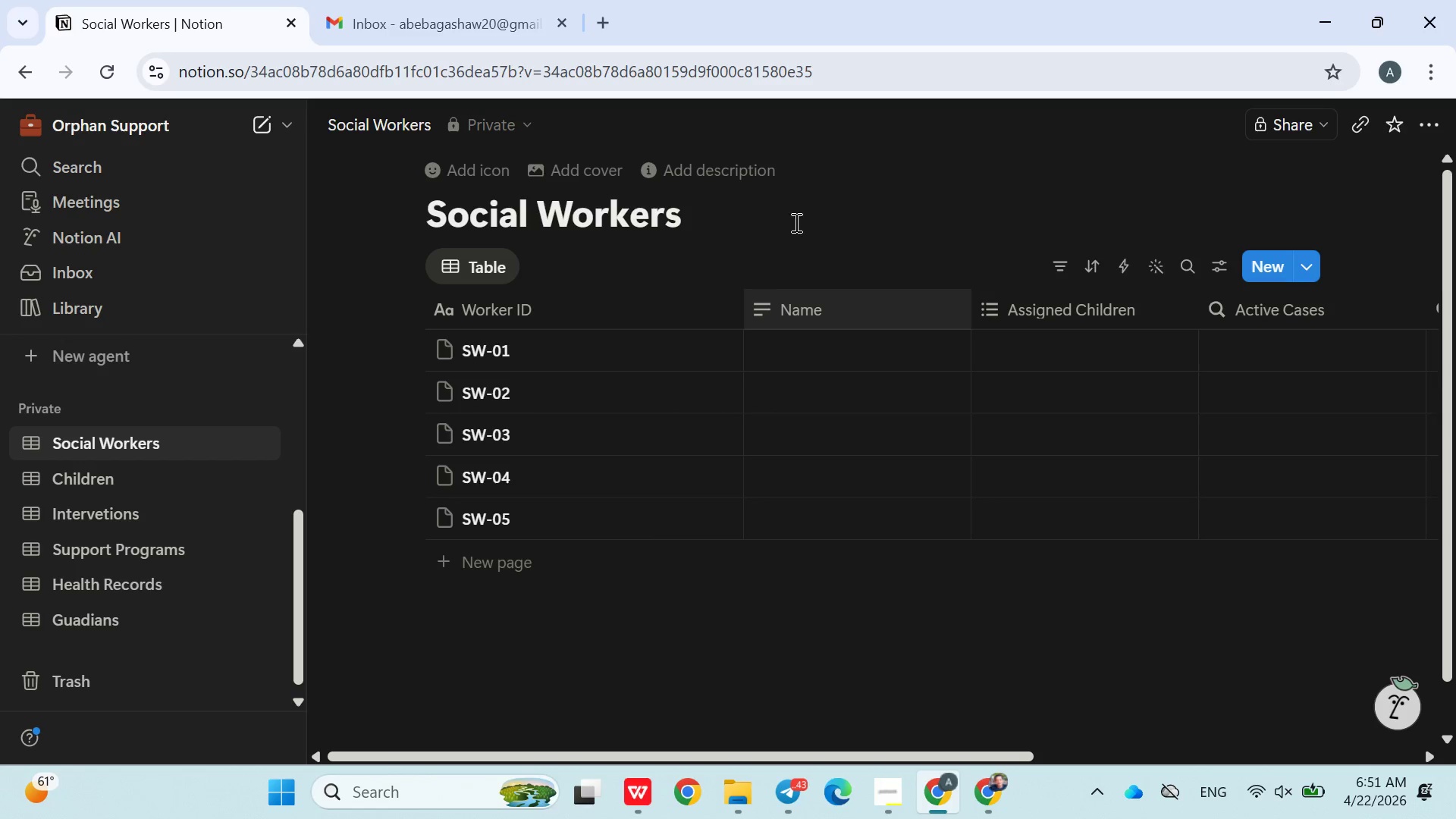 
left_click([824, 231])
 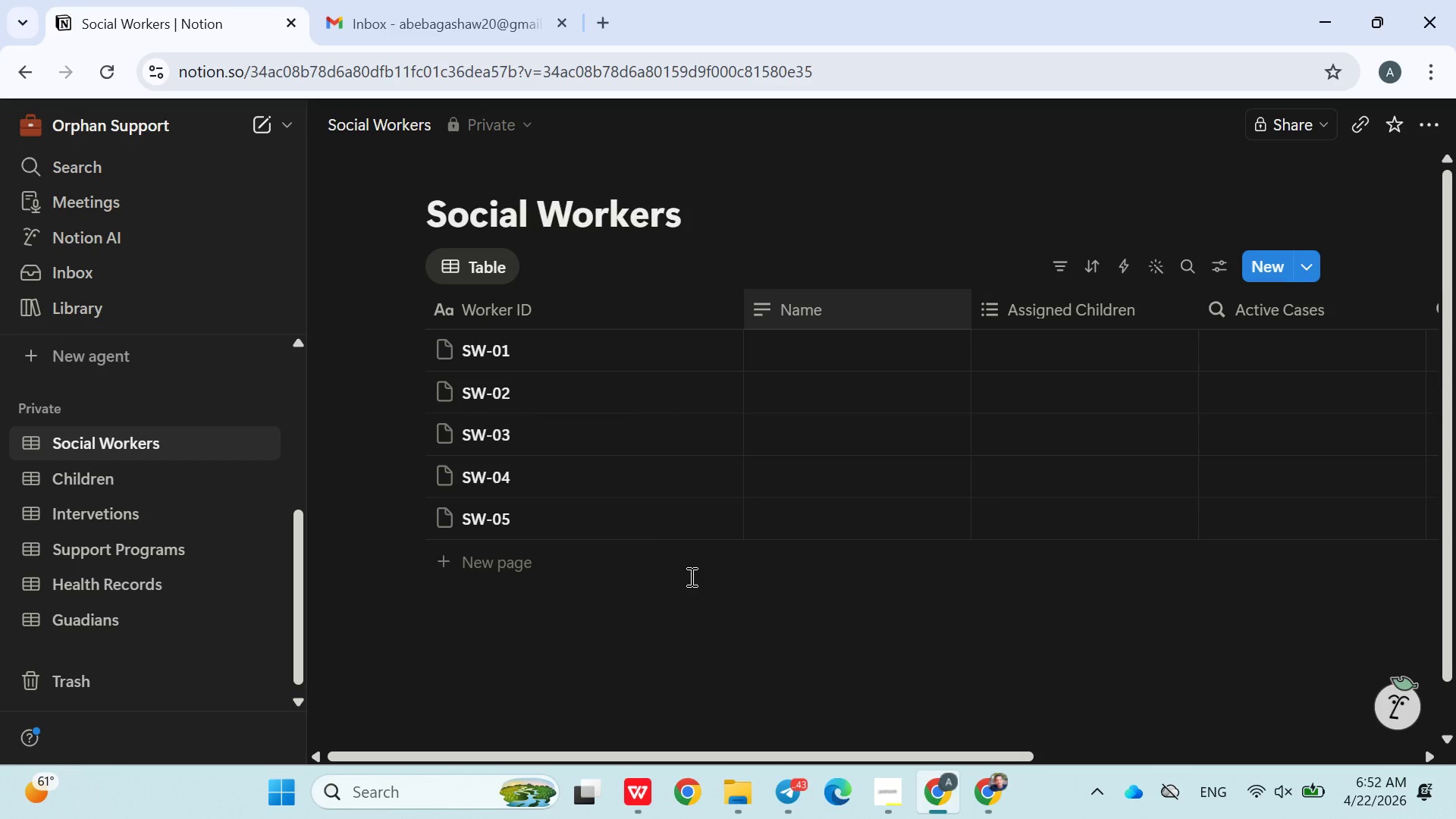 
hold_key(key=ControlLeft, duration=0.42)
 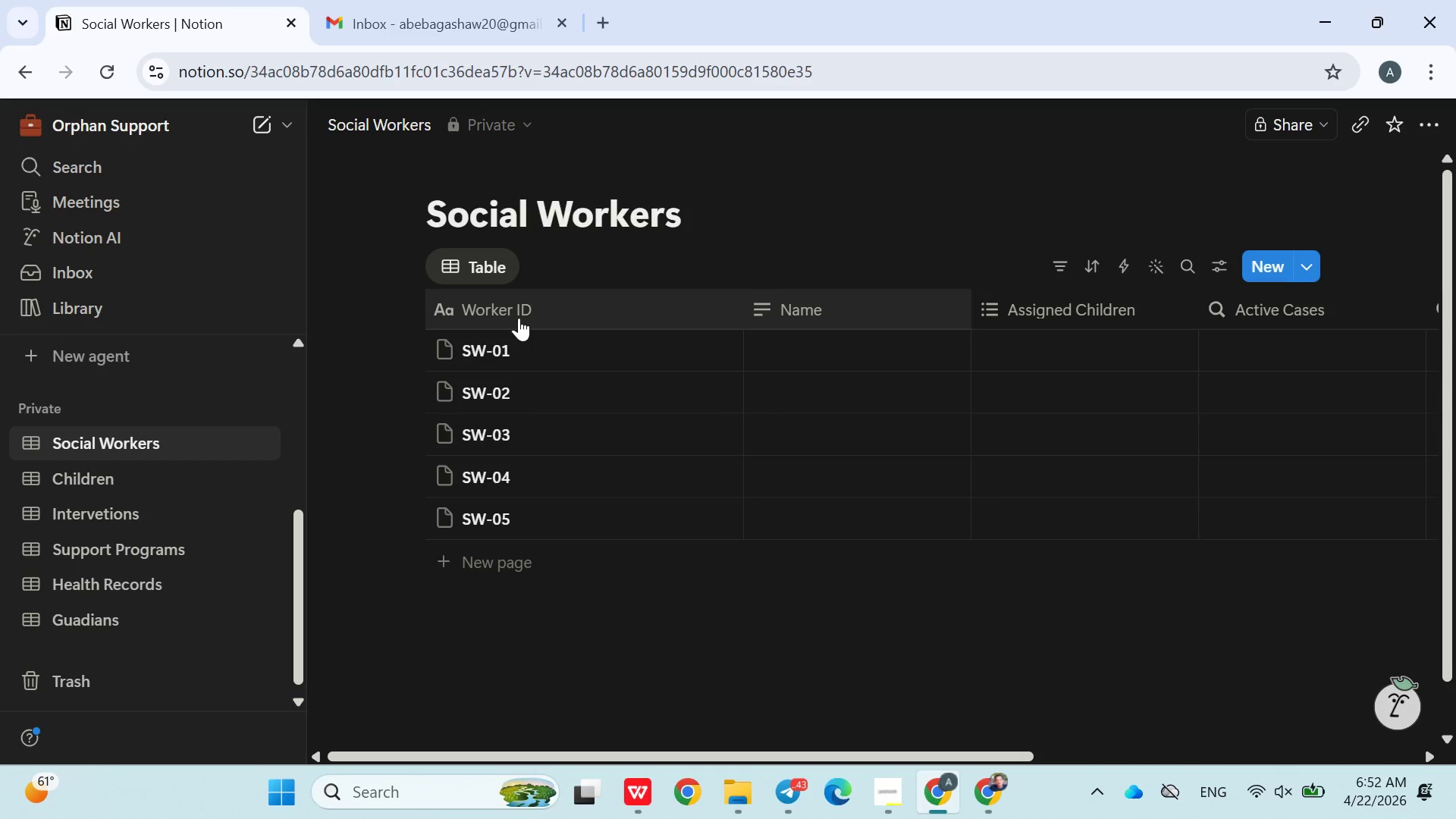 
left_click([540, 312])
 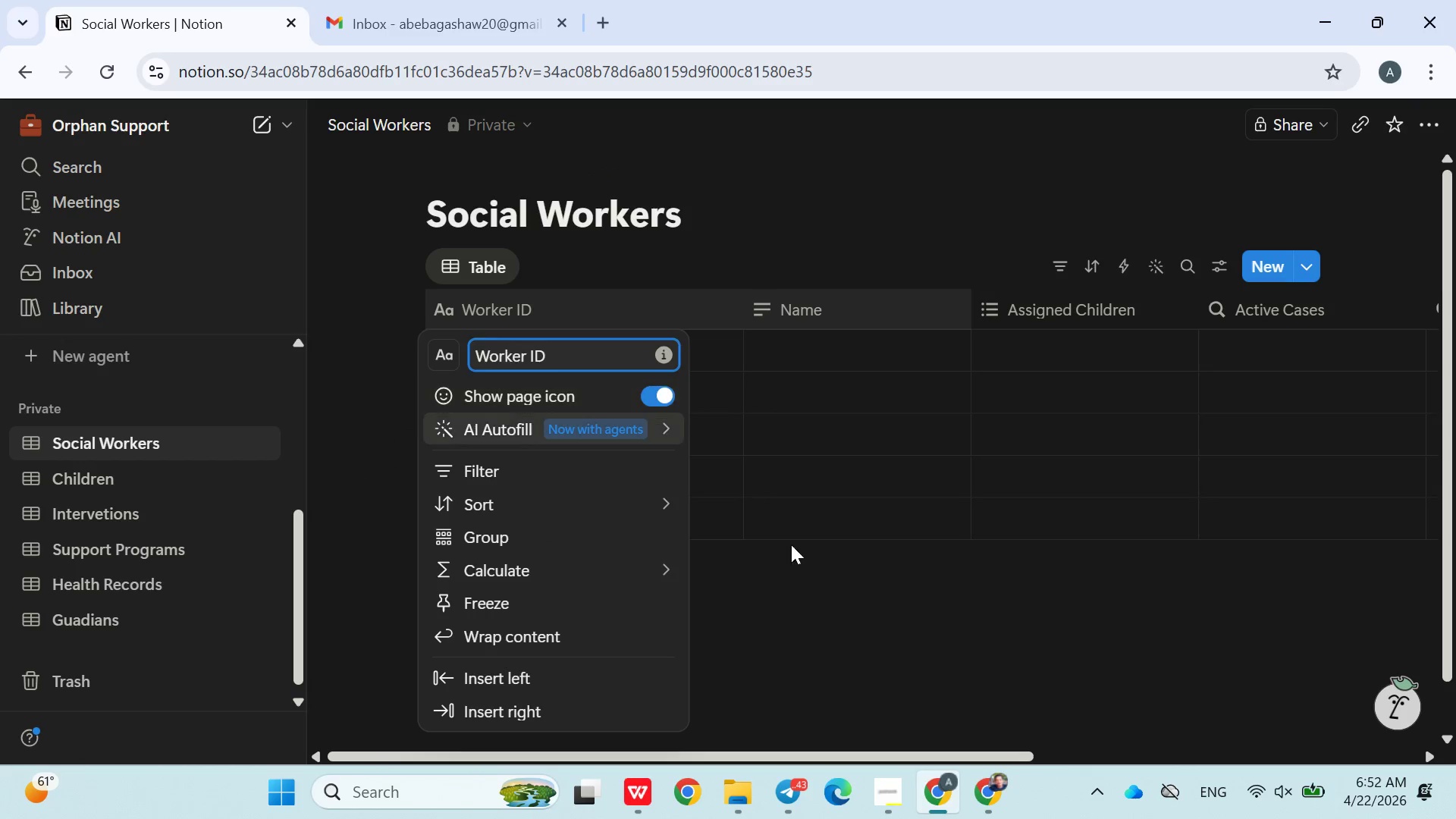 
left_click([794, 566])
 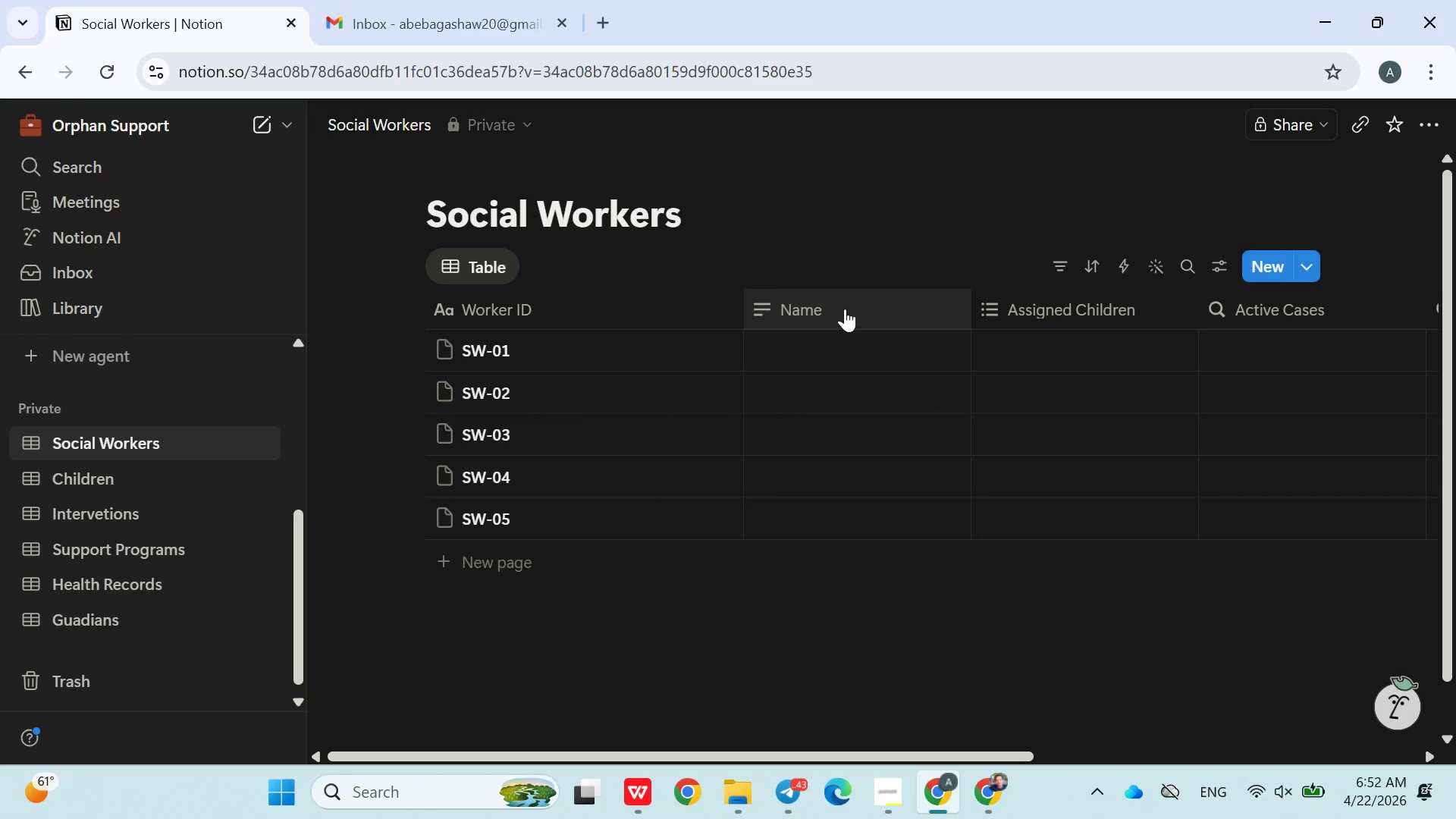 
left_click_drag(start_coordinate=[845, 308], to_coordinate=[627, 331])
 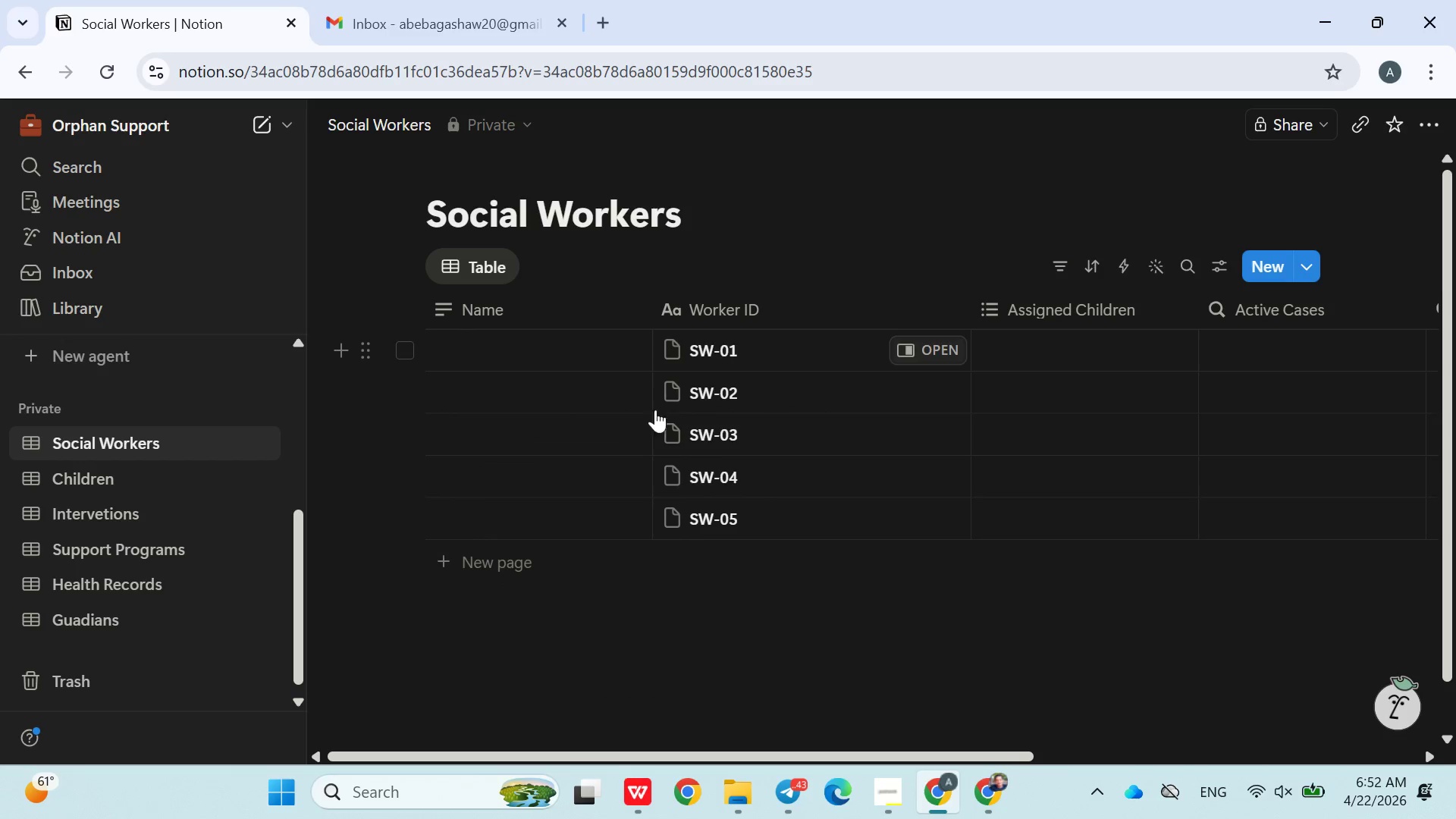 
left_click([798, 635])
 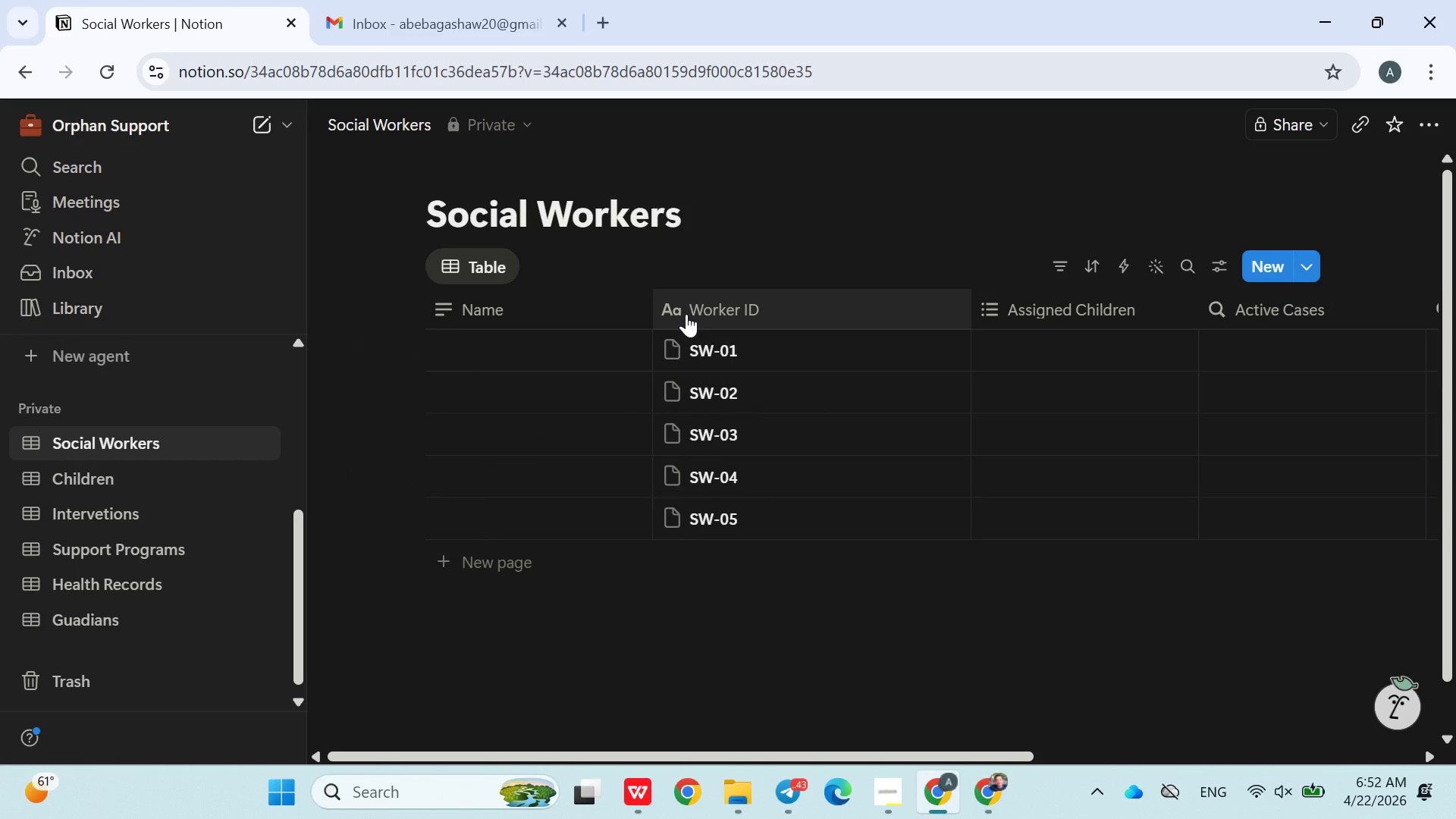 
left_click_drag(start_coordinate=[686, 314], to_coordinate=[498, 320])
 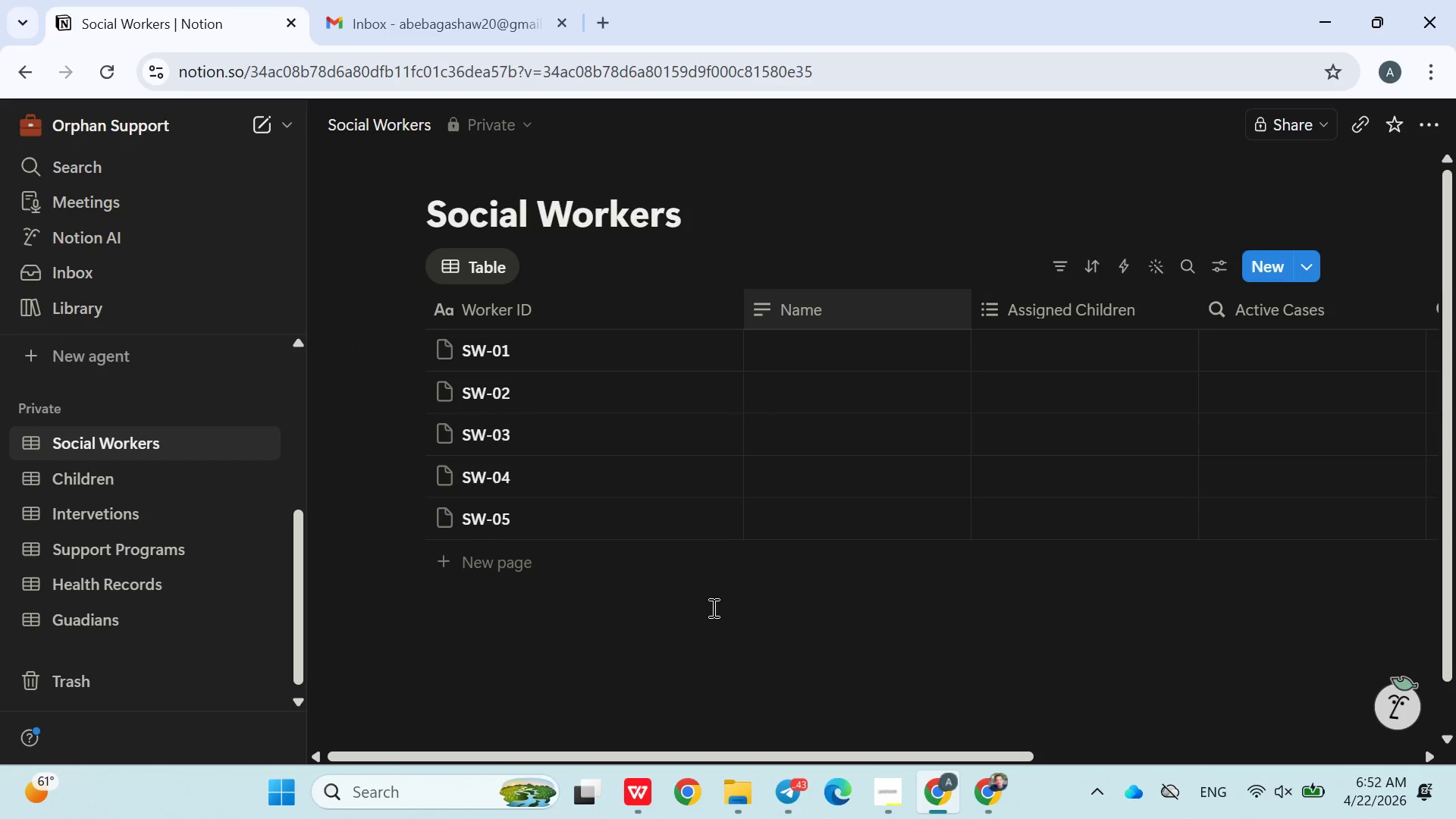 
left_click([714, 608])
 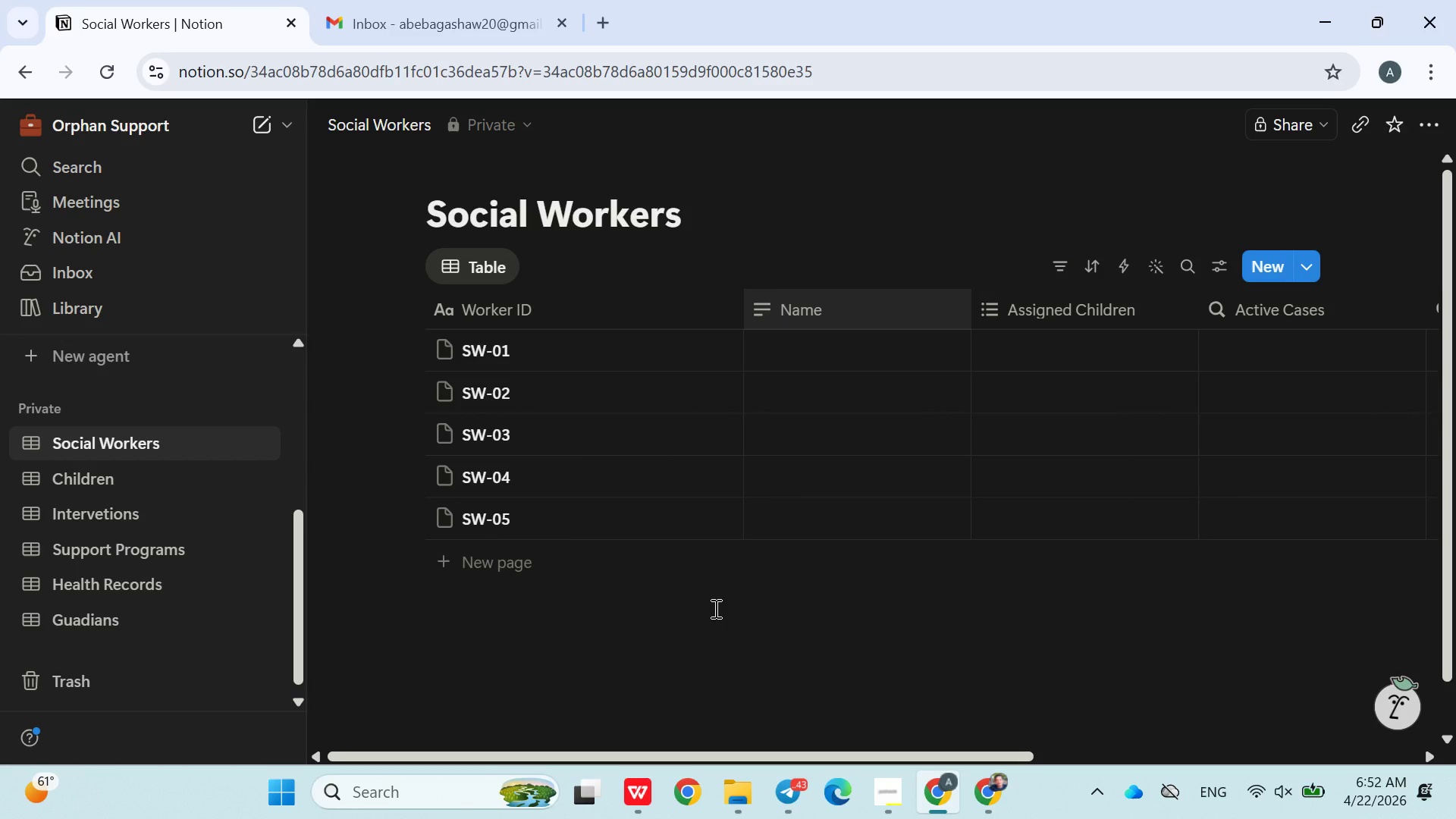 
wait(8.03)
 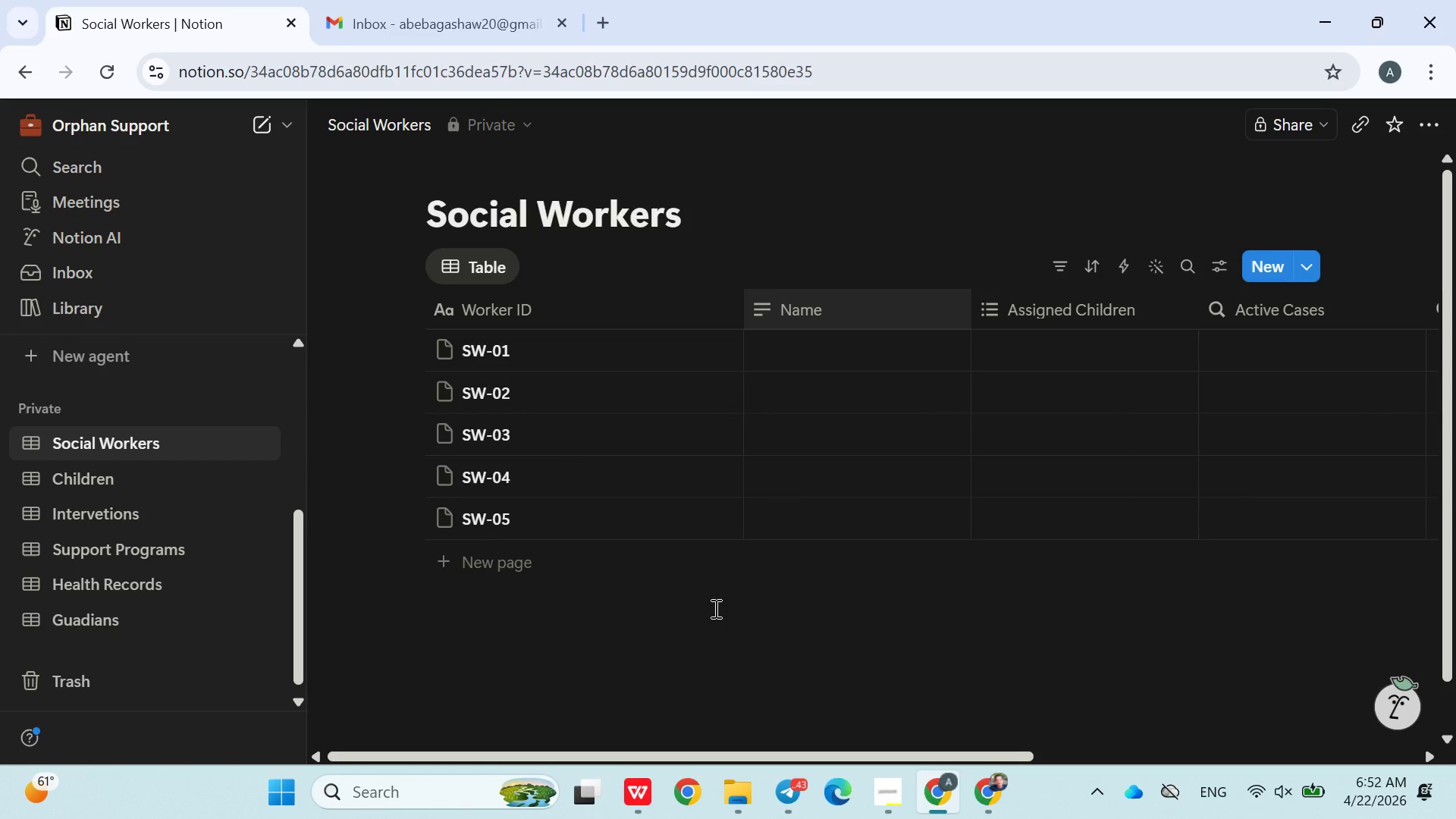 
left_click([809, 351])
 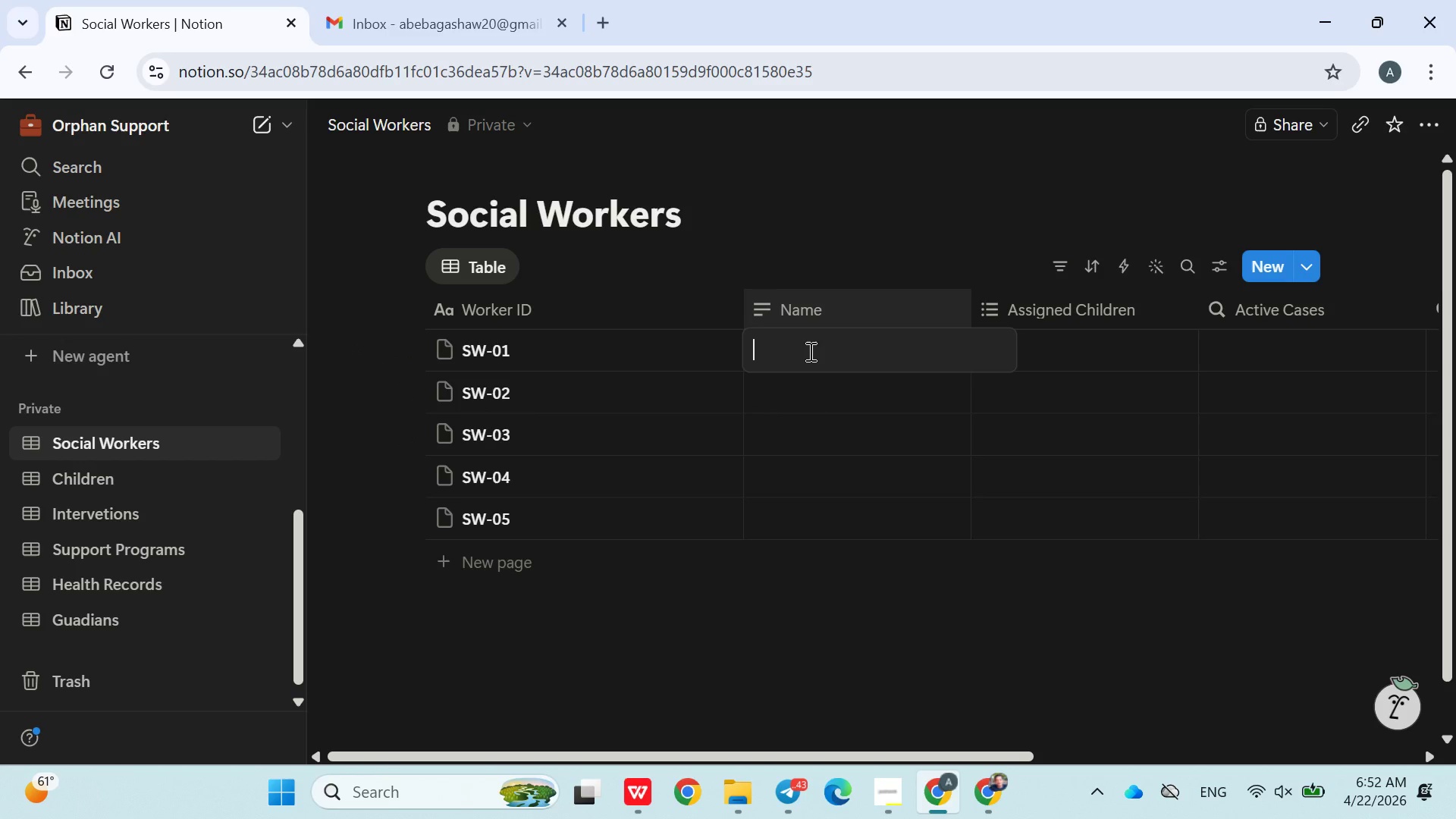 
type(Sara Desta)
 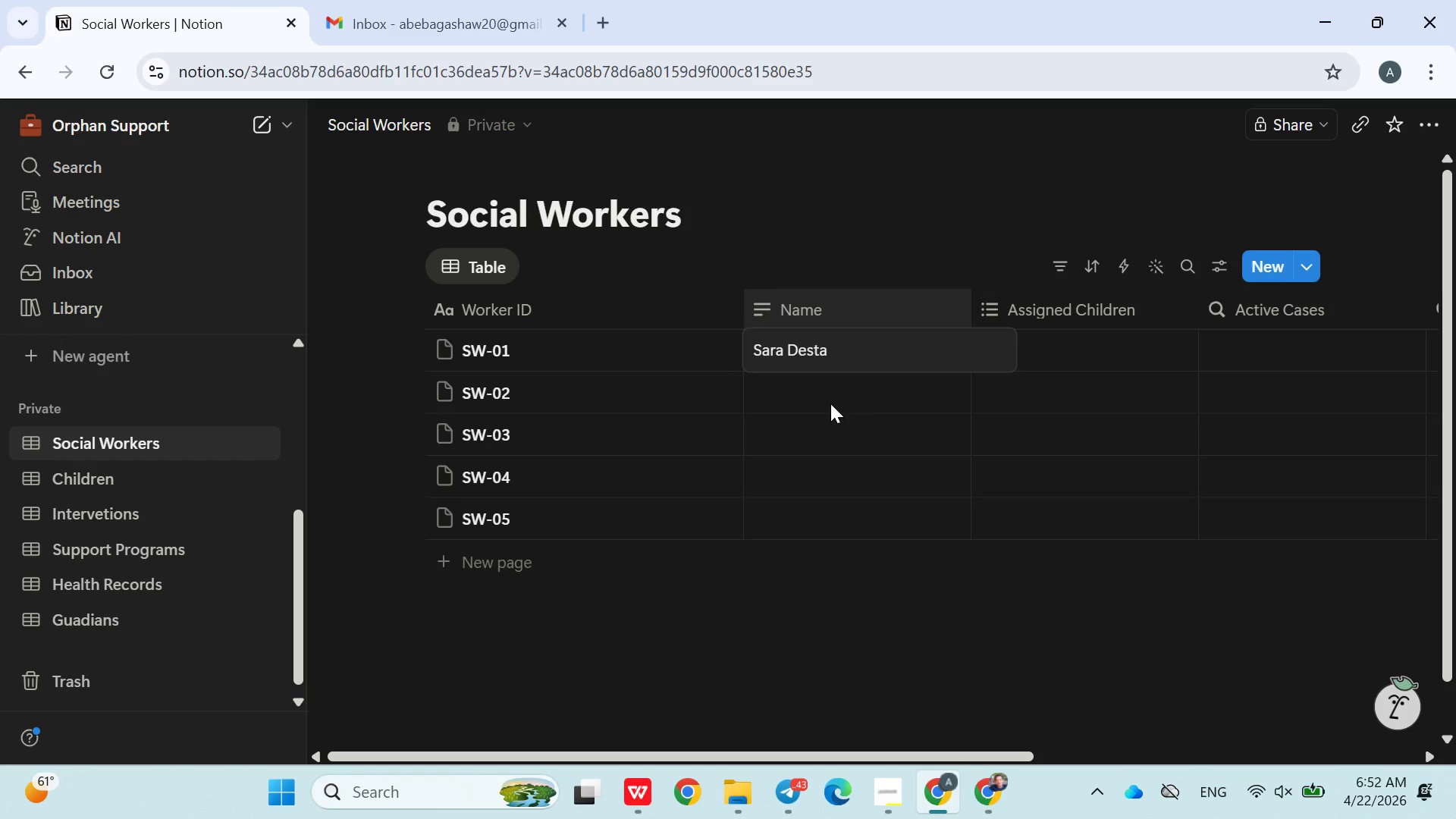 
double_click([830, 403])
 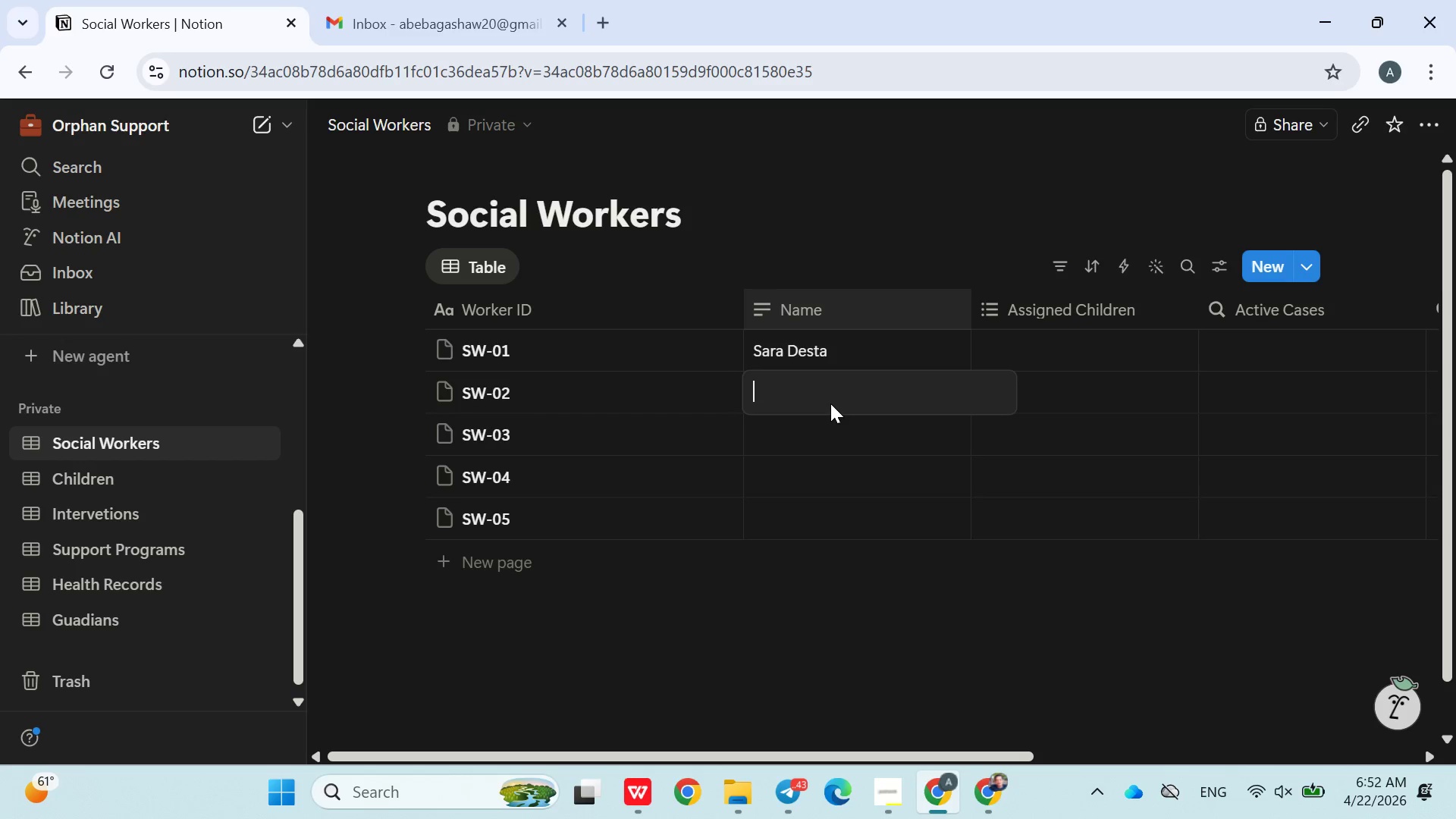 
left_click([830, 403])
 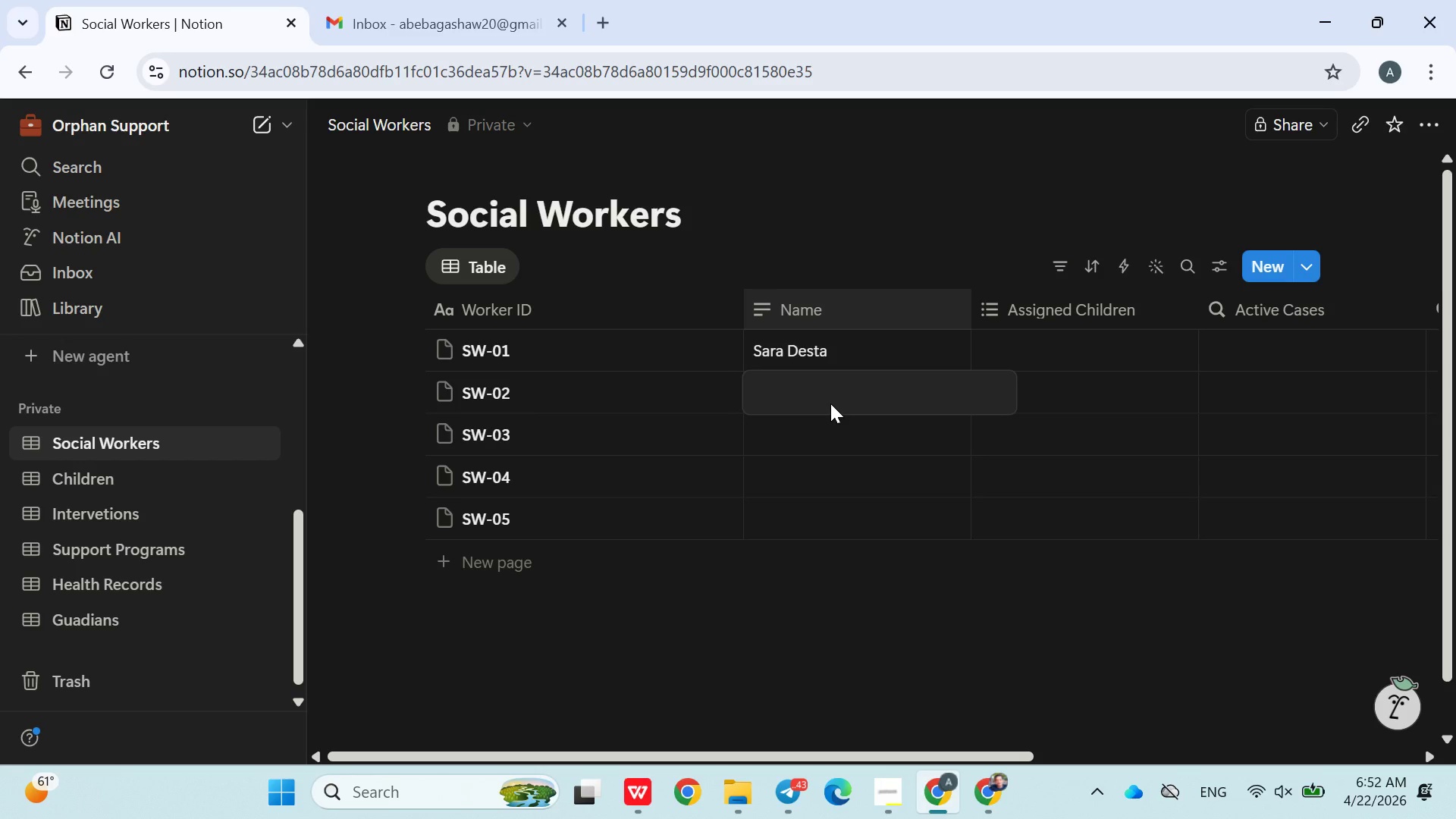 
type(Daniel Mekuria)
 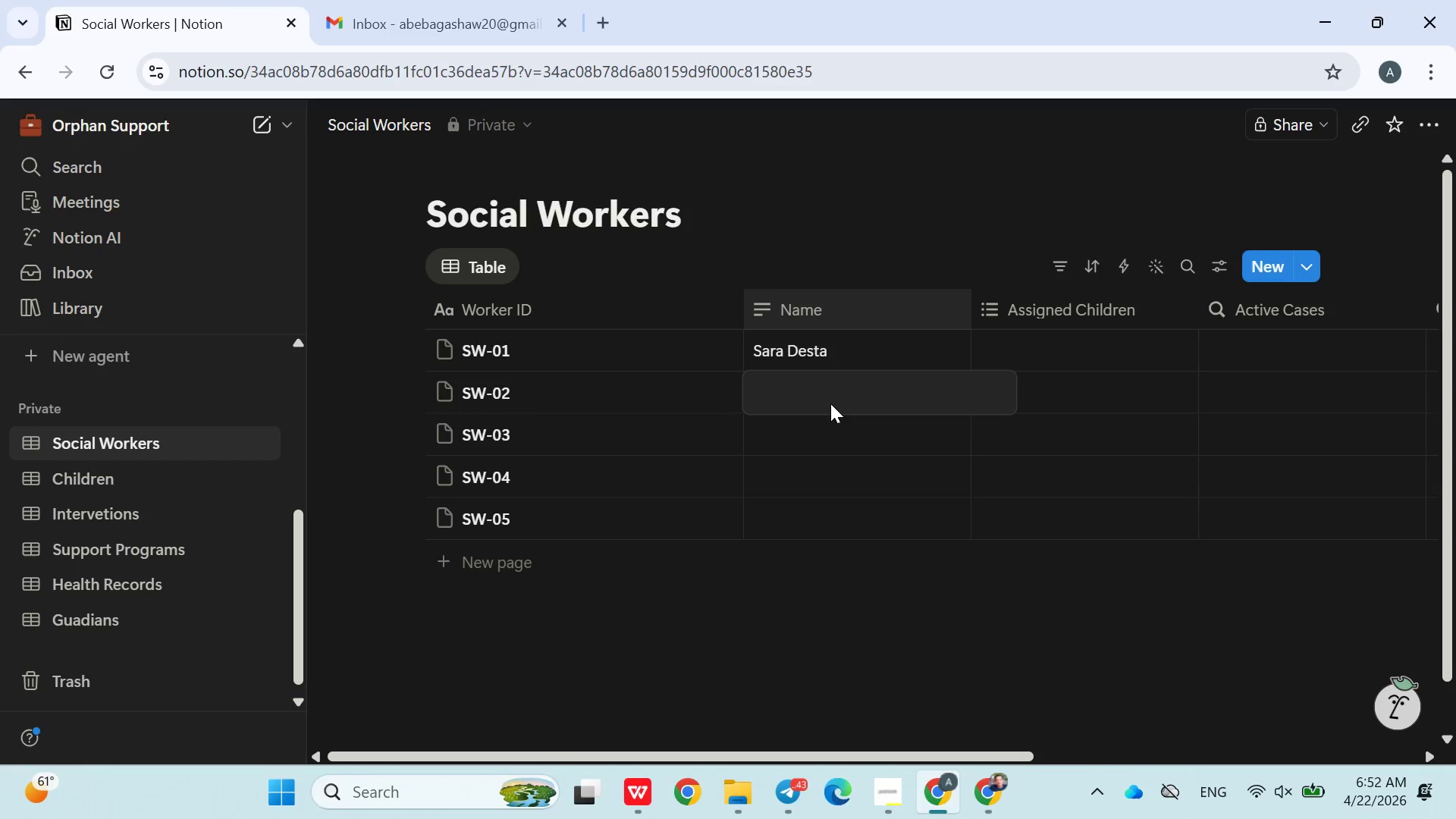 
left_click([821, 400])
 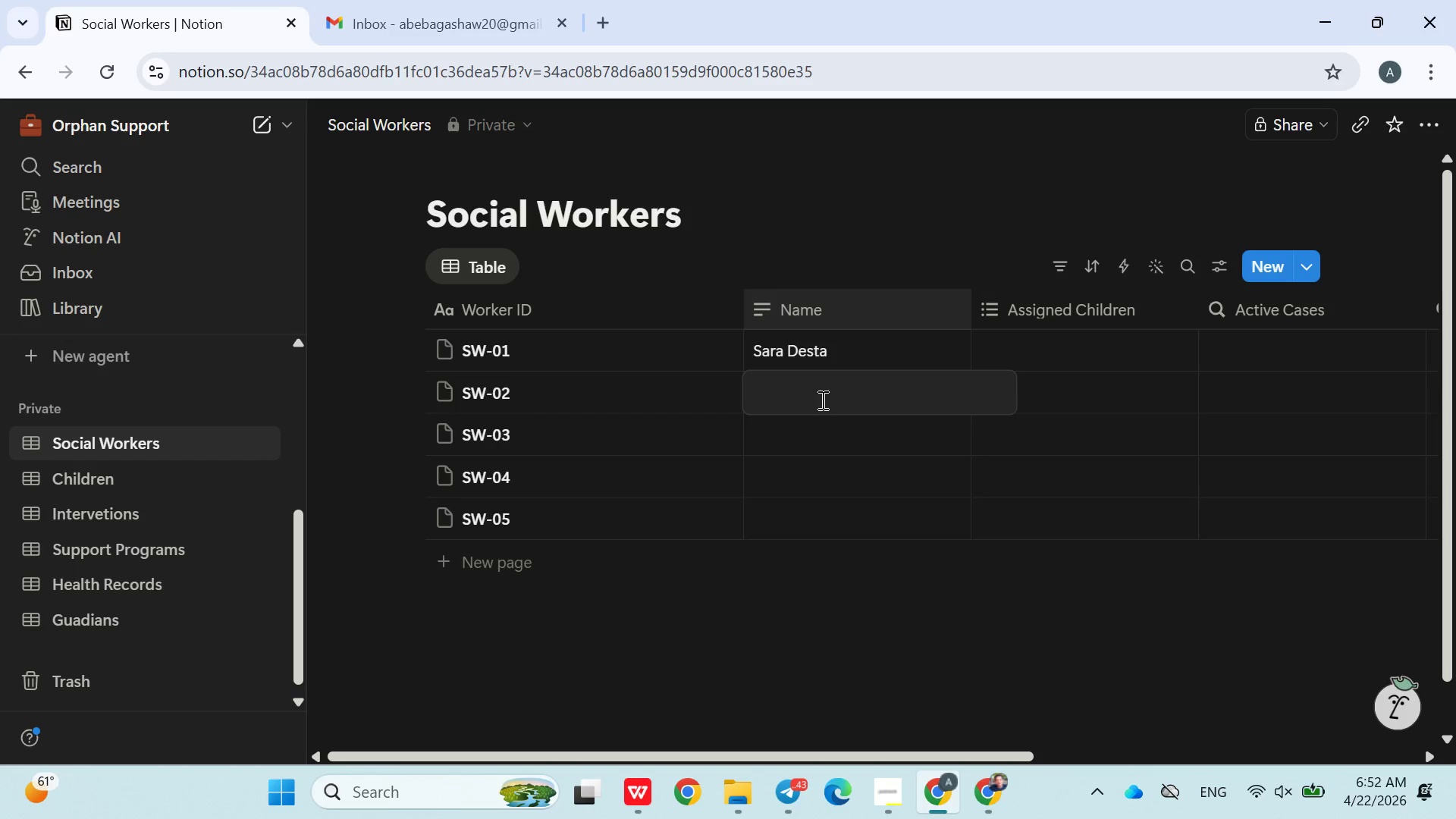 
type(Daniel mek)
key(Backspace)
key(Backspace)
key(Backspace)
type( Mekuria)
 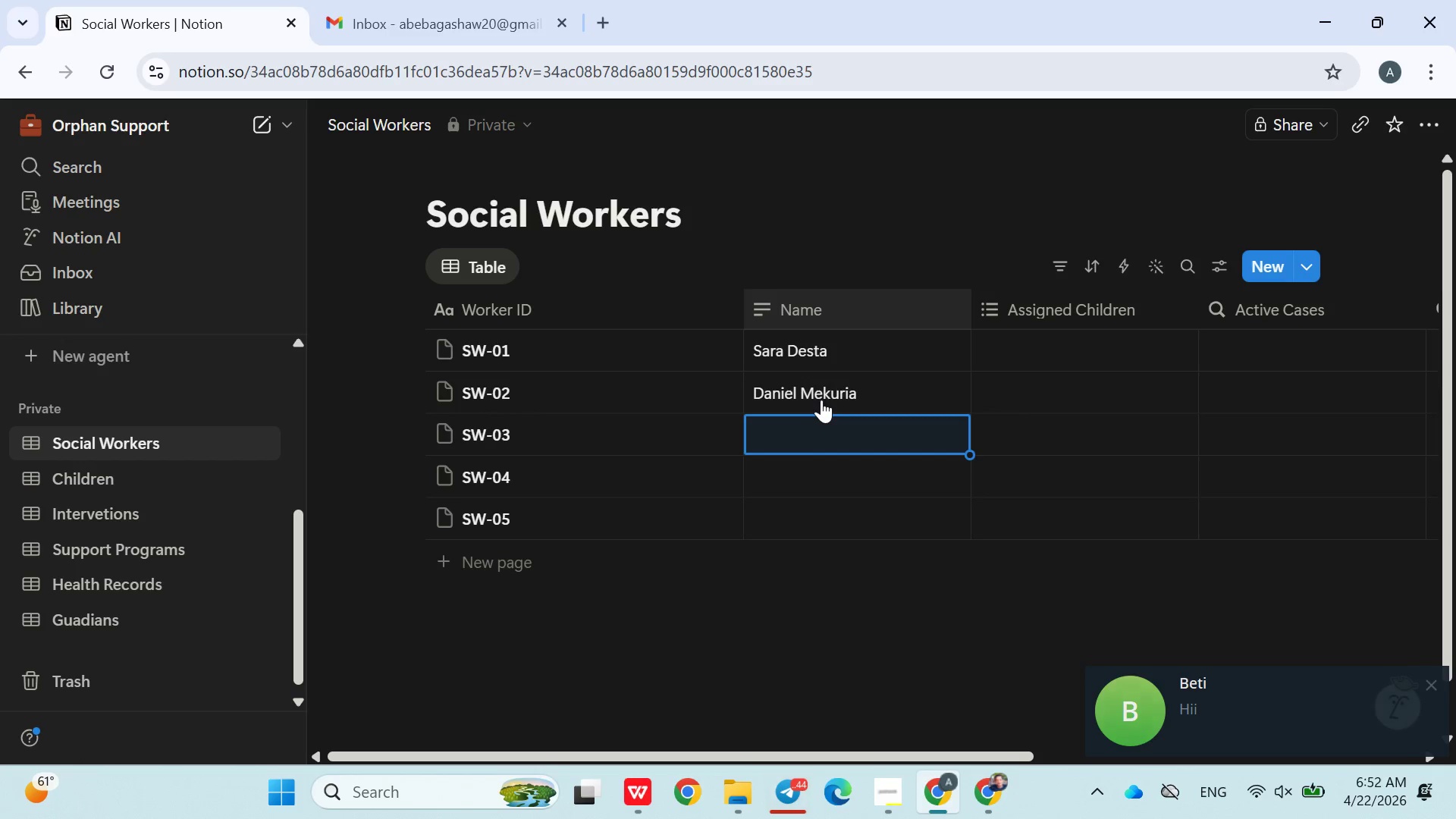 
 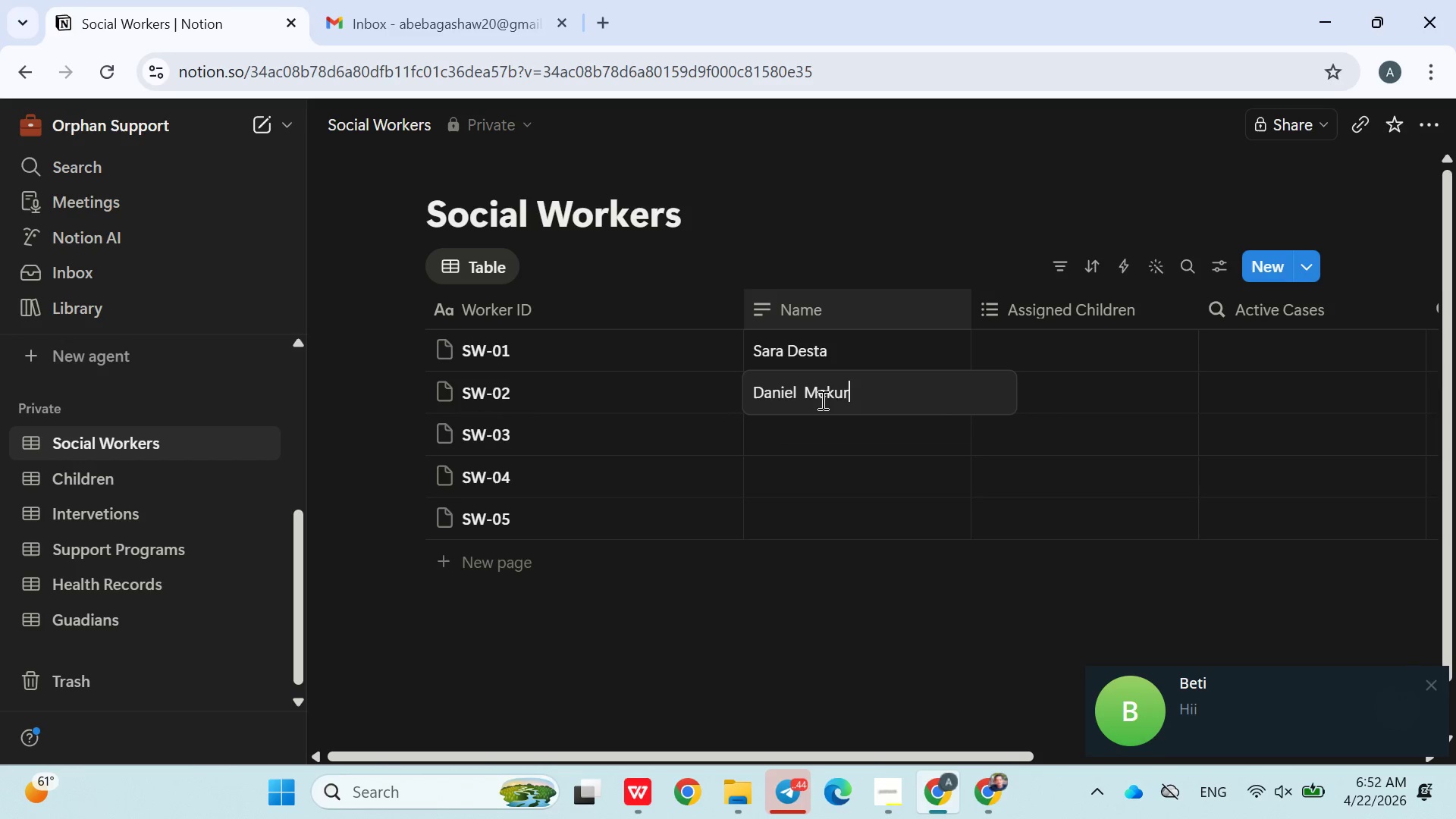 
key(Enter)
 